 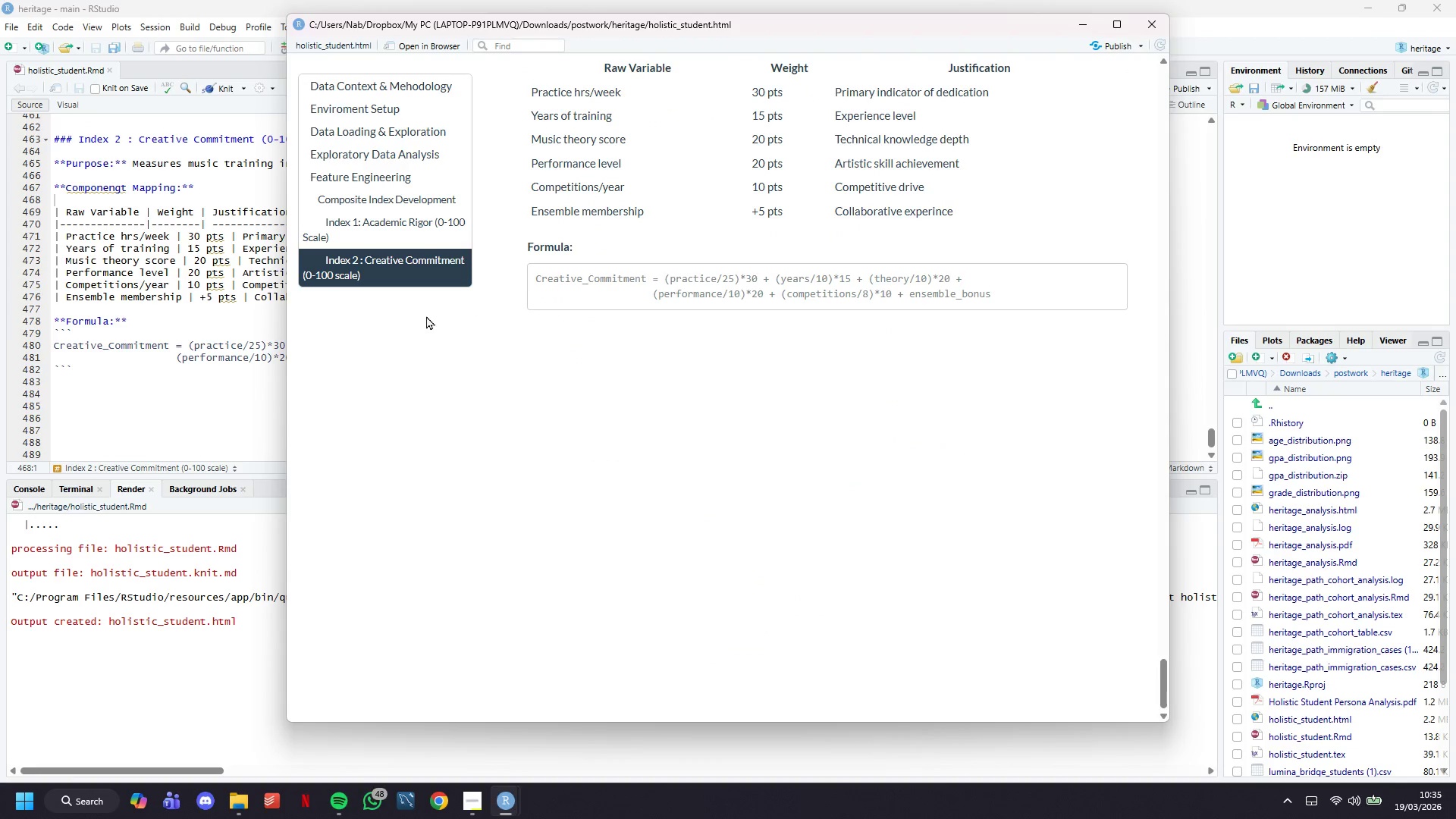 
left_click([171, 378])
 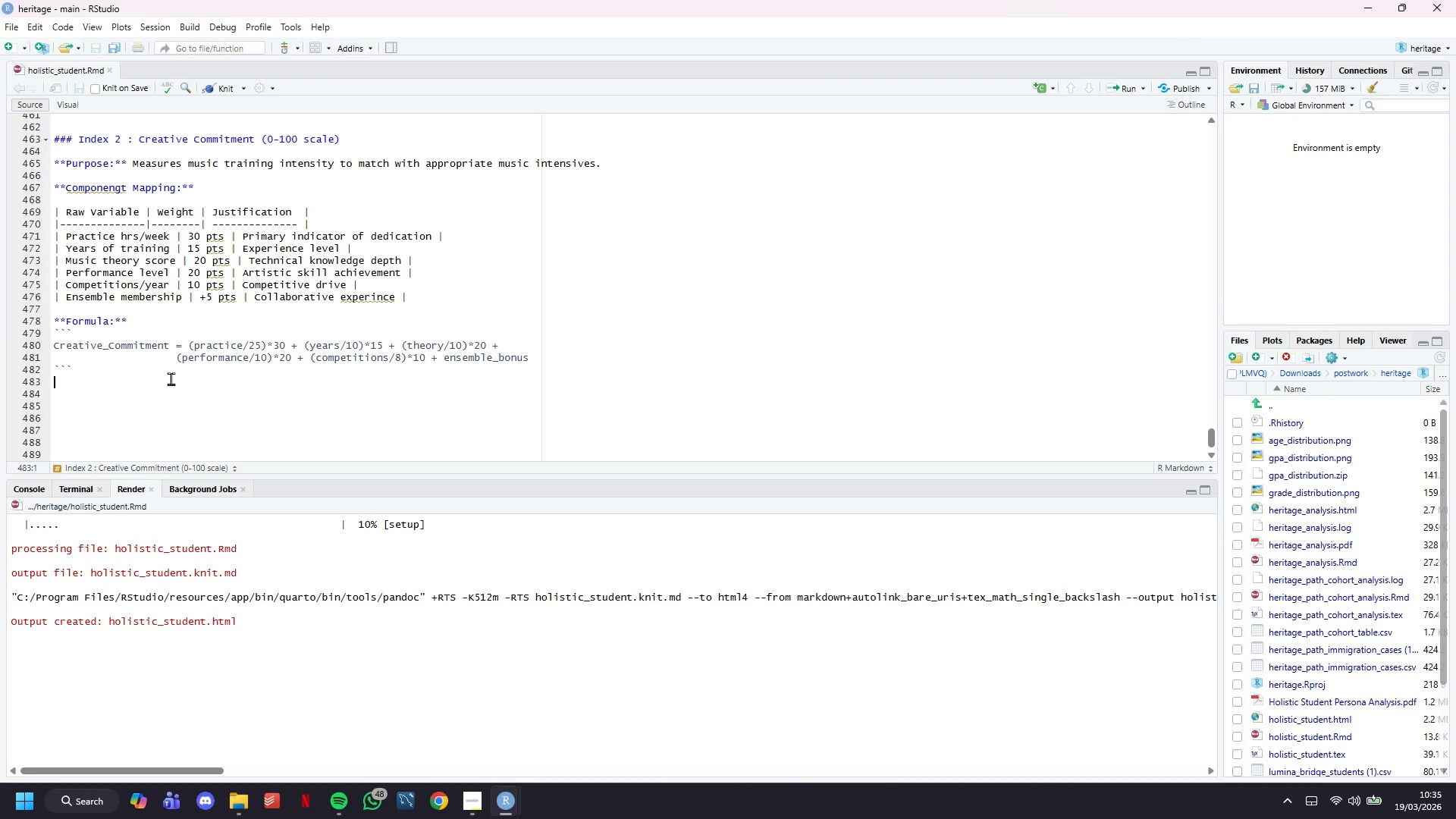 
key(Enter)
 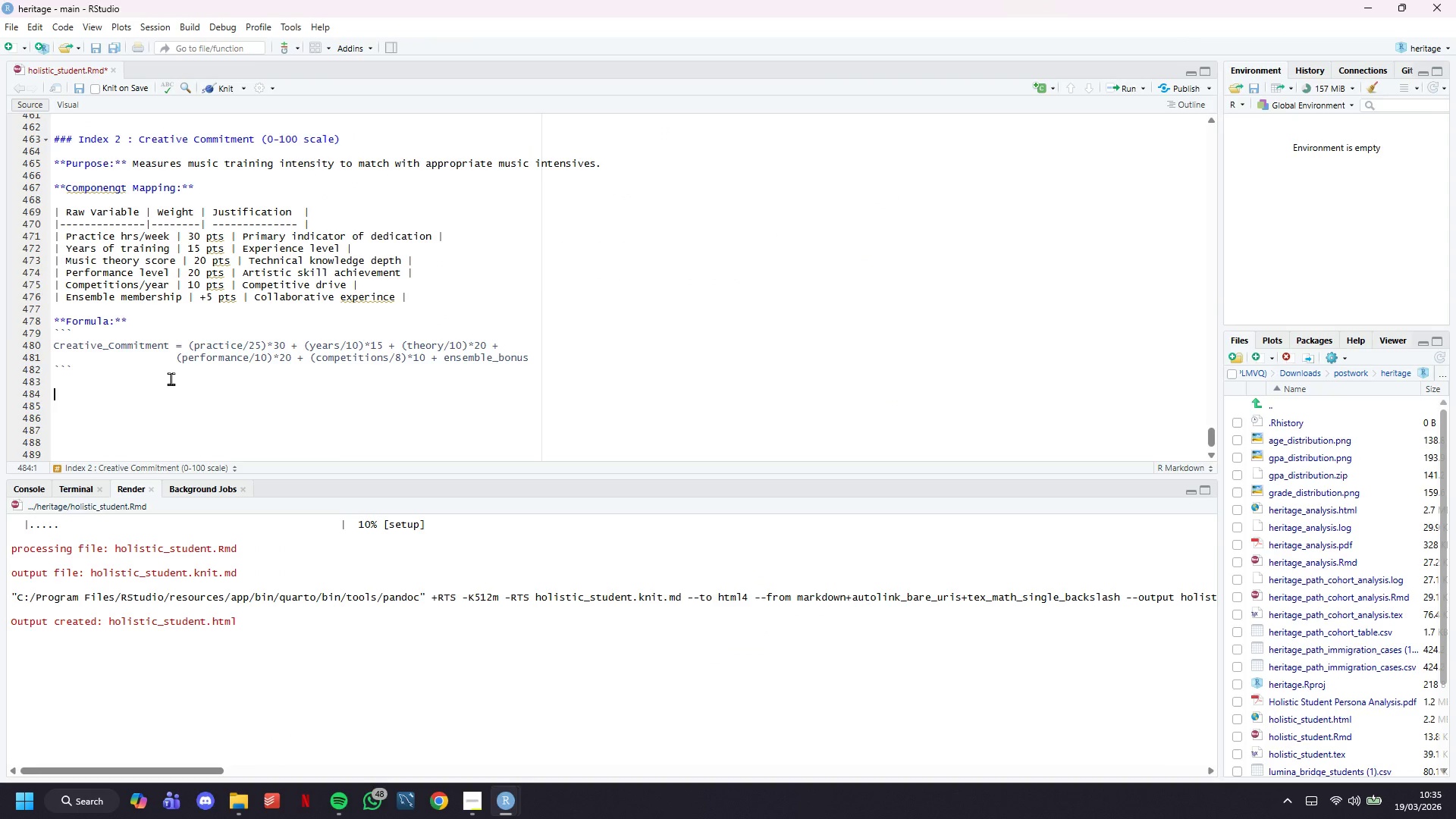 
type(### Index 3 : e)
key(Backspace)
type(Wellness Balance (0-100 Sclae)
 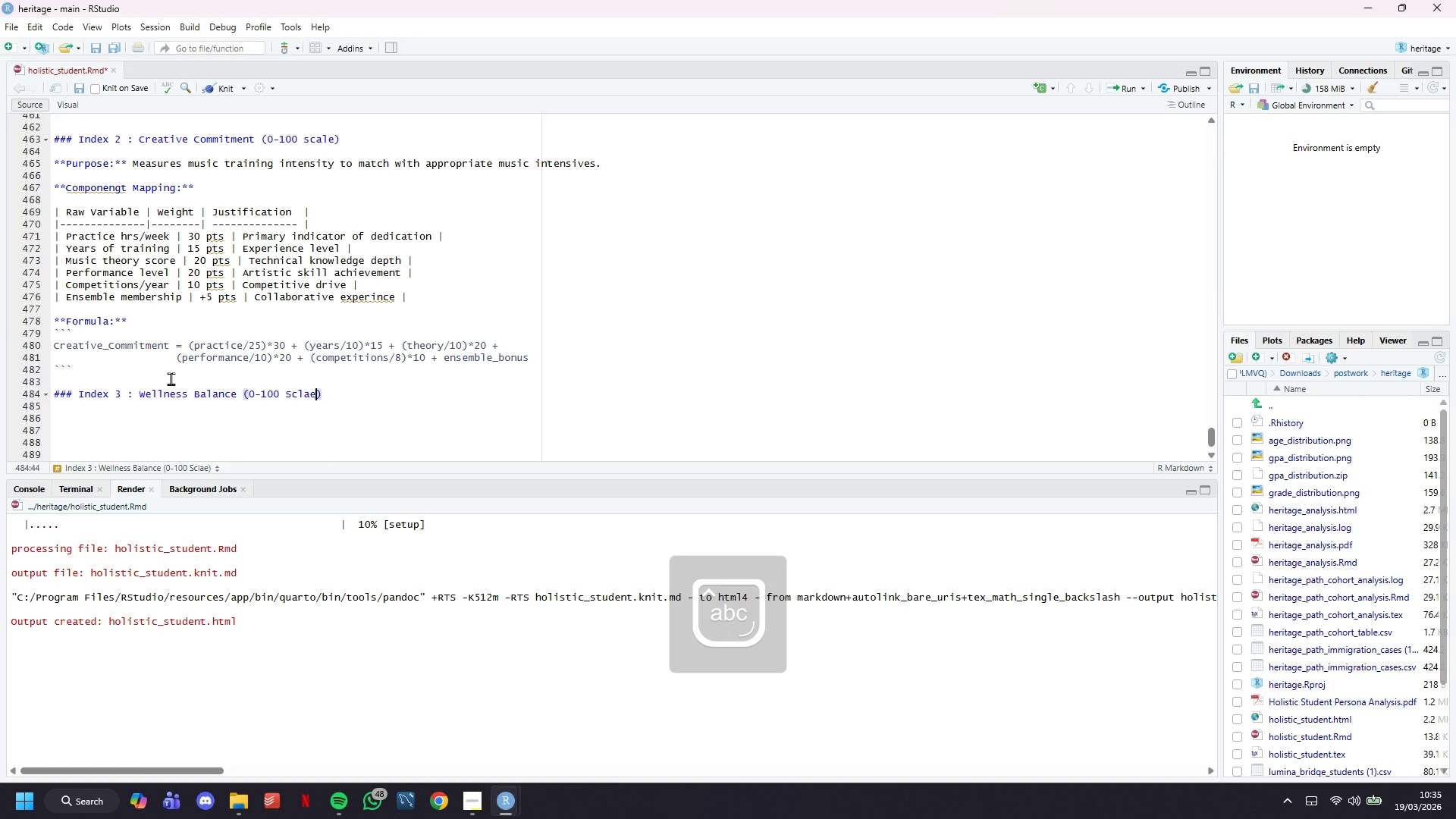 
key(ArrowLeft)
 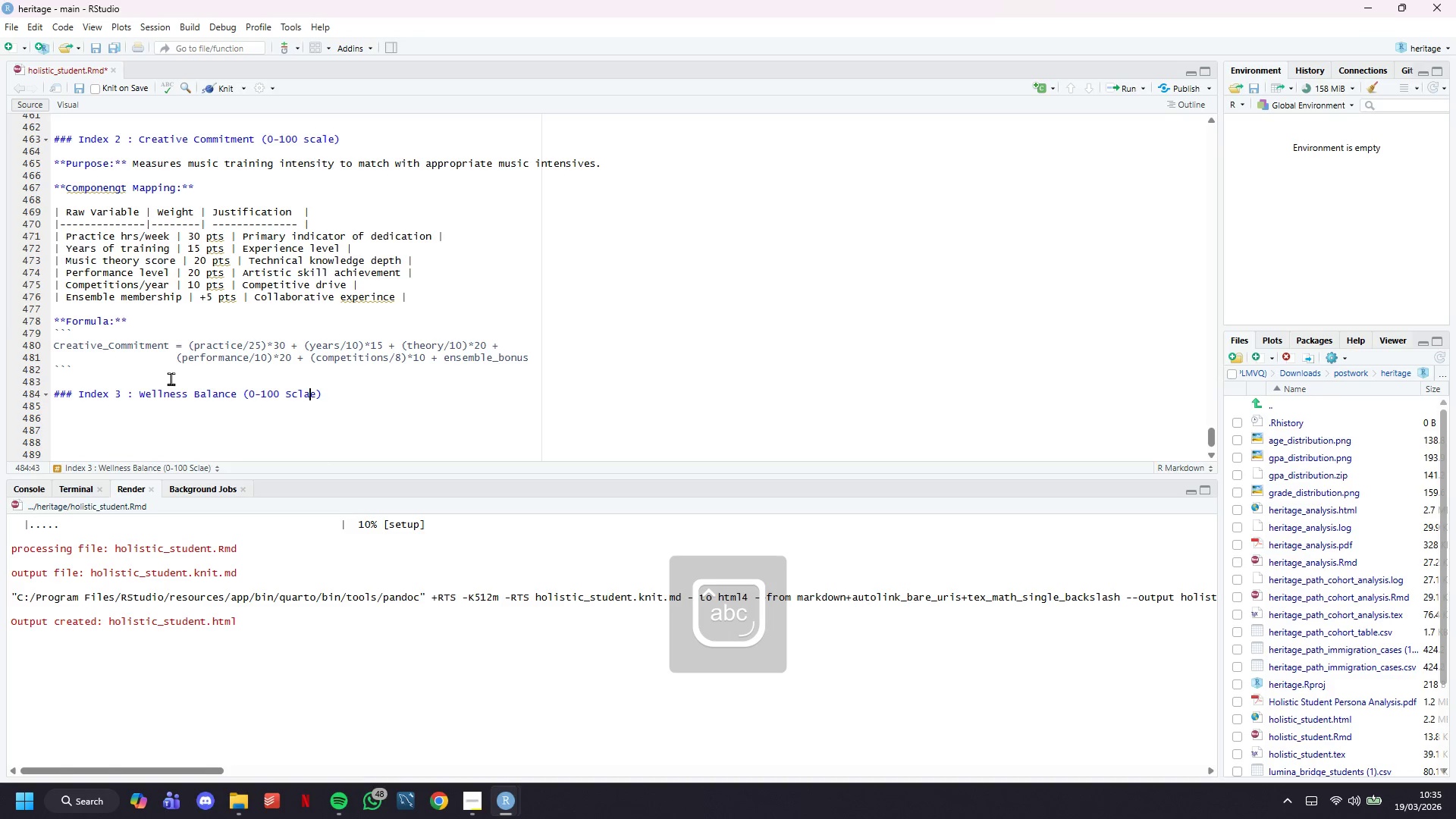 
key(ArrowLeft)
 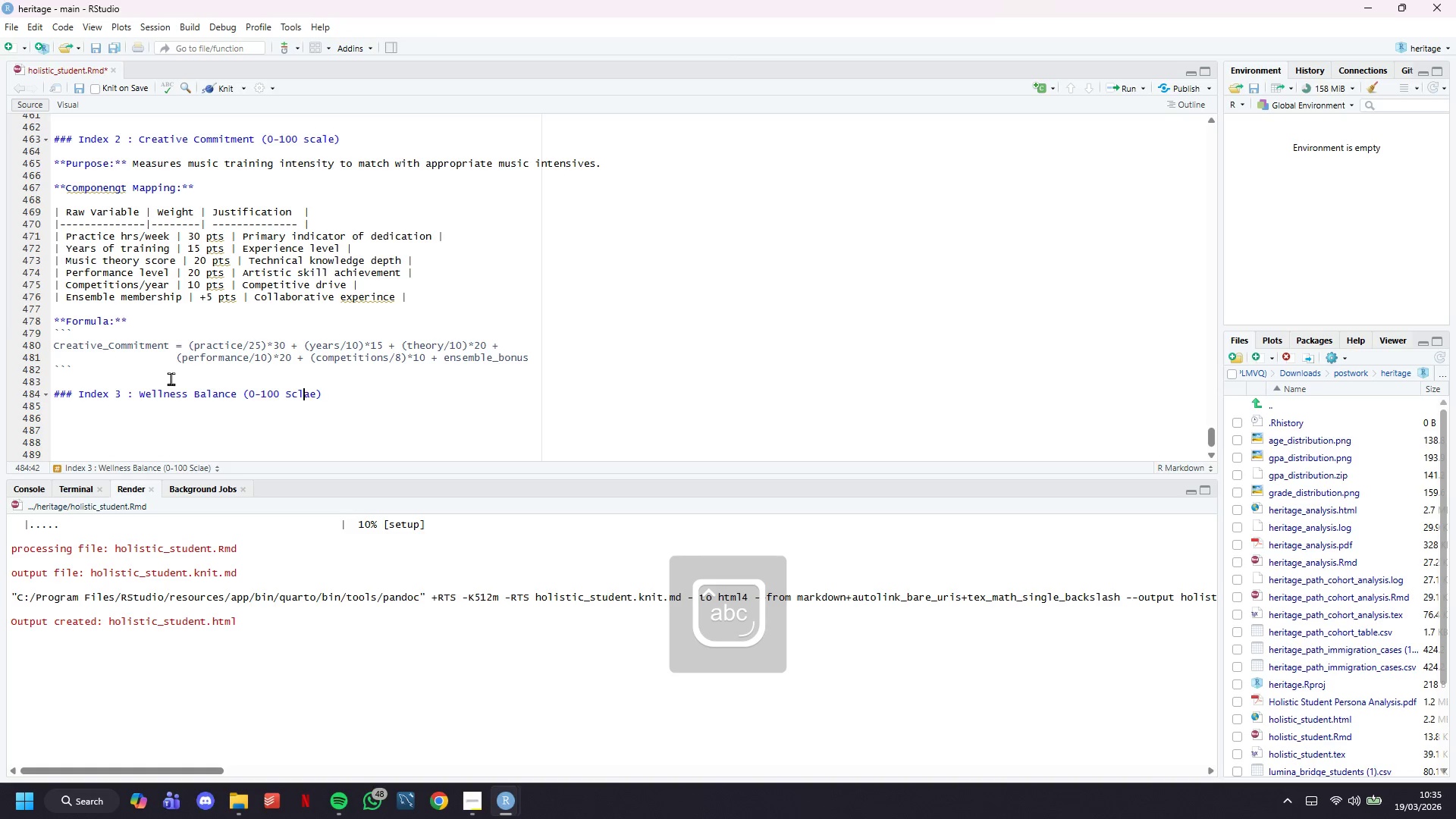 
key(Backspace)
 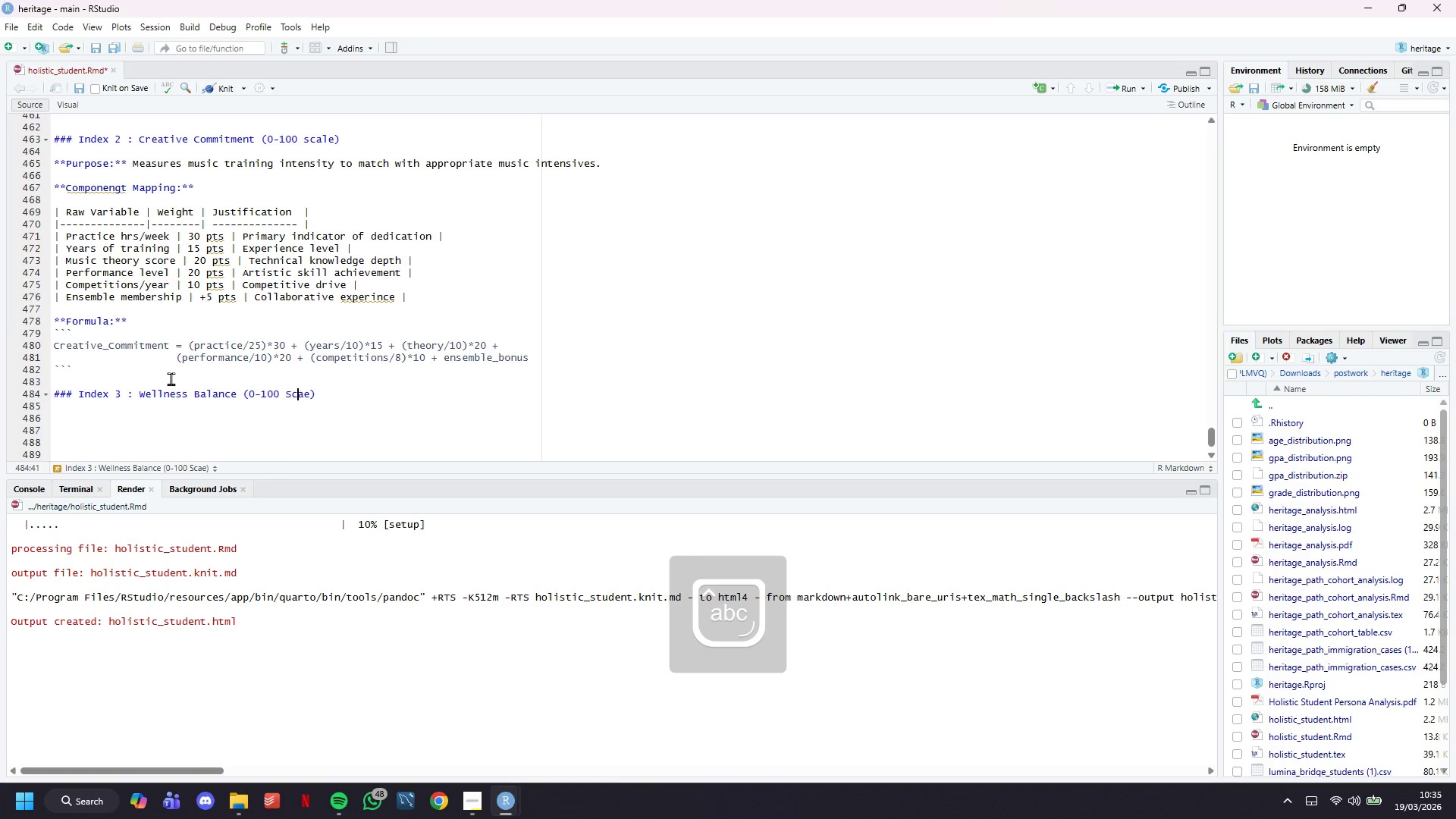 
key(ArrowRight)
 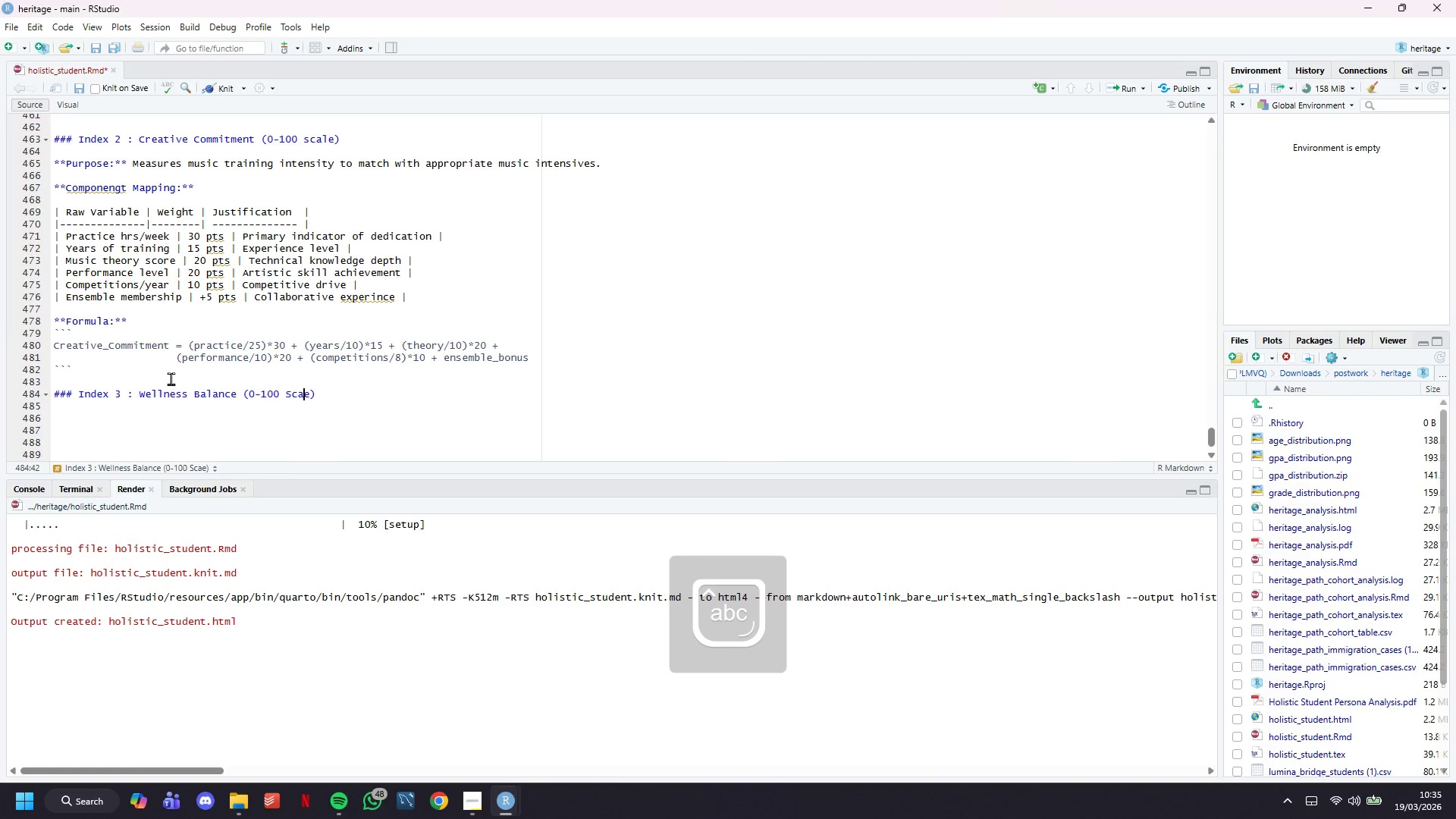 
key(Quote)
 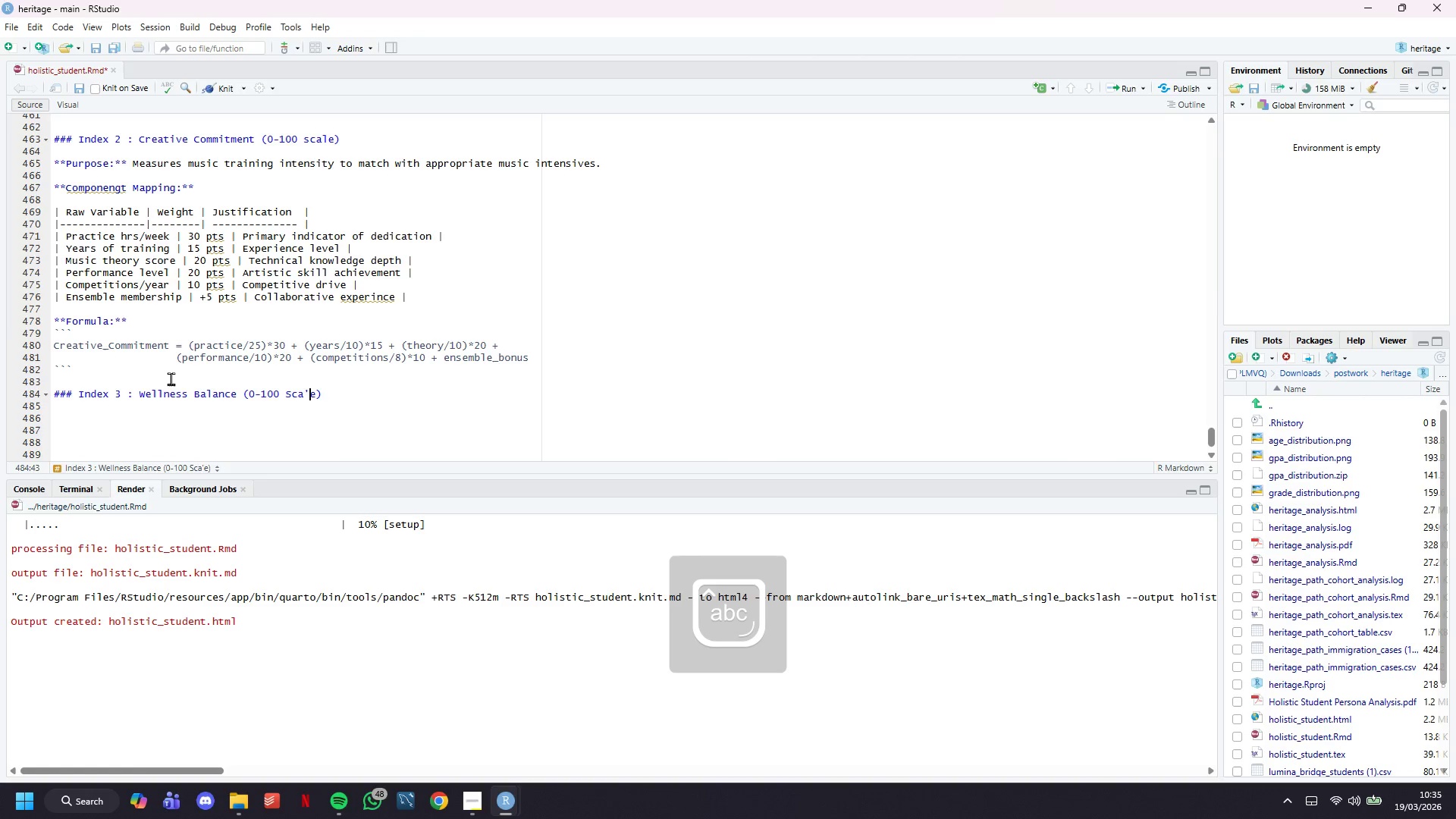 
key(Backspace)
 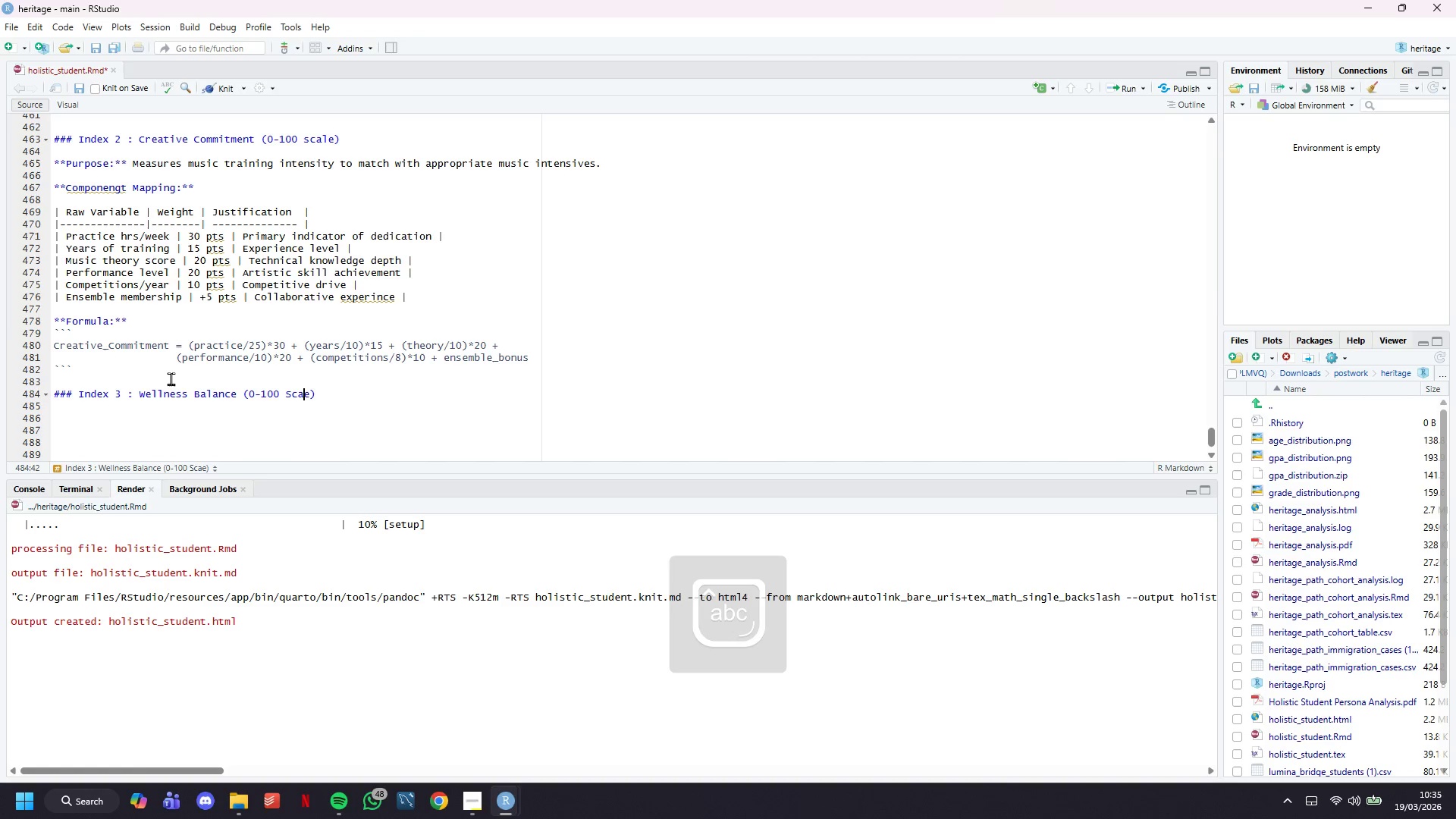 
key(L)
 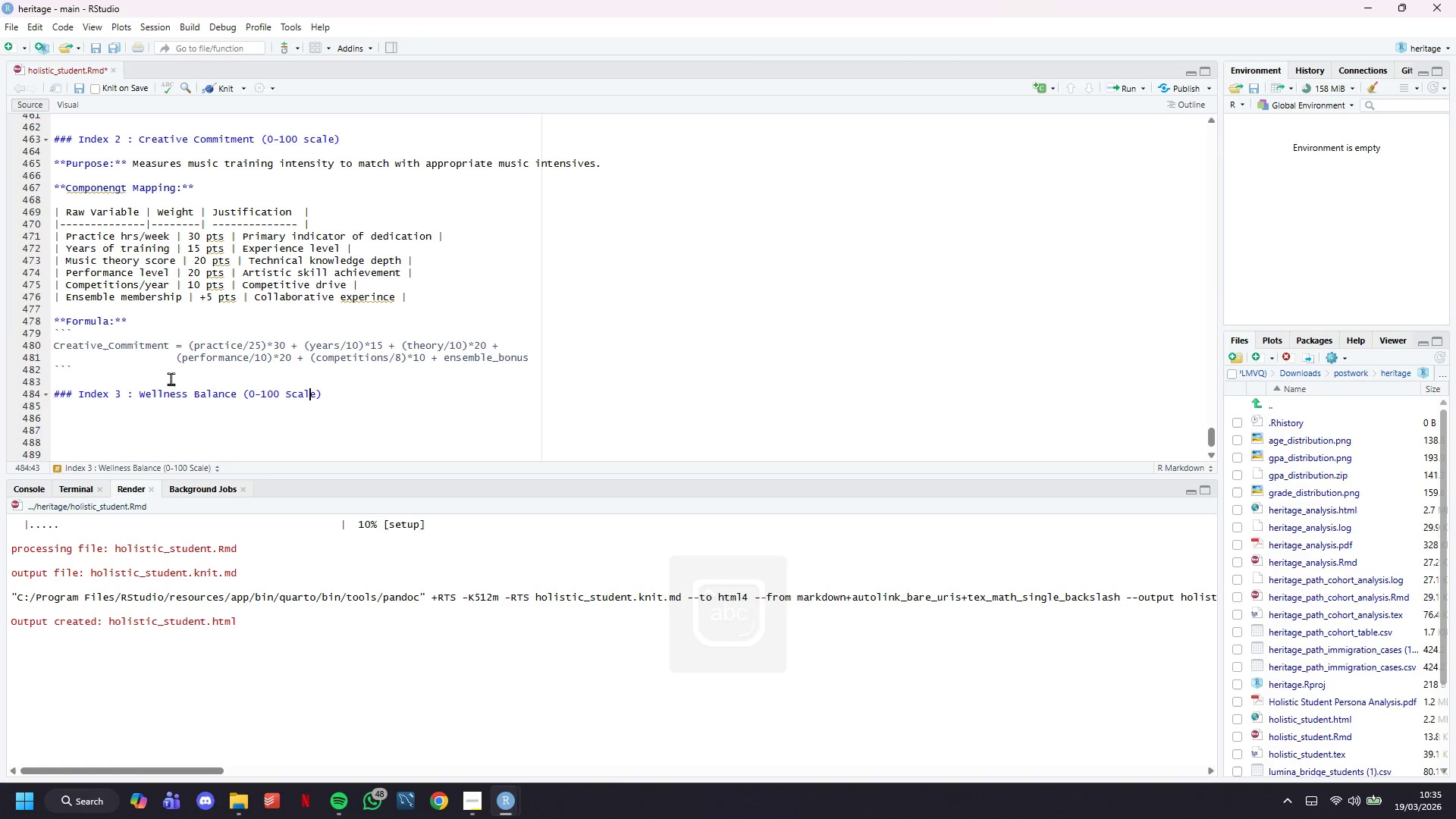 
key(ArrowRight)
 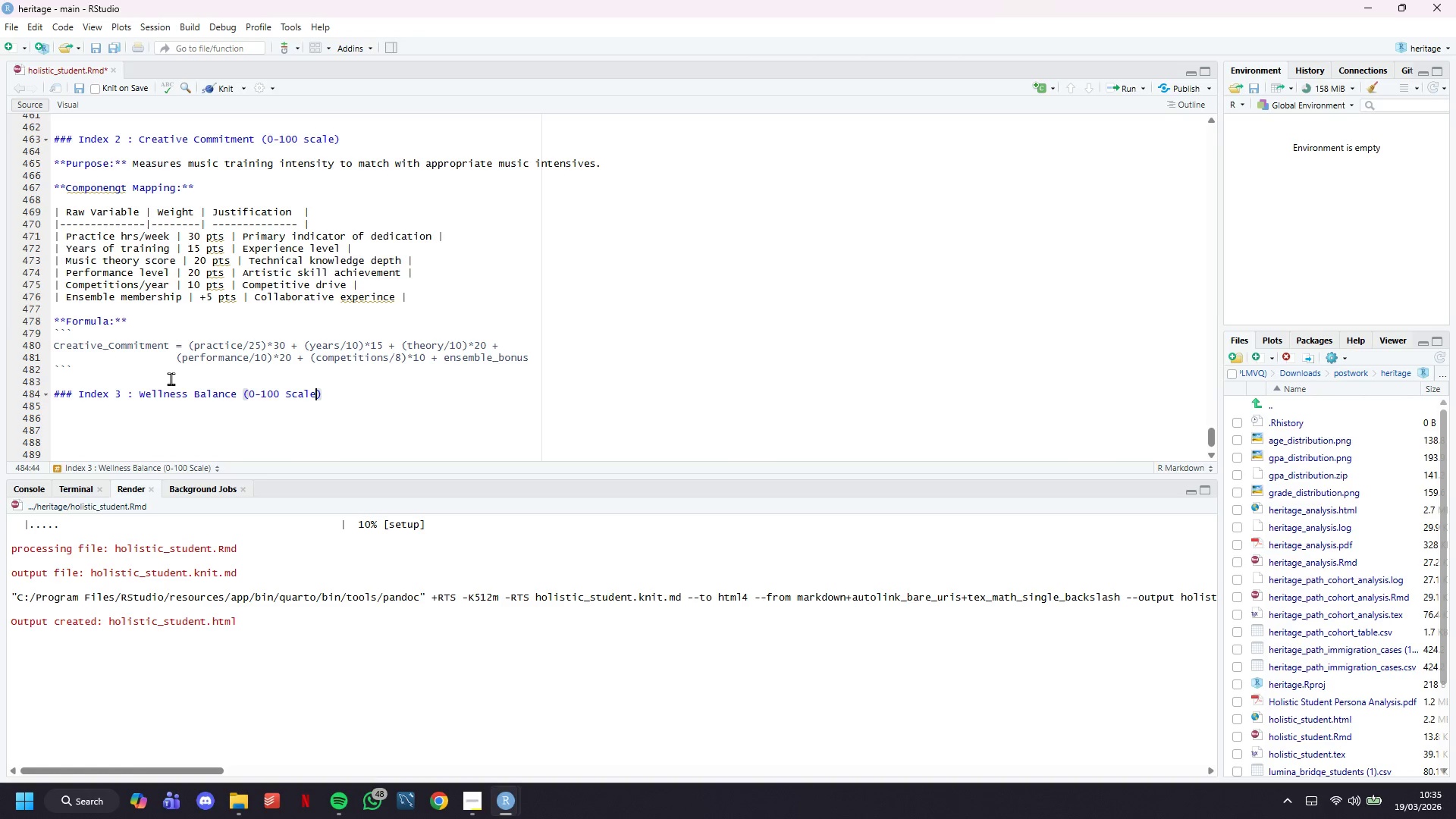 
key(ArrowRight)
 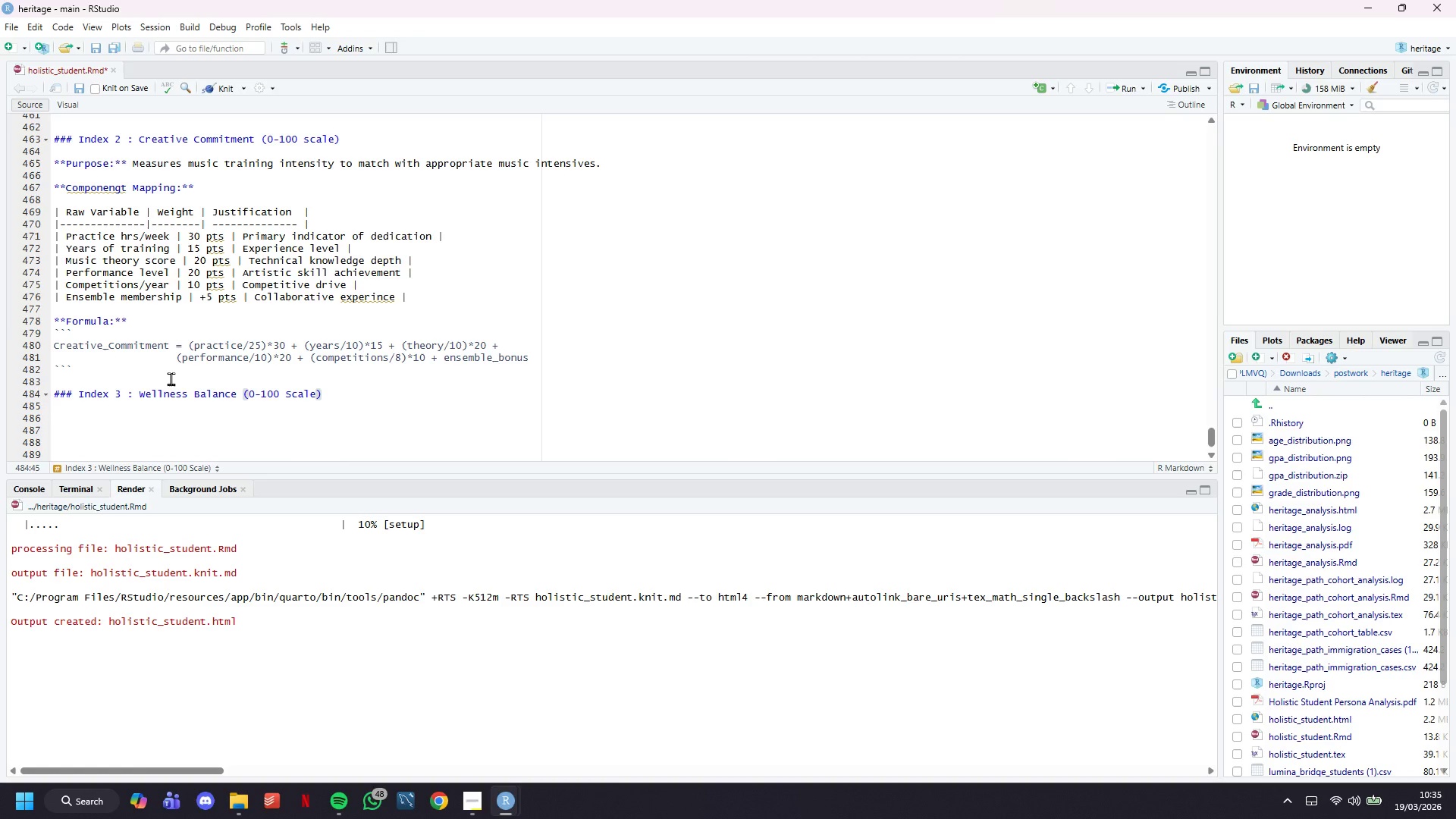 
key(Enter)
 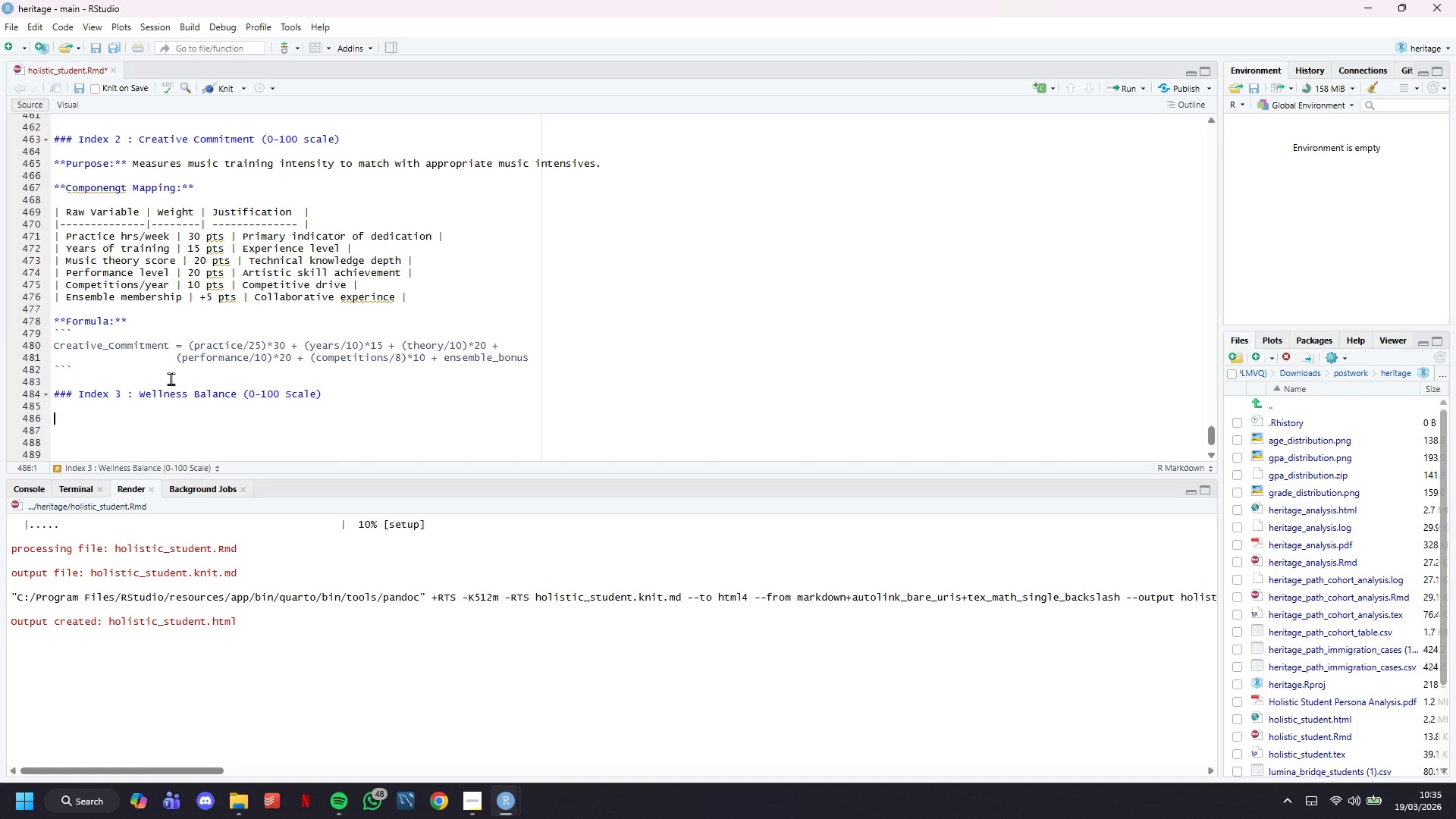 
key(Enter)
 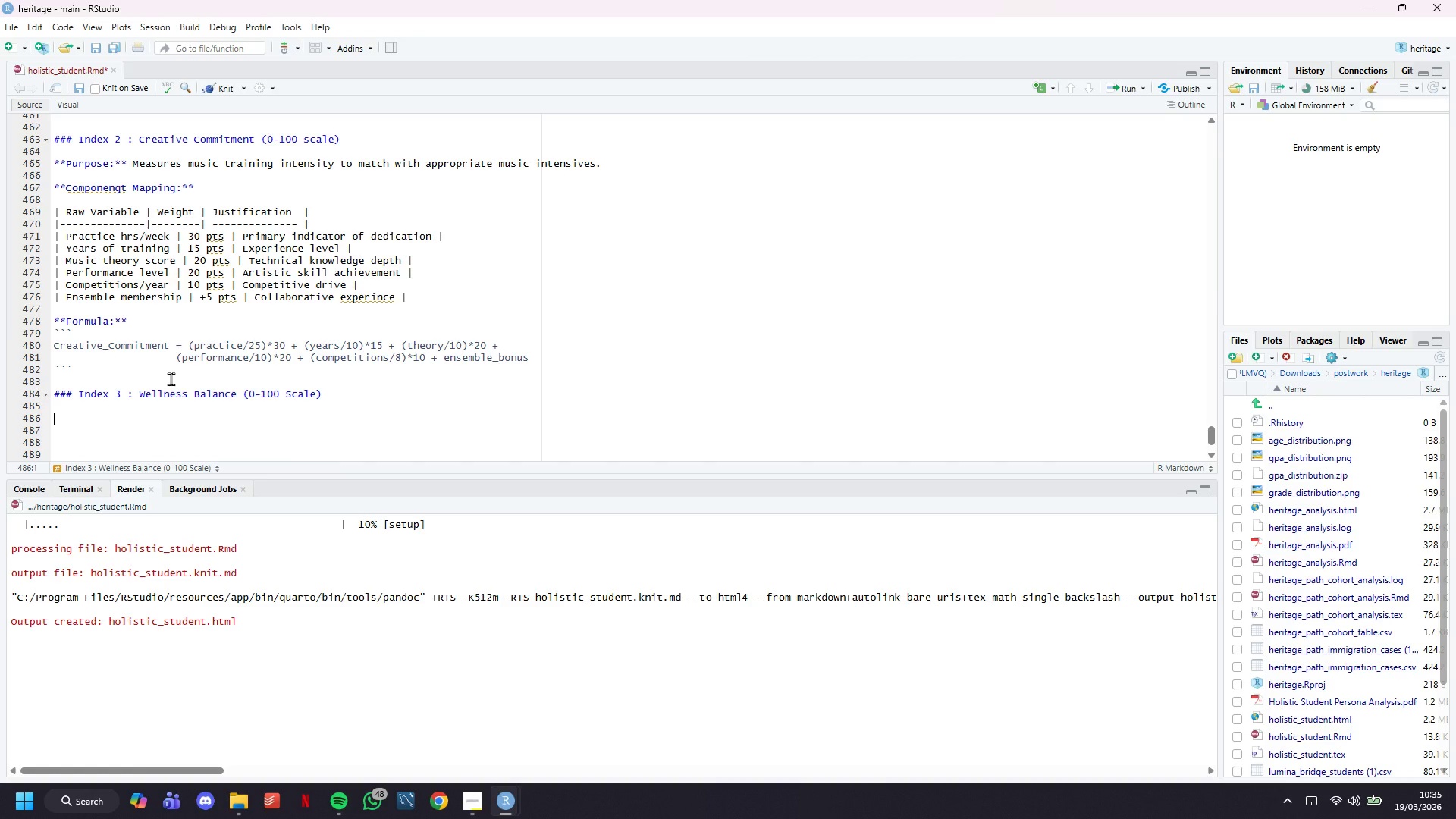 
type(****)
 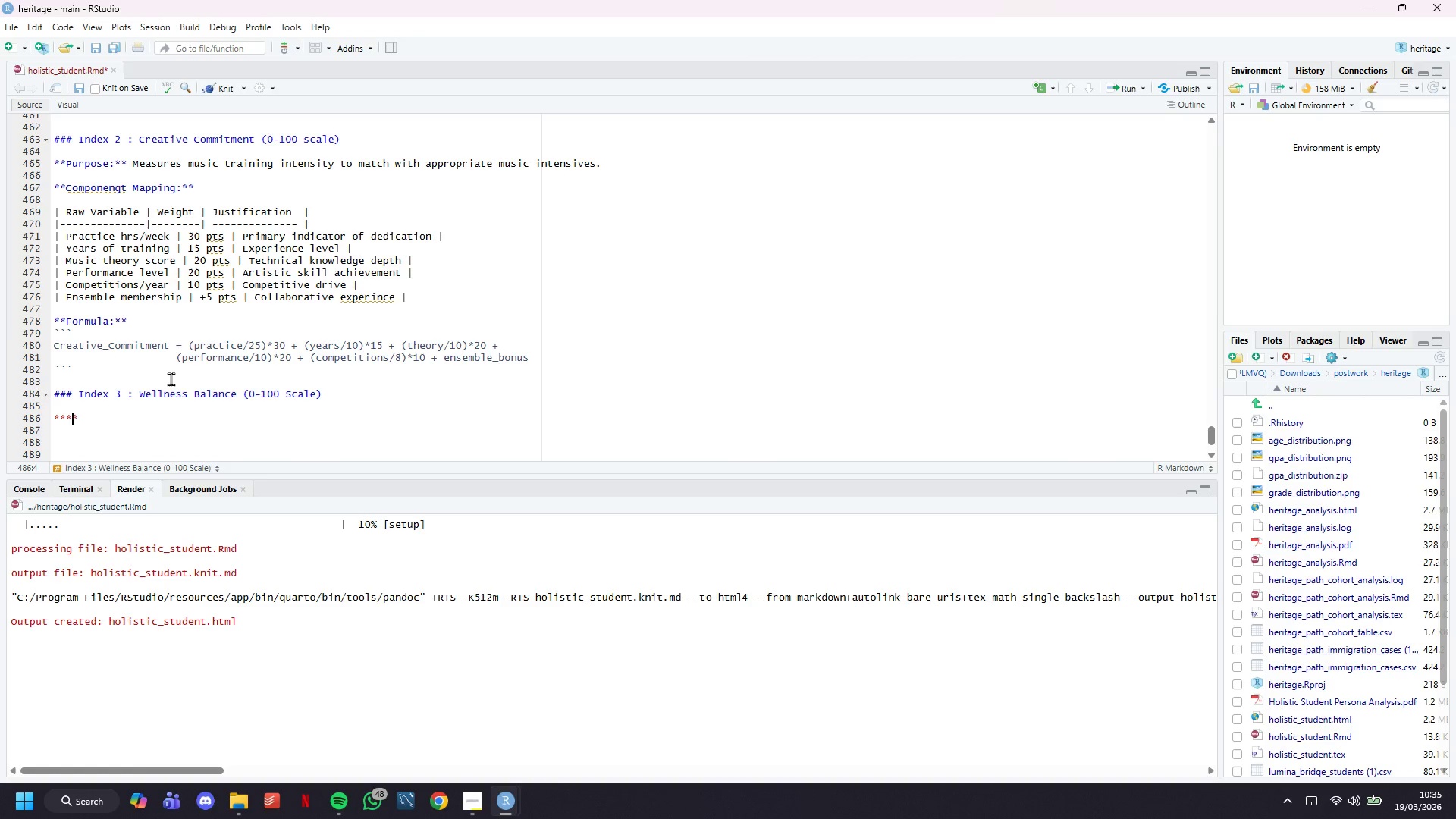 
key(ArrowLeft)
 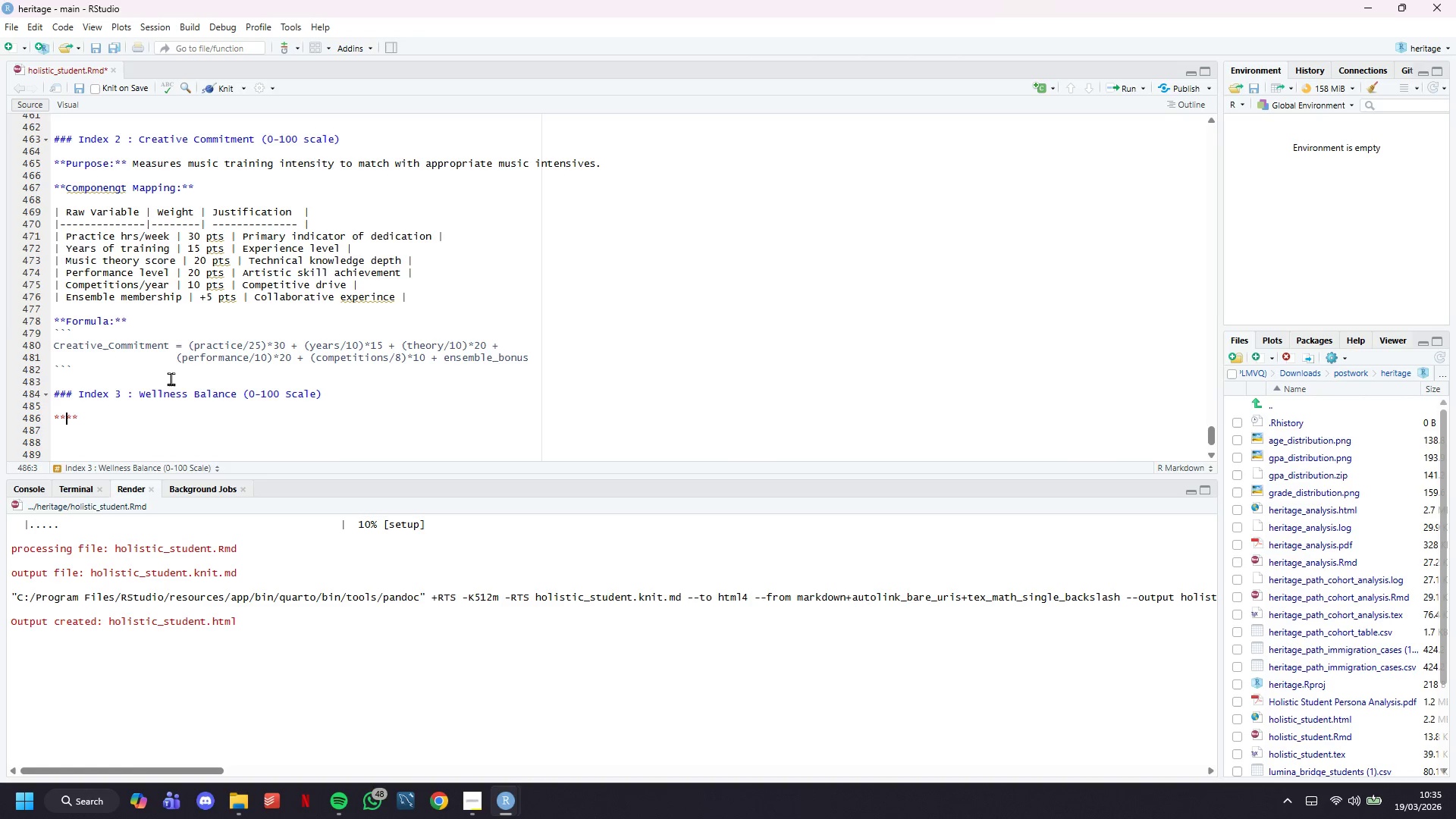 
key(ArrowLeft)
 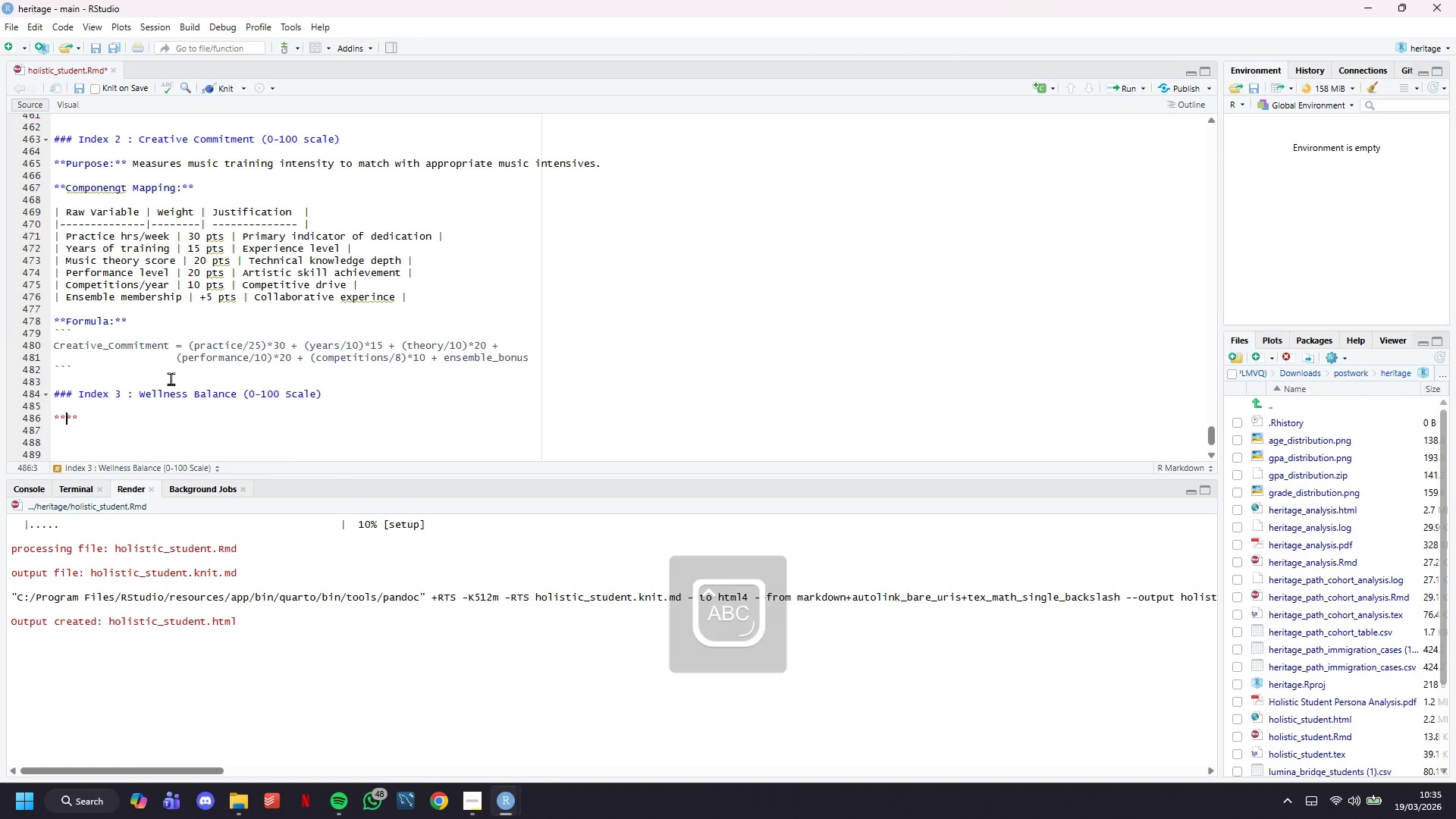 
type(Purpose:)
 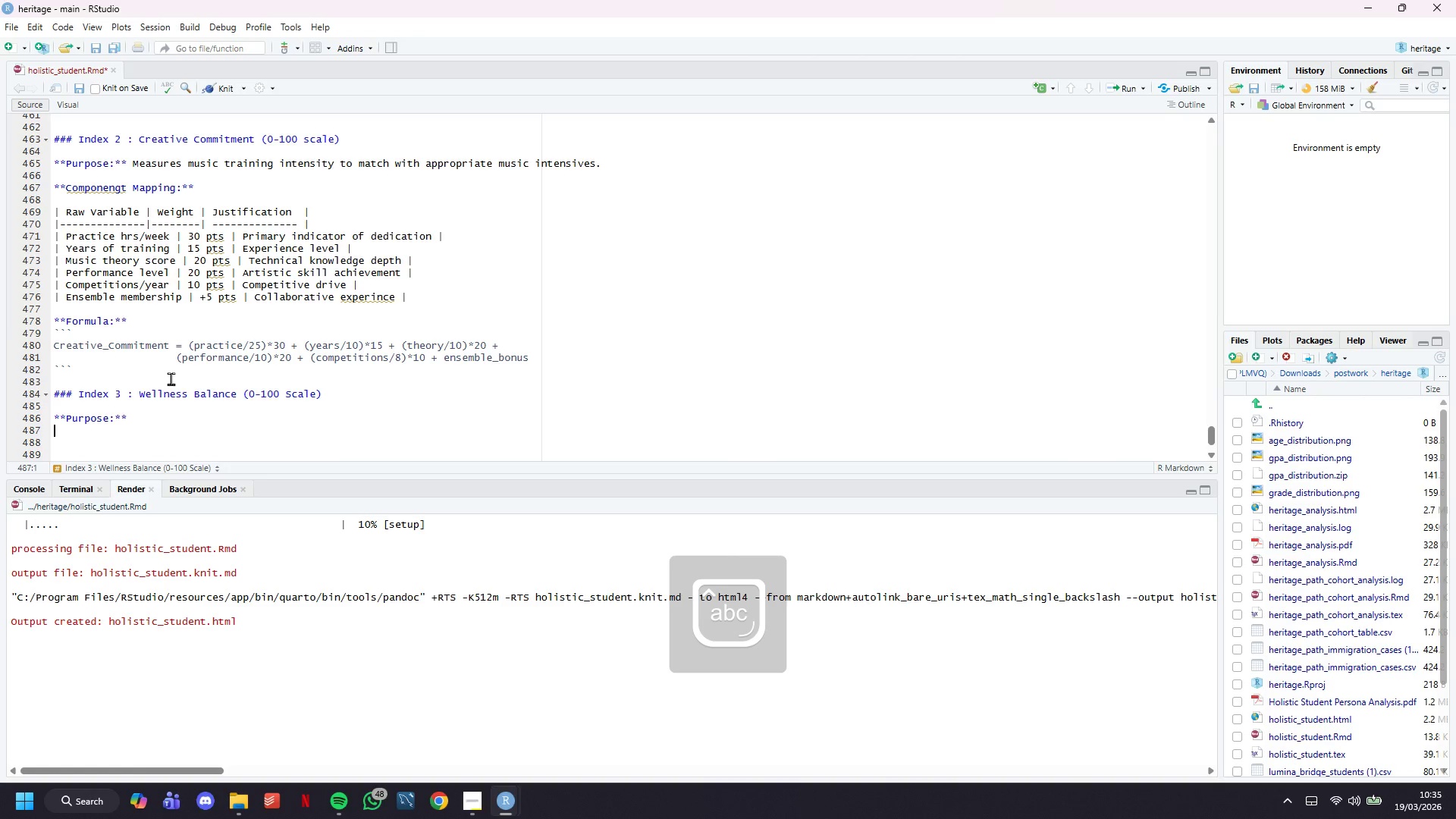 
 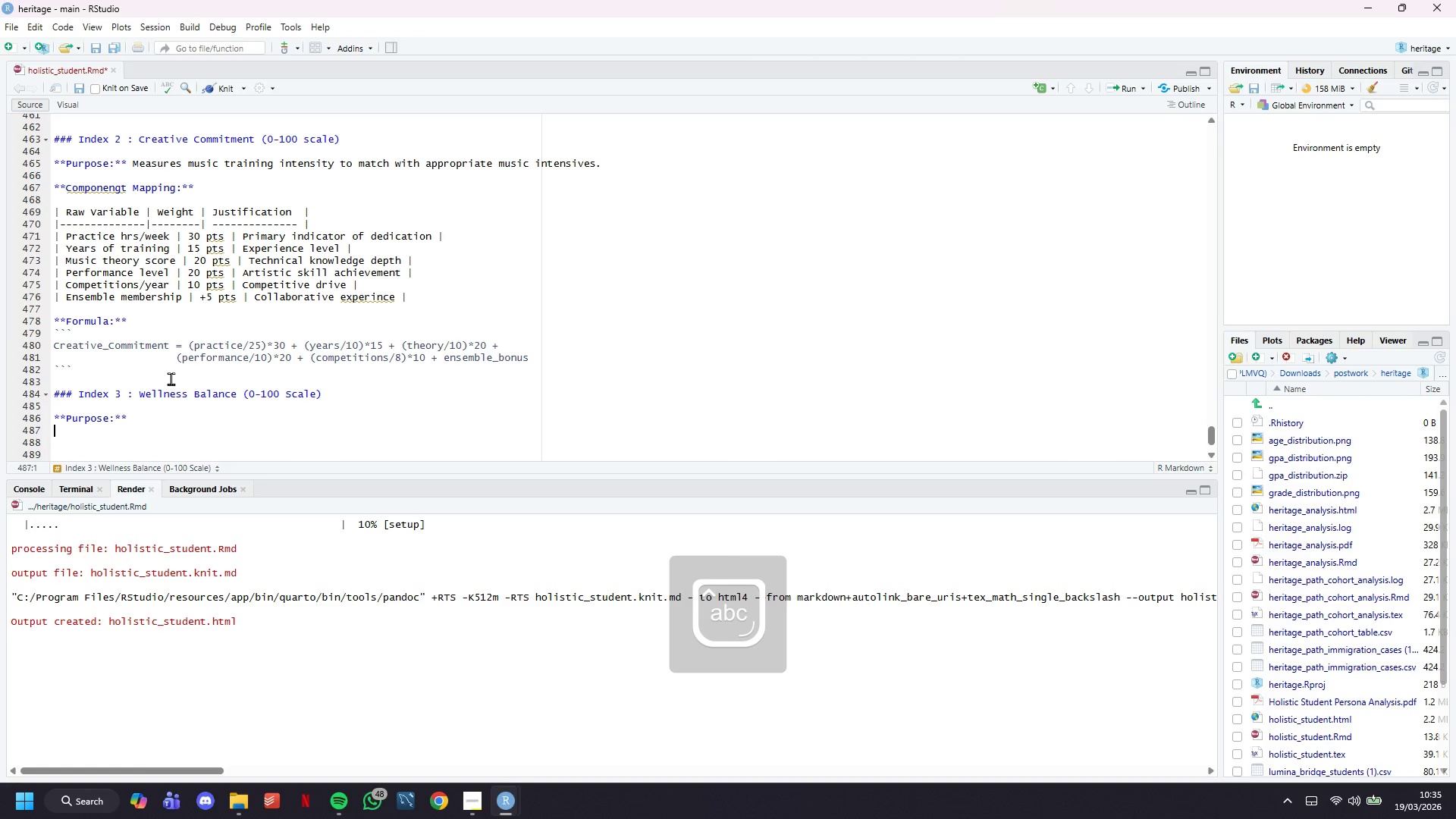 
key(ArrowDown)
 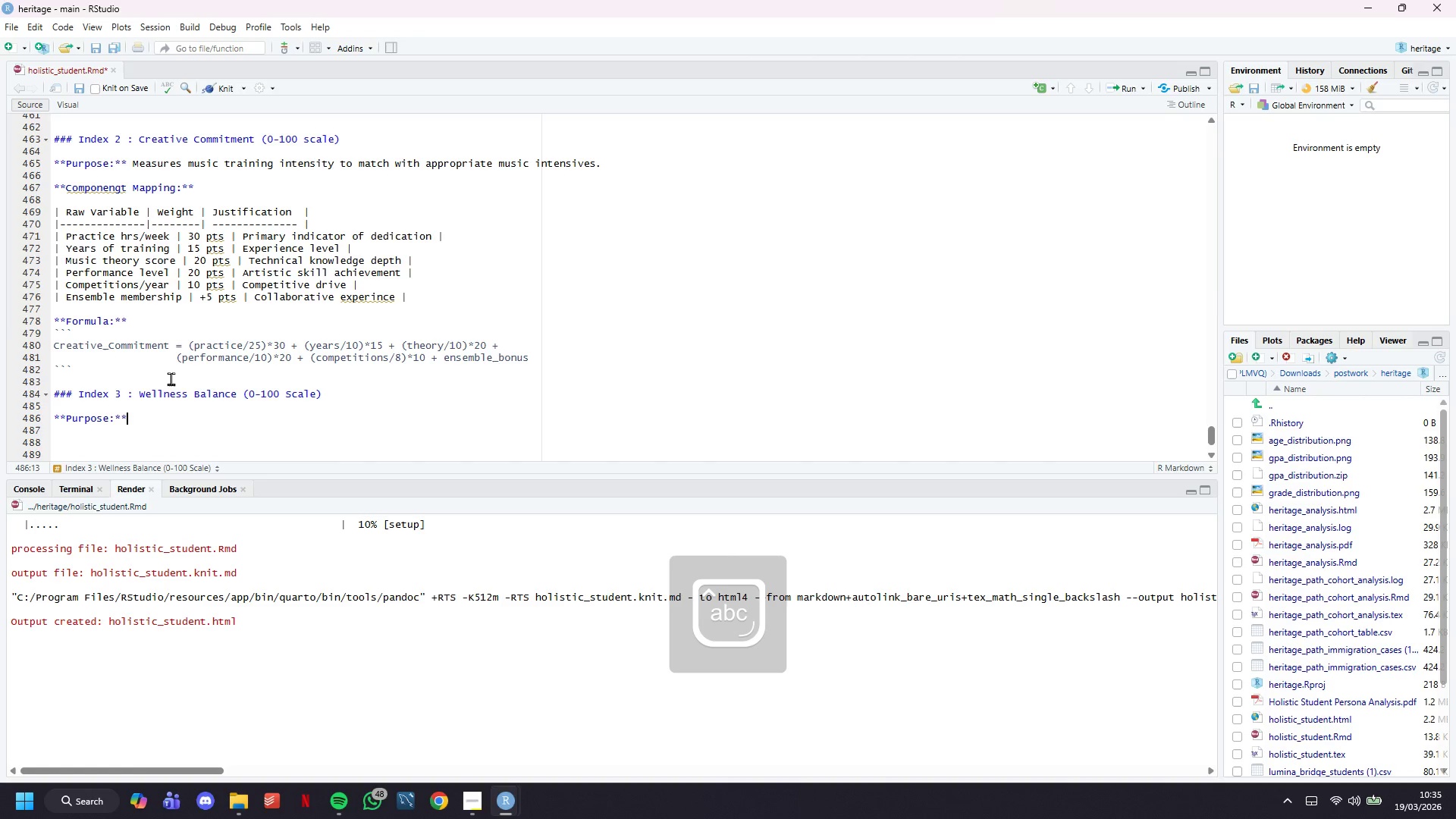 
key(ArrowLeft)
 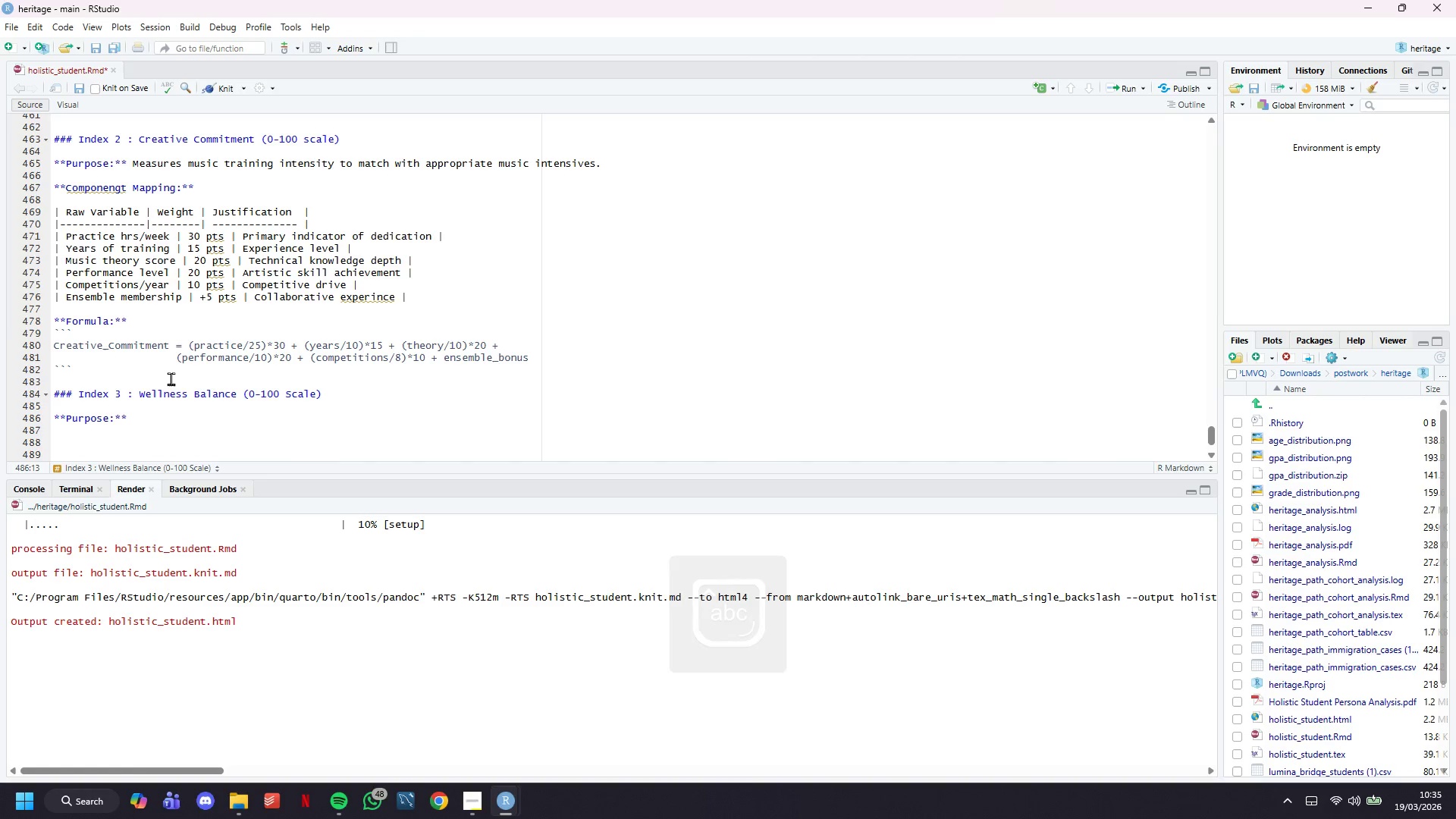 
type( Identifies overextended students to r)
key(Backspace)
type(preventy )
key(Backspace)
key(Backspace)
type( burnout and customzie )
key(Backspace)
key(Backspace)
key(Backspace)
key(Backspace)
type(ize program intensity.)
 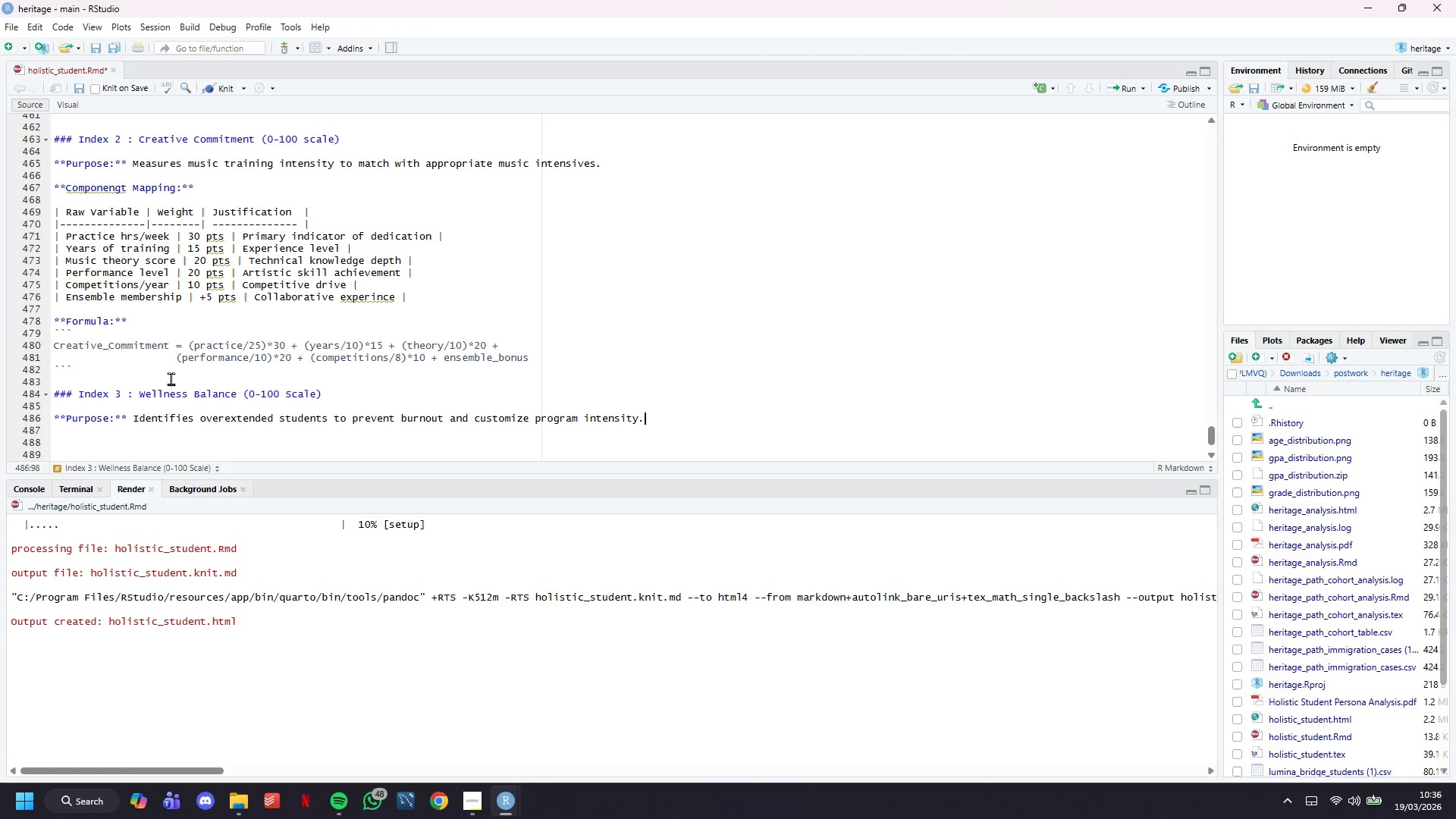 
key(Enter)
 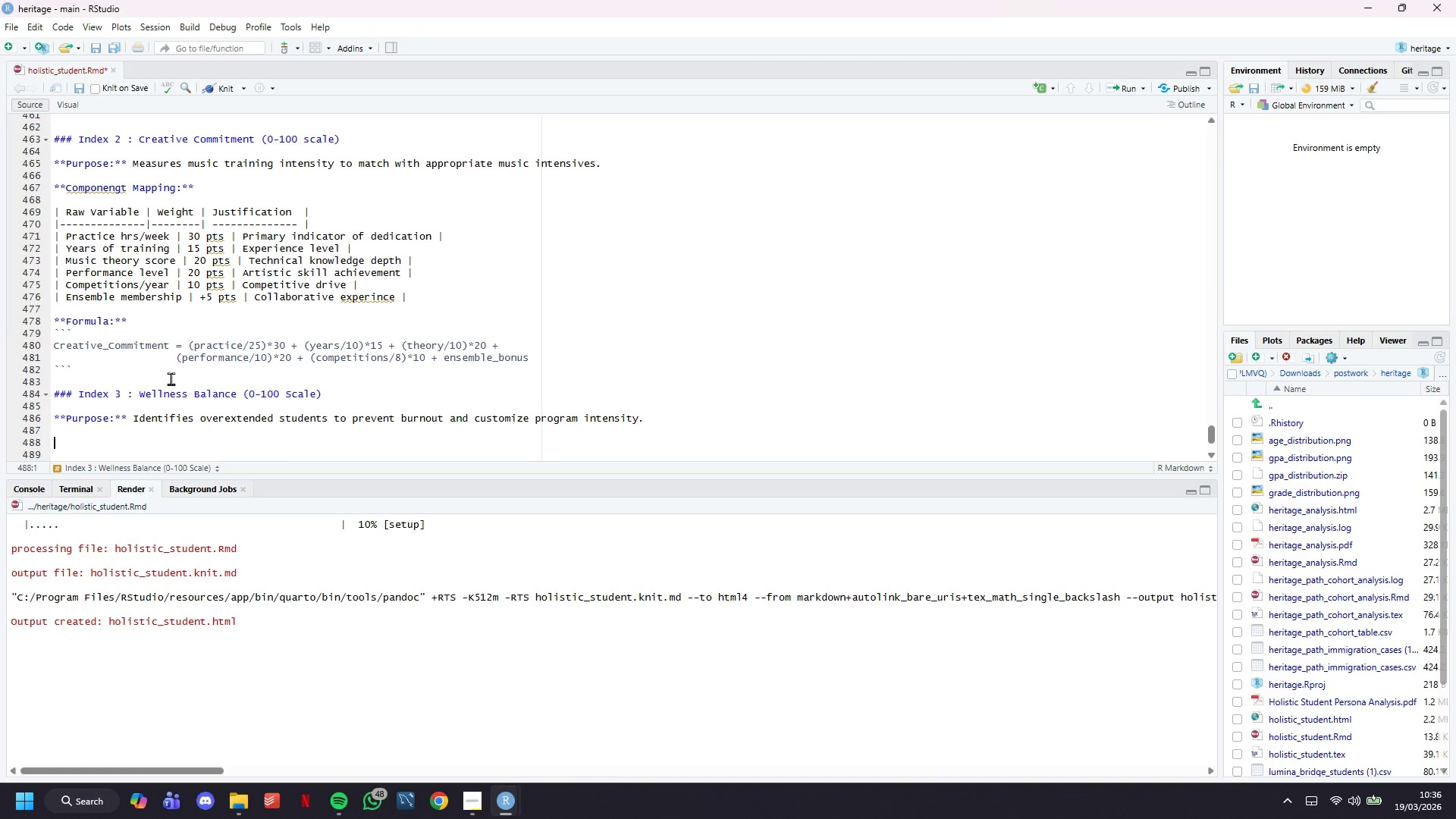 
key(Enter)
 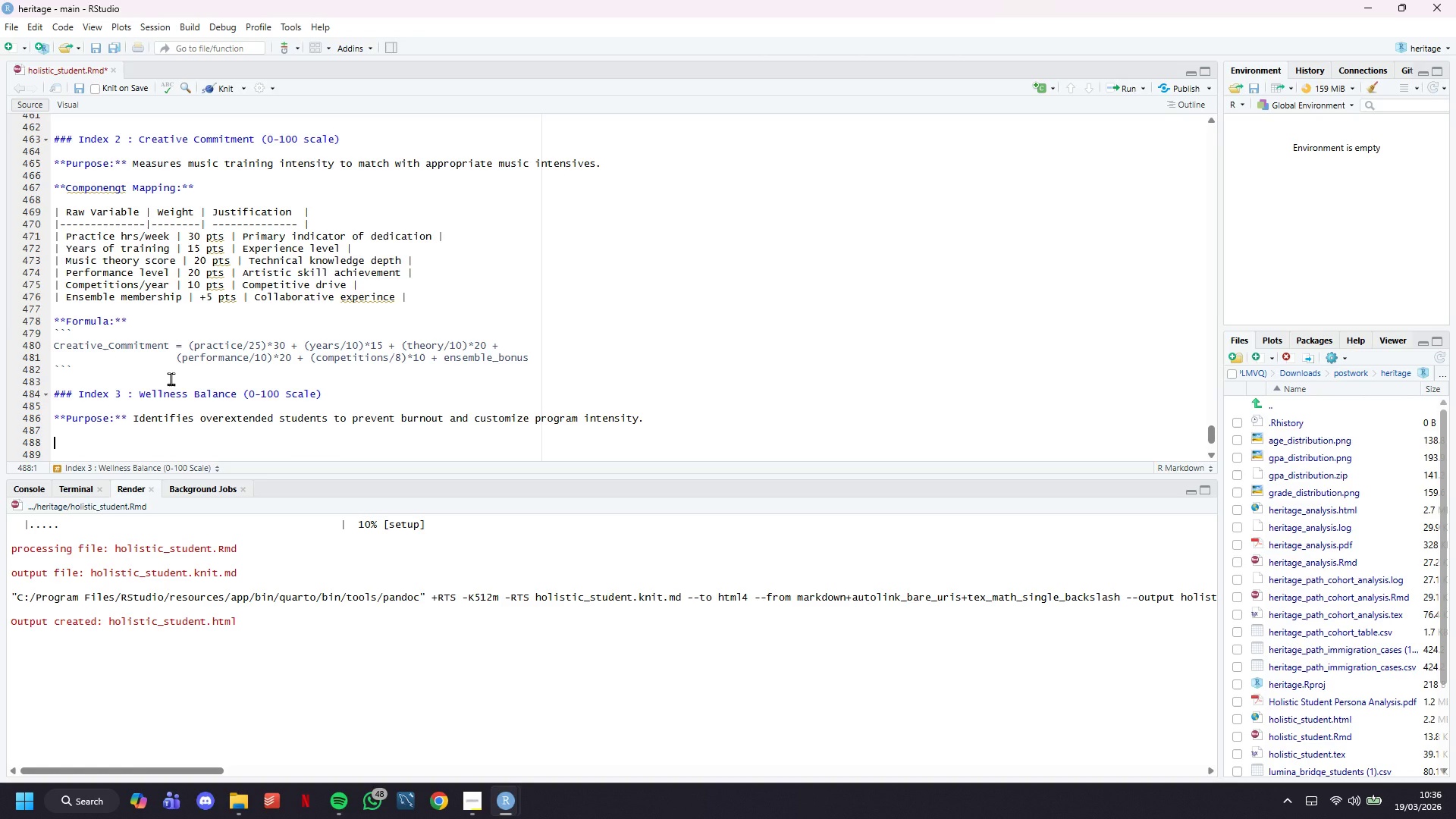 
scroll: coordinate [171, 378], scroll_direction: down, amount: 6.0
 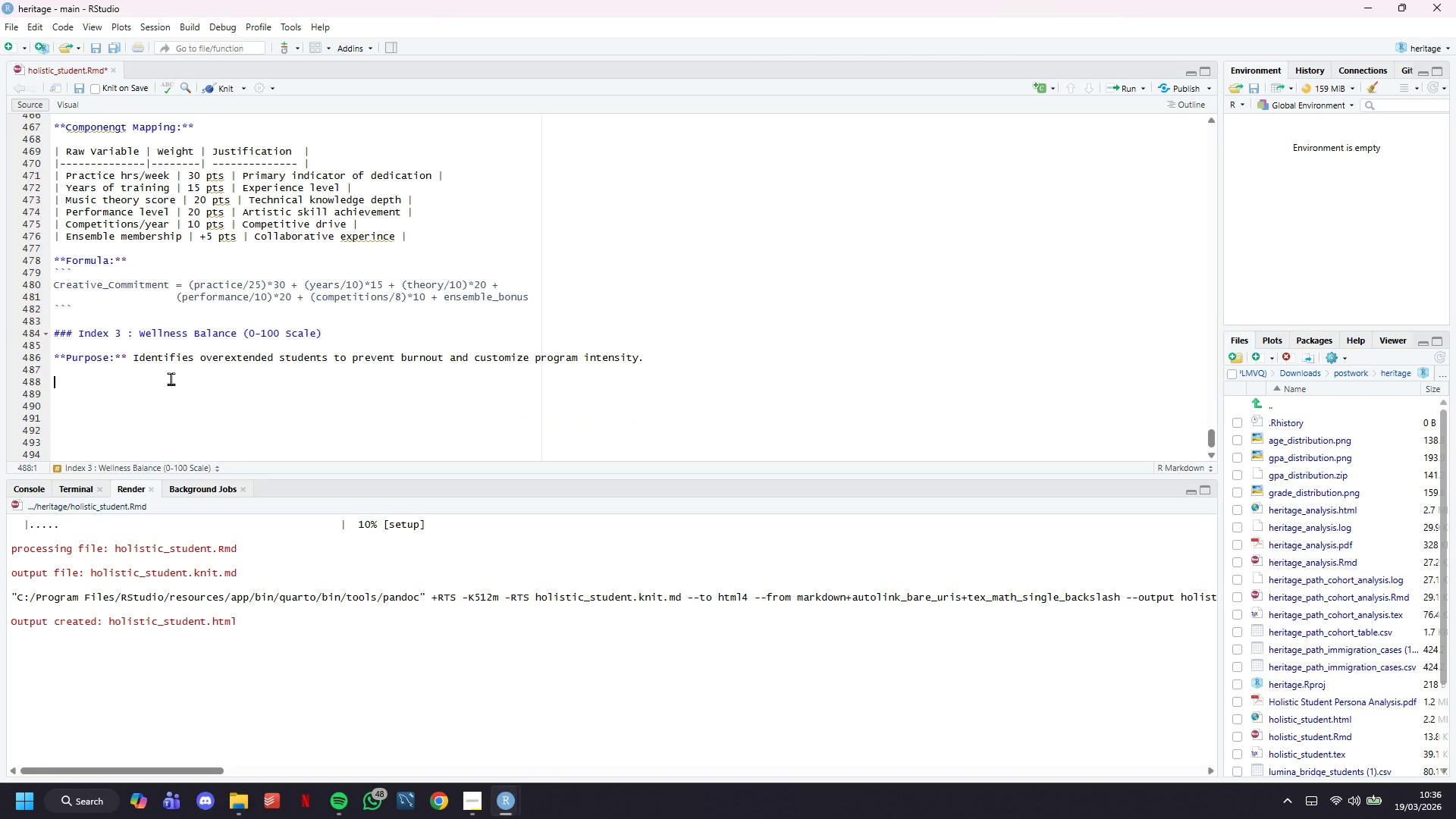 
type(****)
 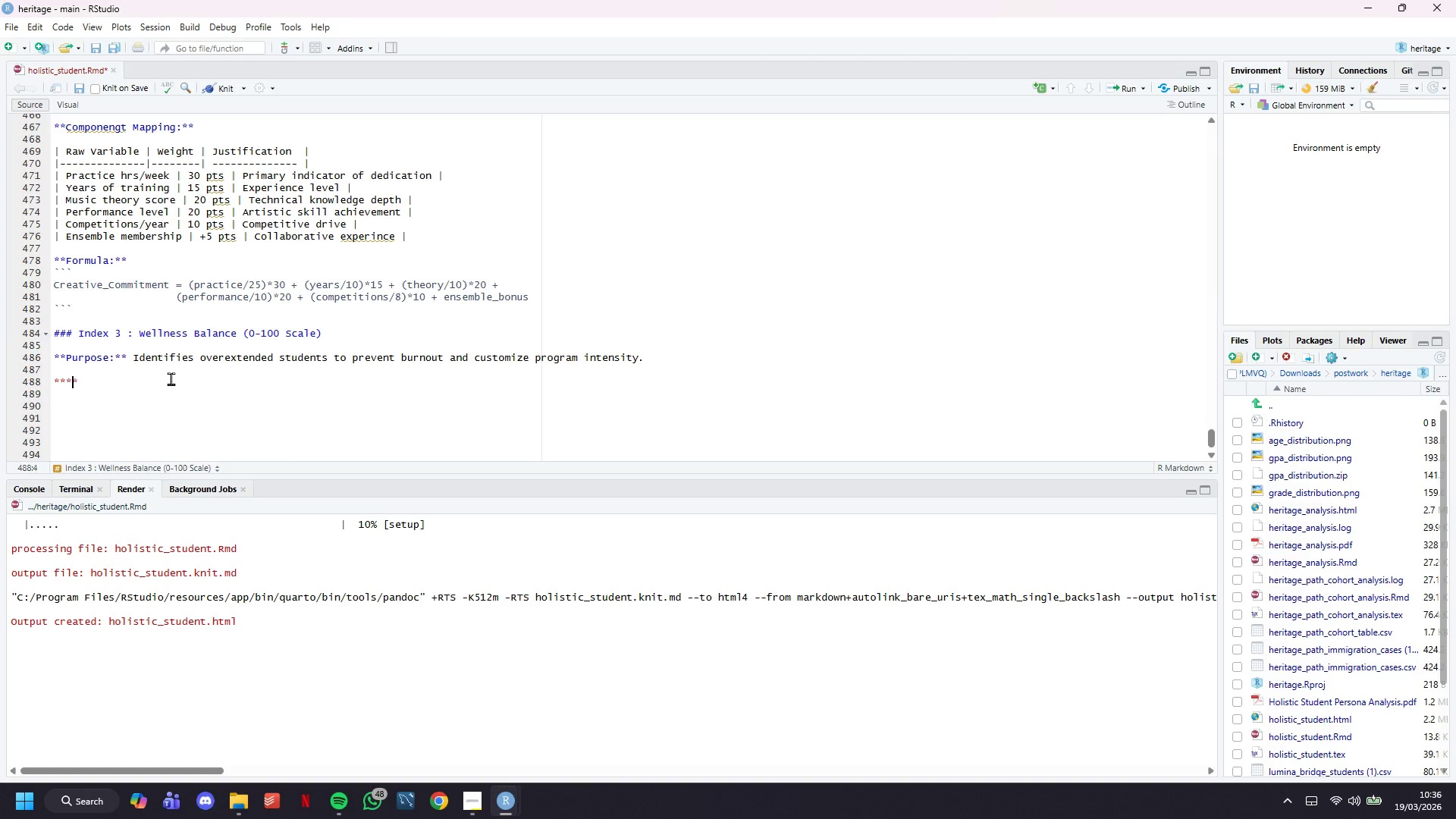 
key(ArrowLeft)
 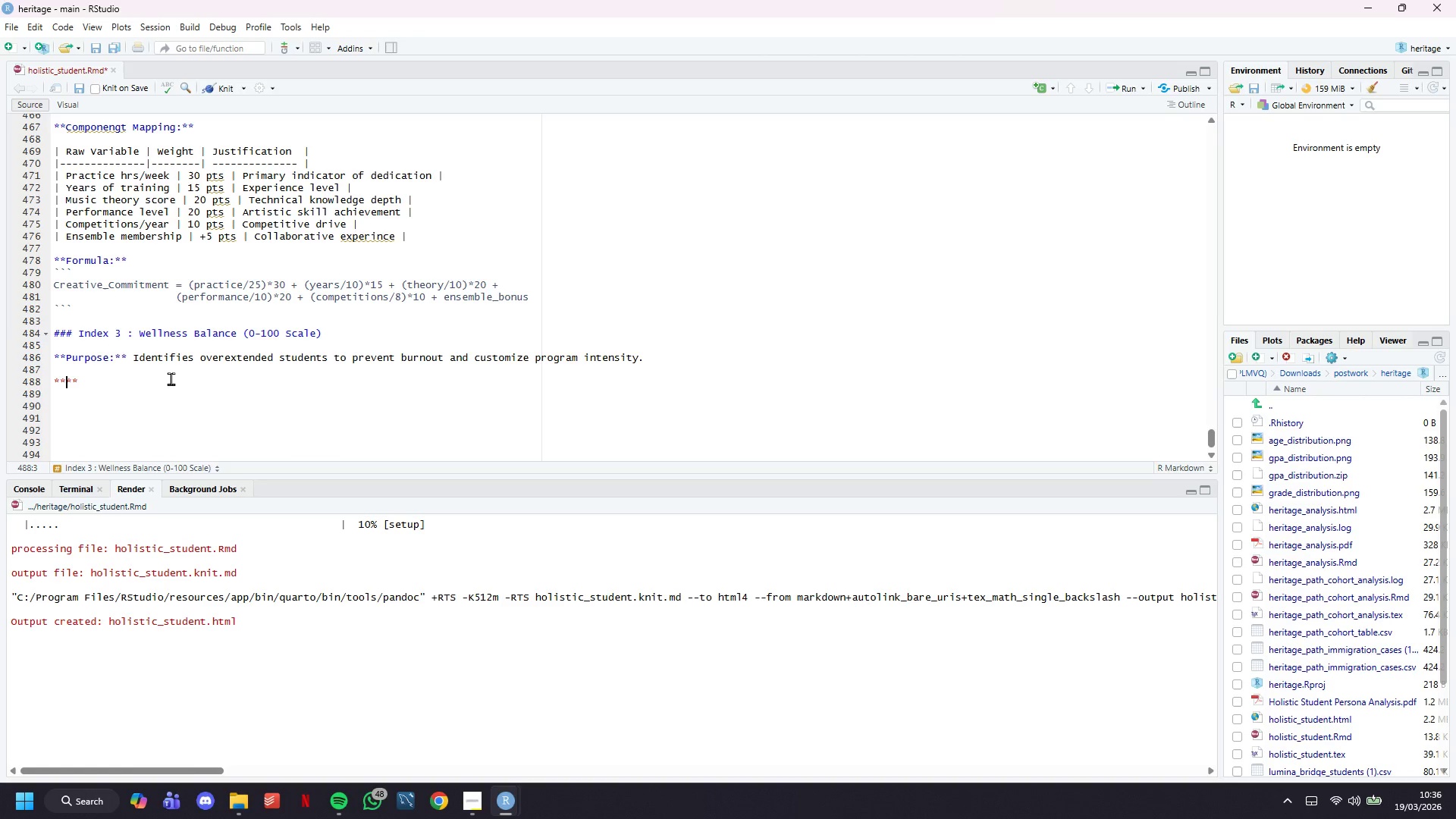 
key(ArrowLeft)
 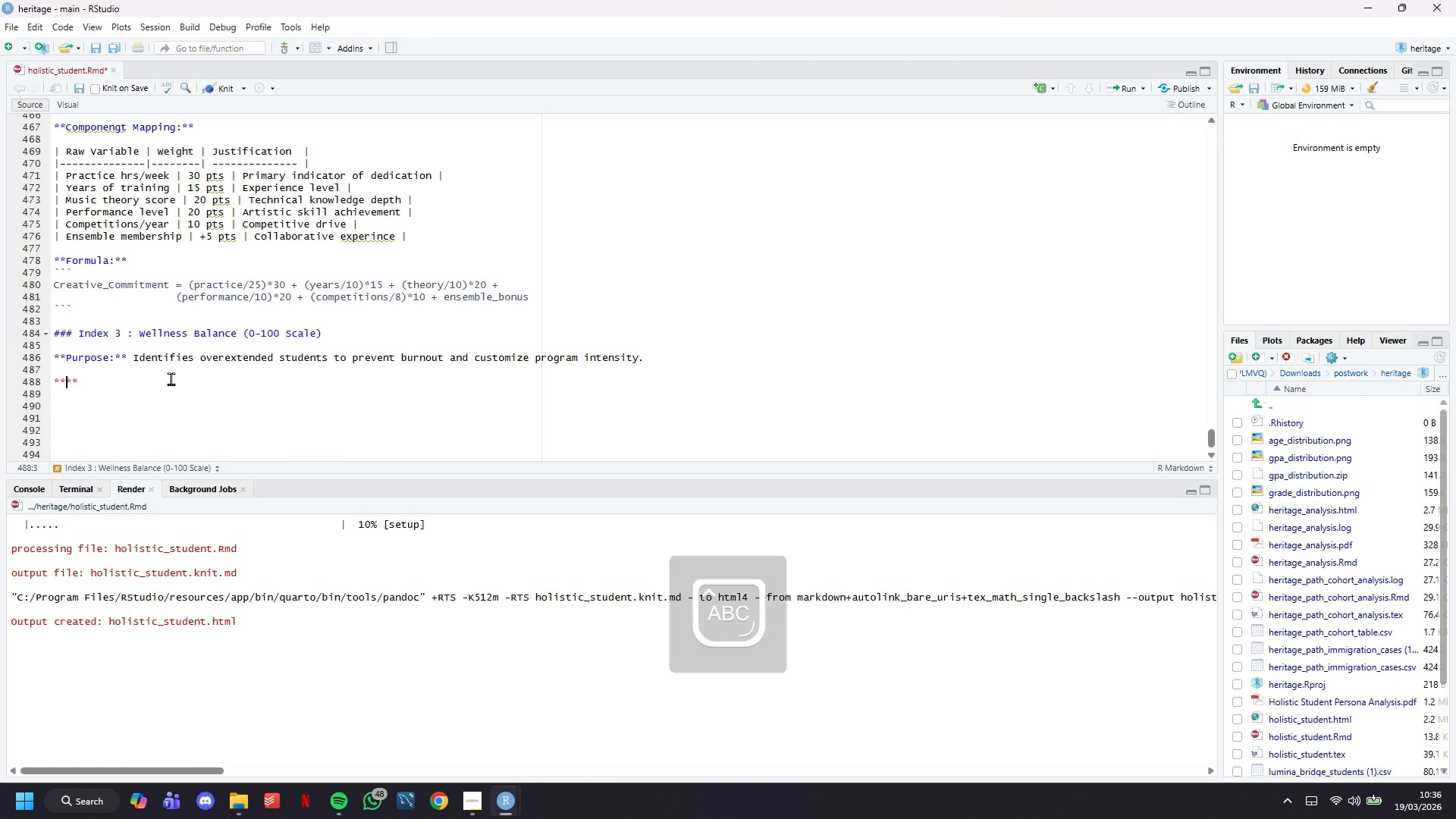 
type(Component Mapping (higher = healthier))
 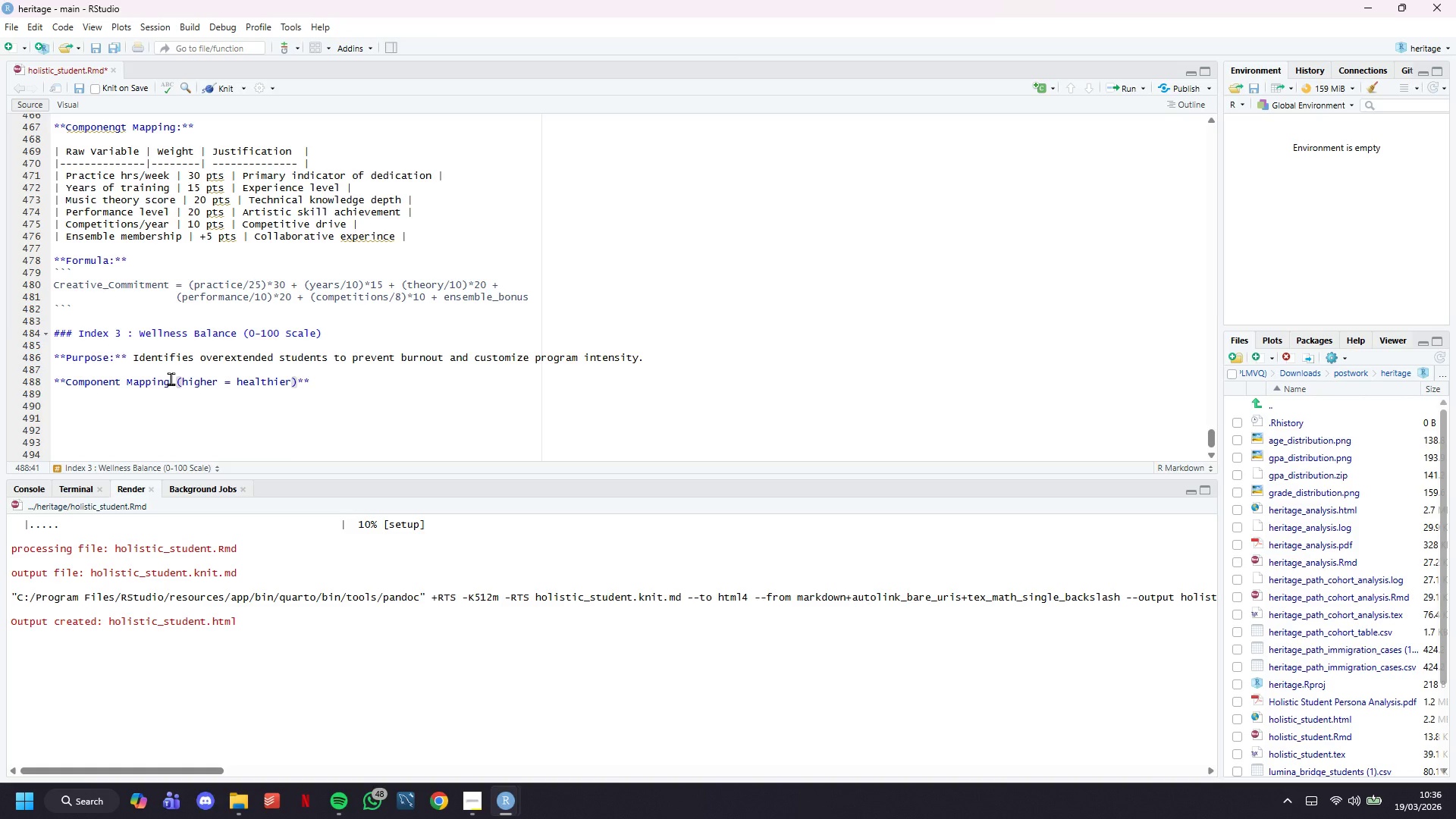 
key(ArrowRight)
 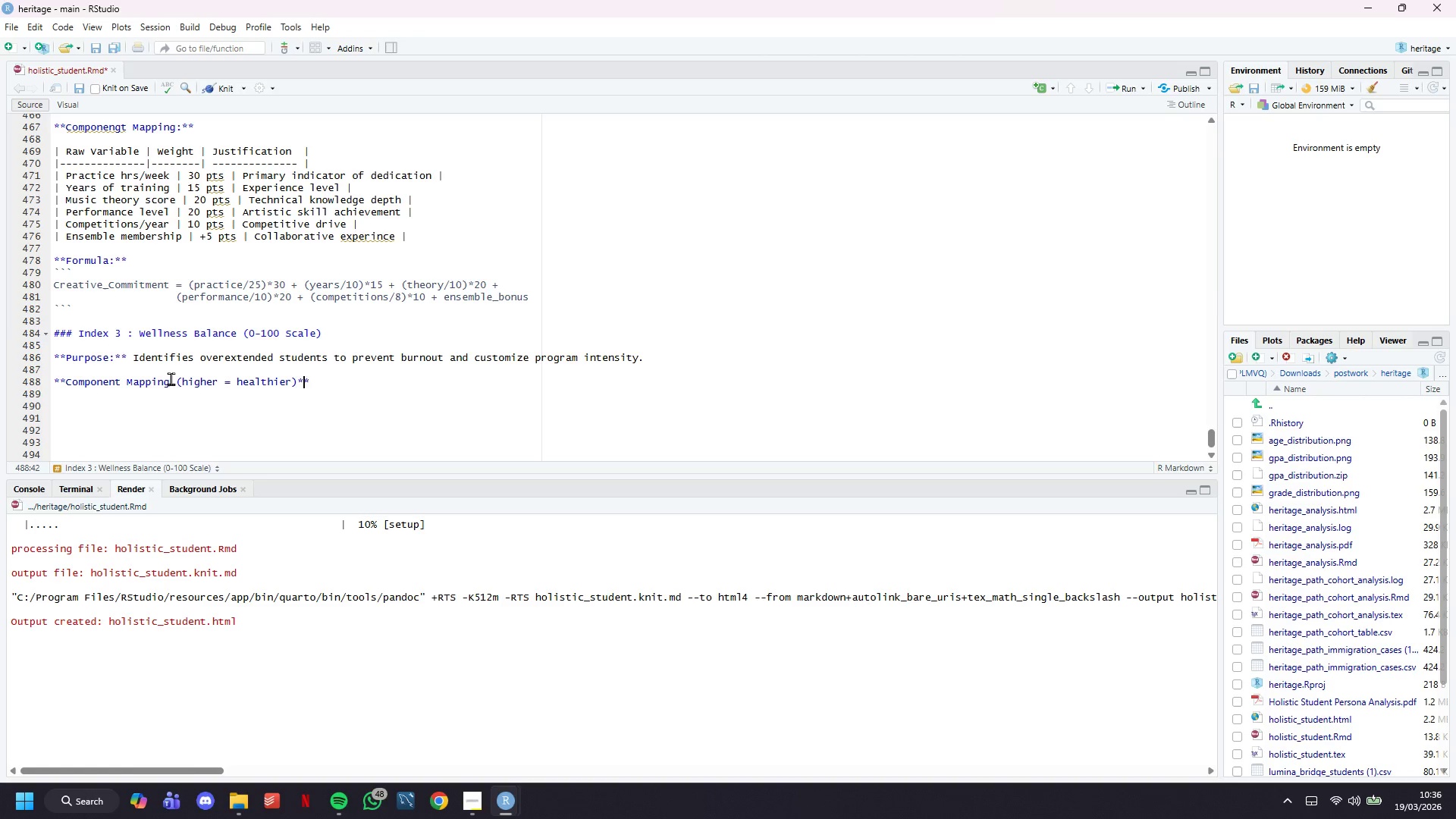 
key(ArrowLeft)
 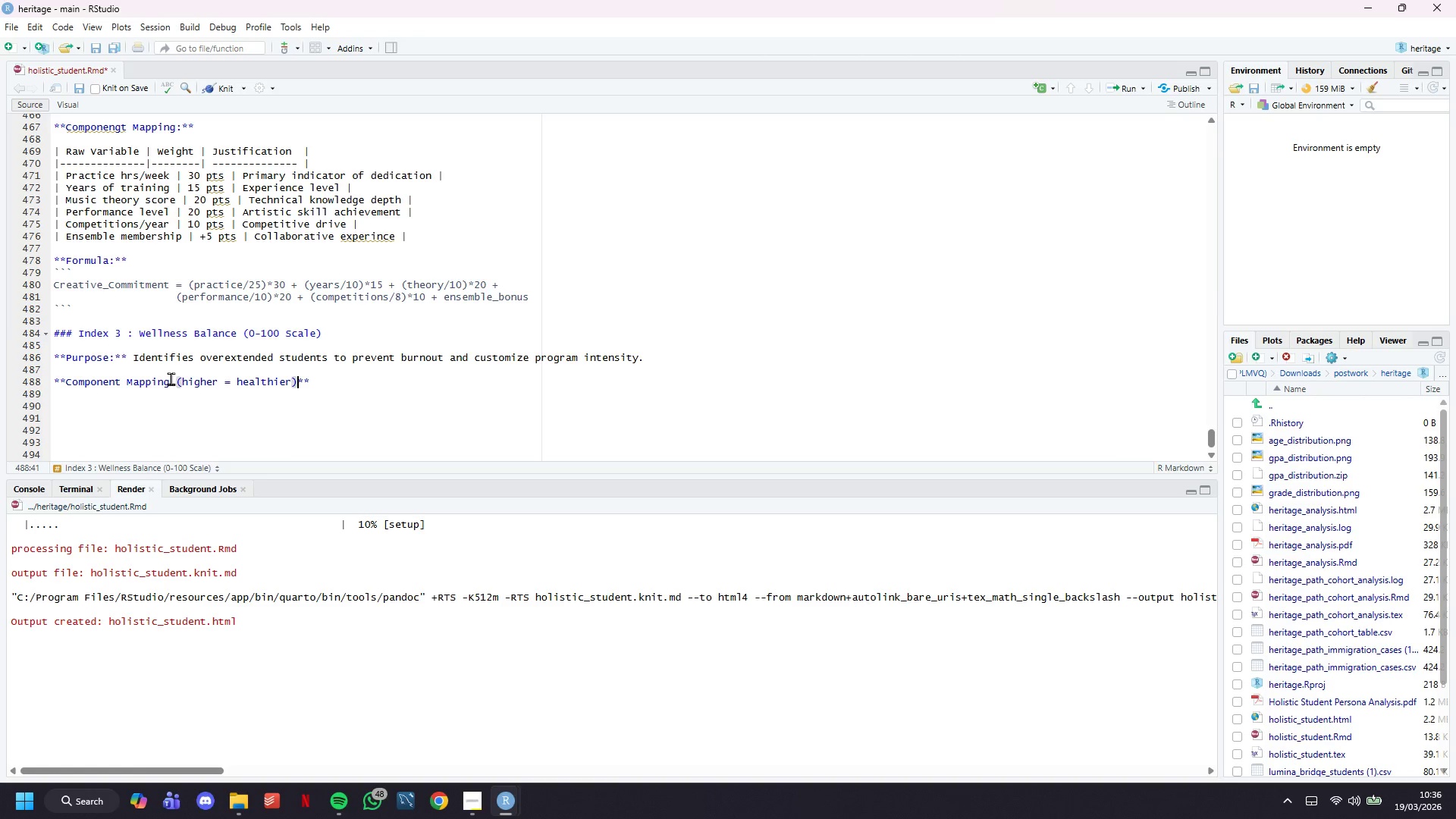 
key(Shift+Semicolon)
 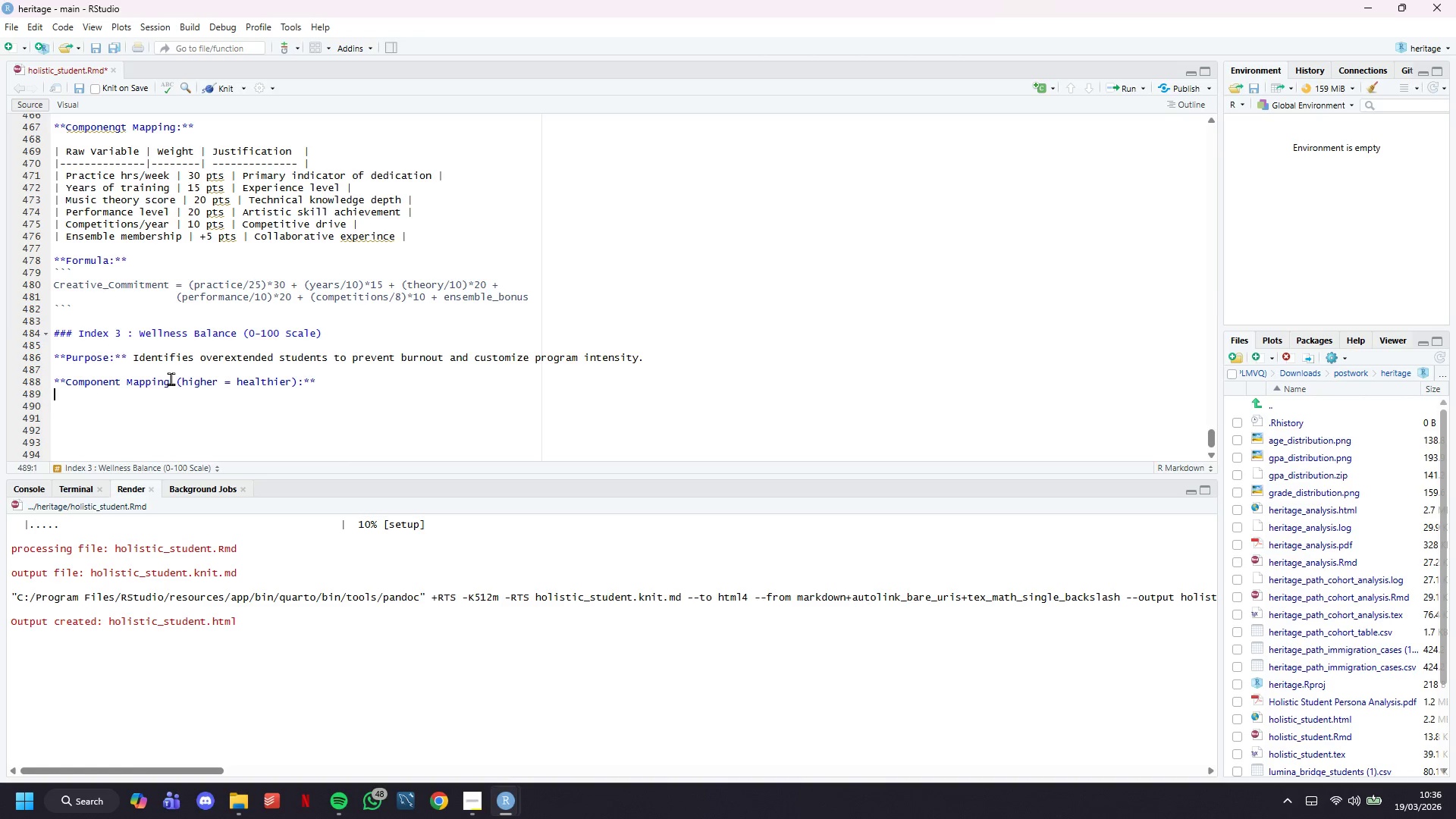 
key(ArrowDown)
 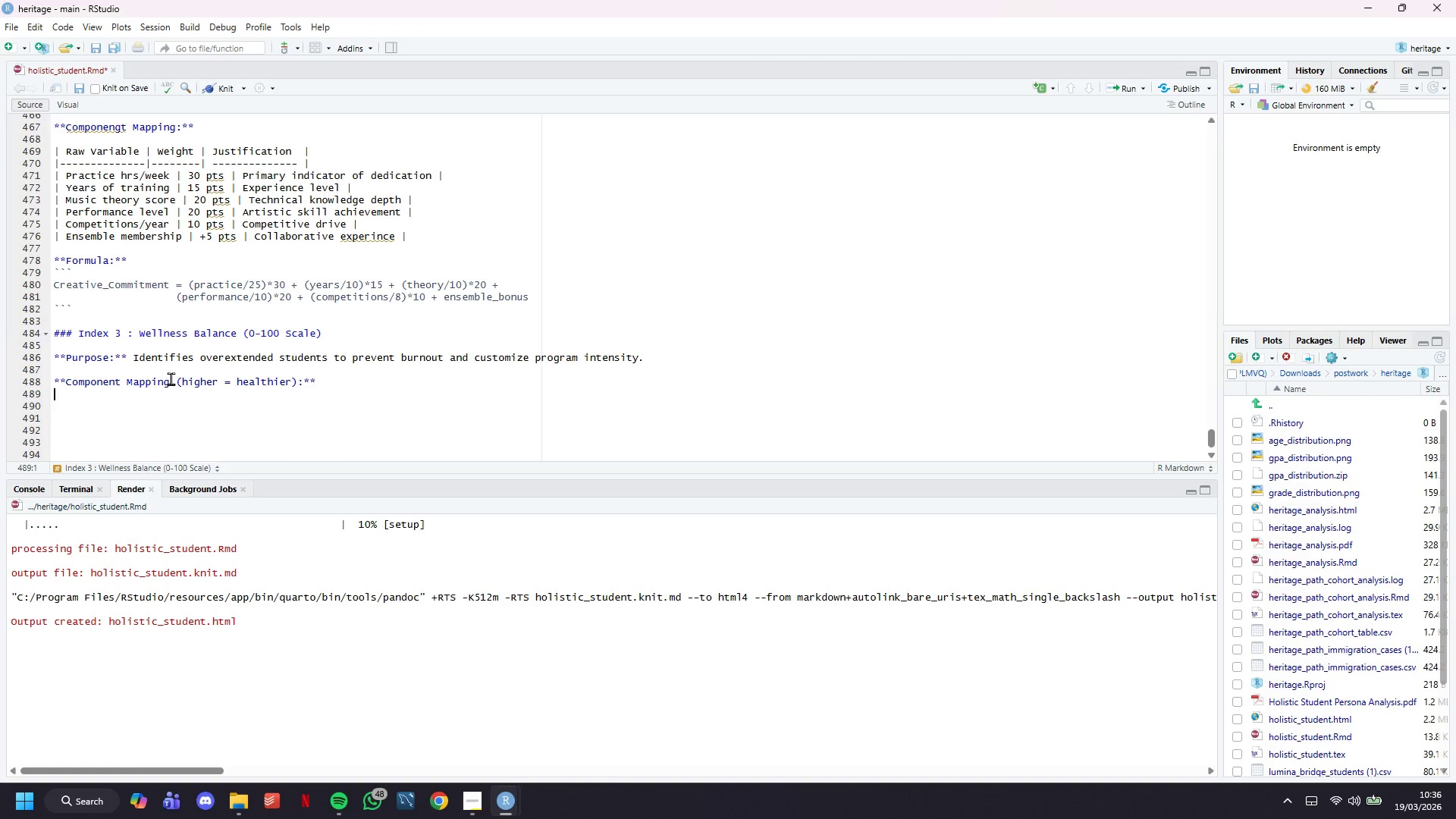 
key(Enter)
 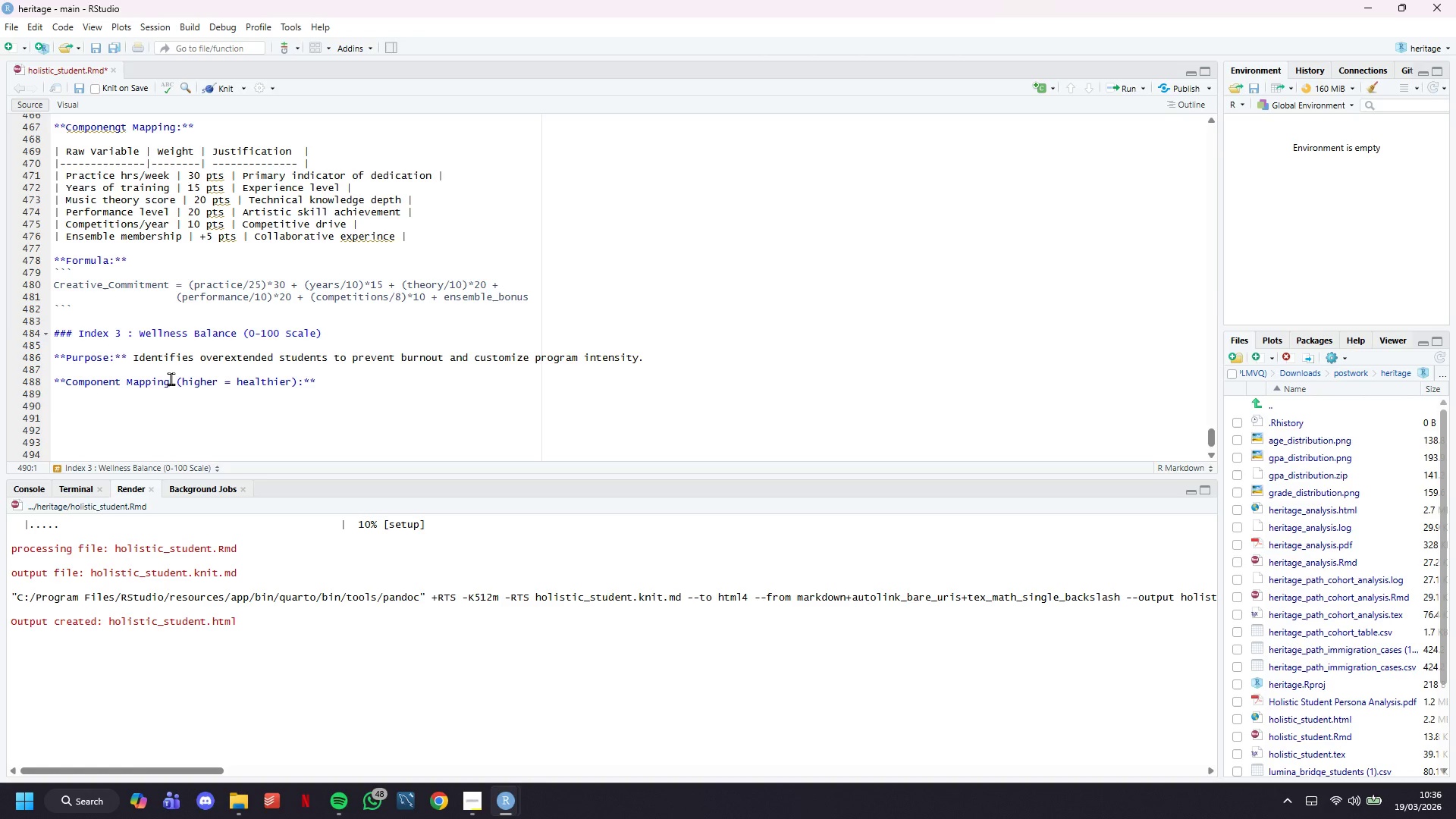 
key(Meta+V)
 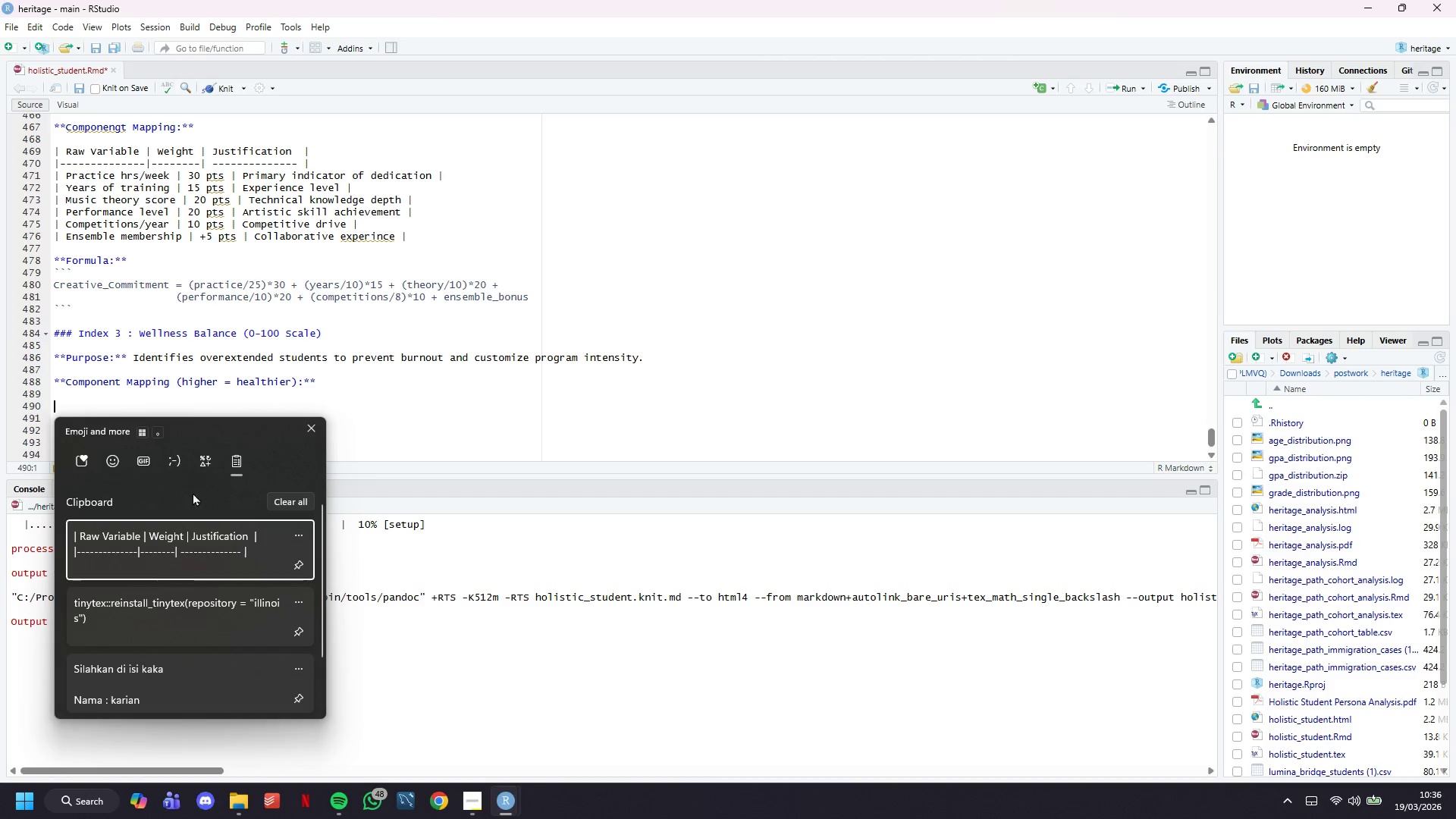 
left_click([196, 541])
 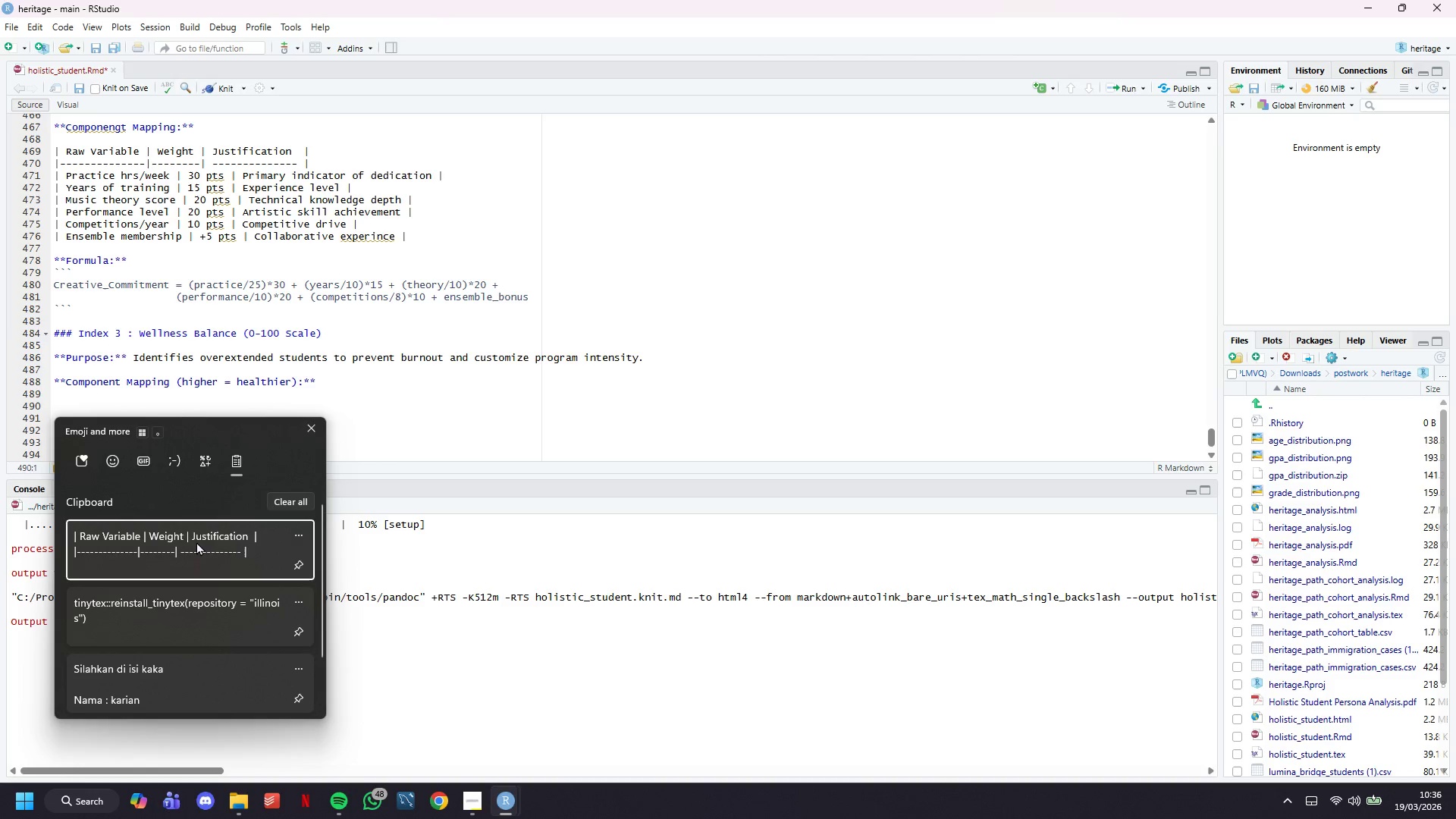 
key(Control+ControlLeft)
 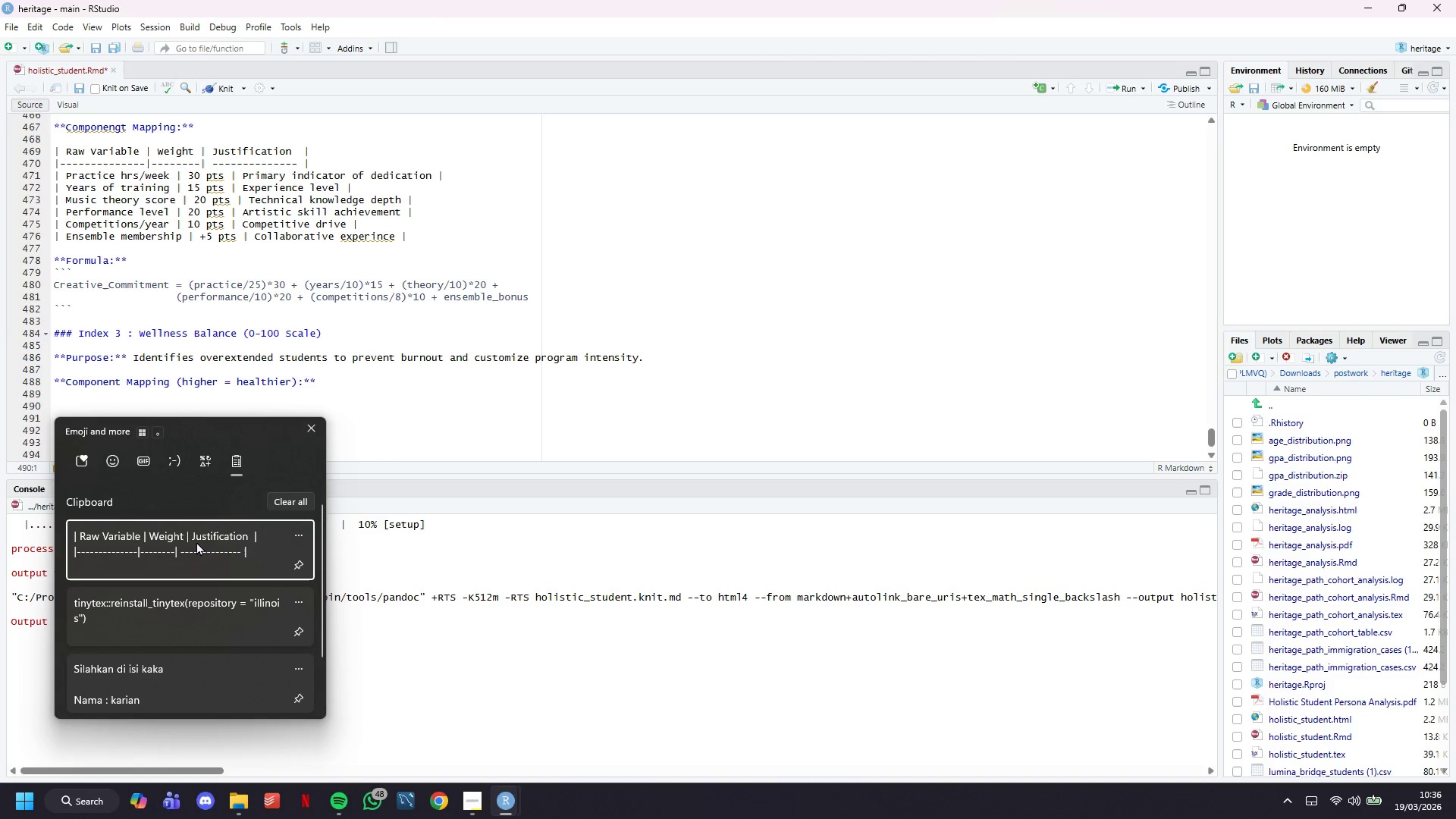 
key(Control+V)
 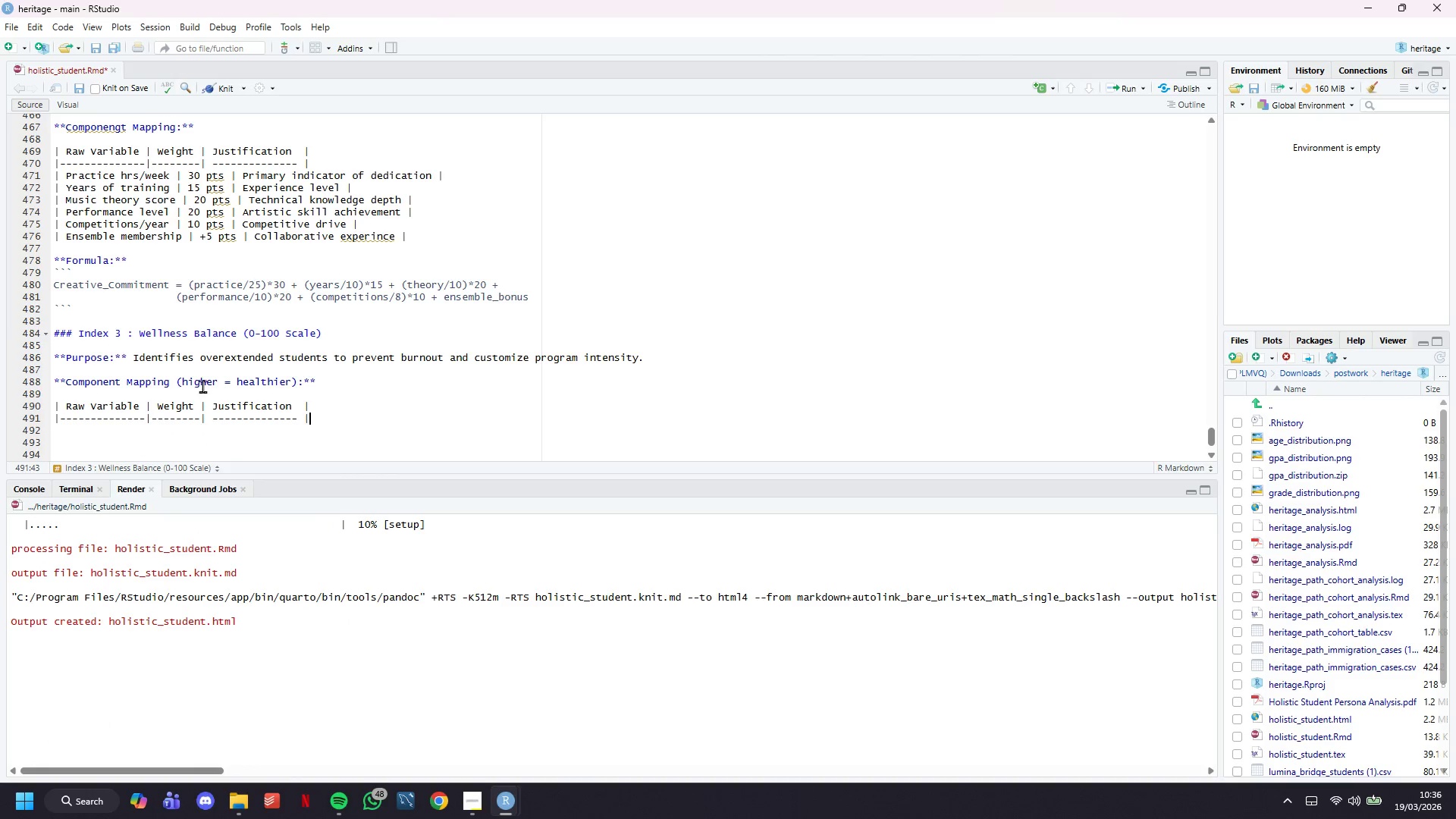 
scroll: coordinate [201, 362], scroll_direction: down, amount: 4.0
 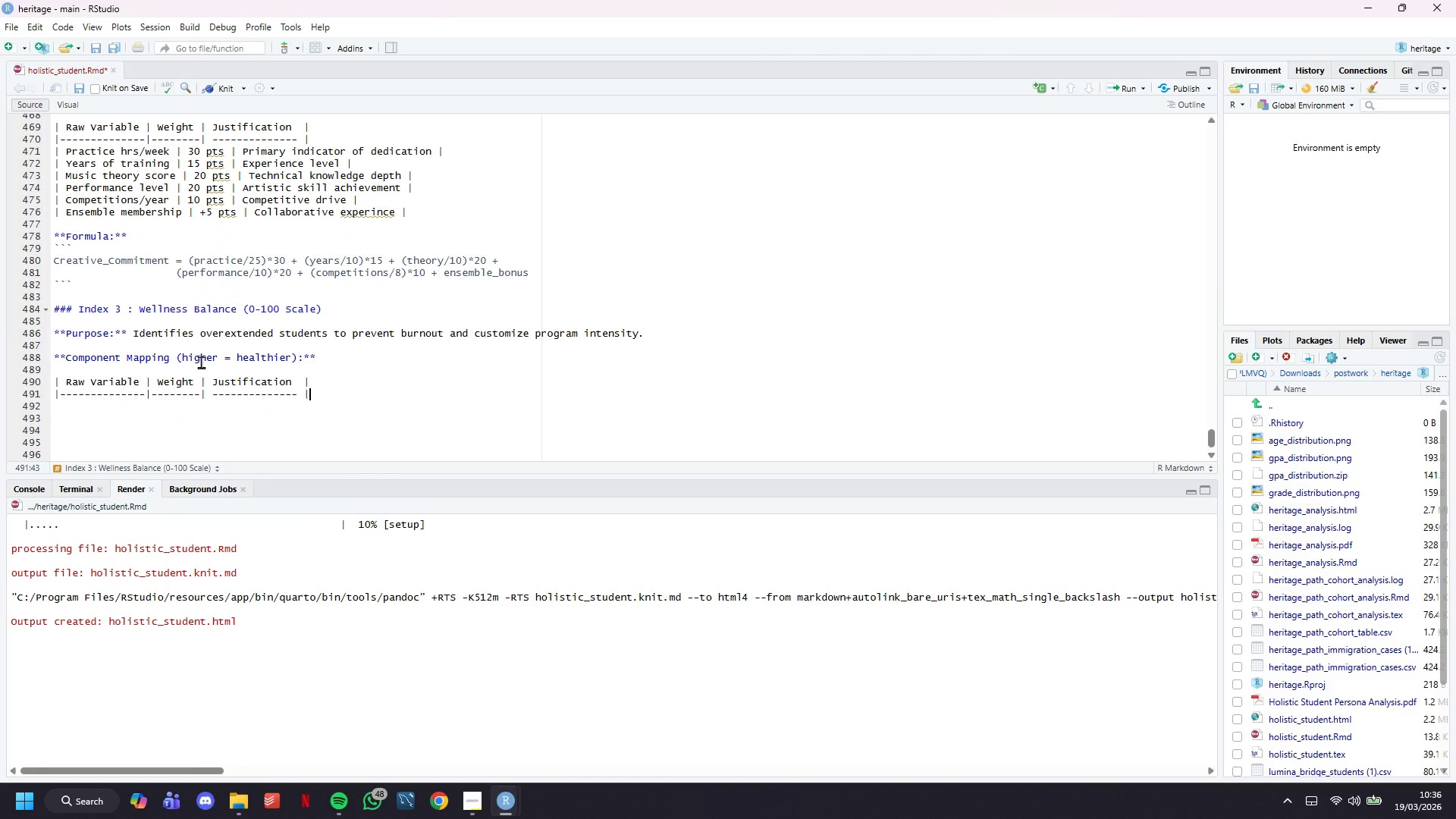 
key(Enter)
 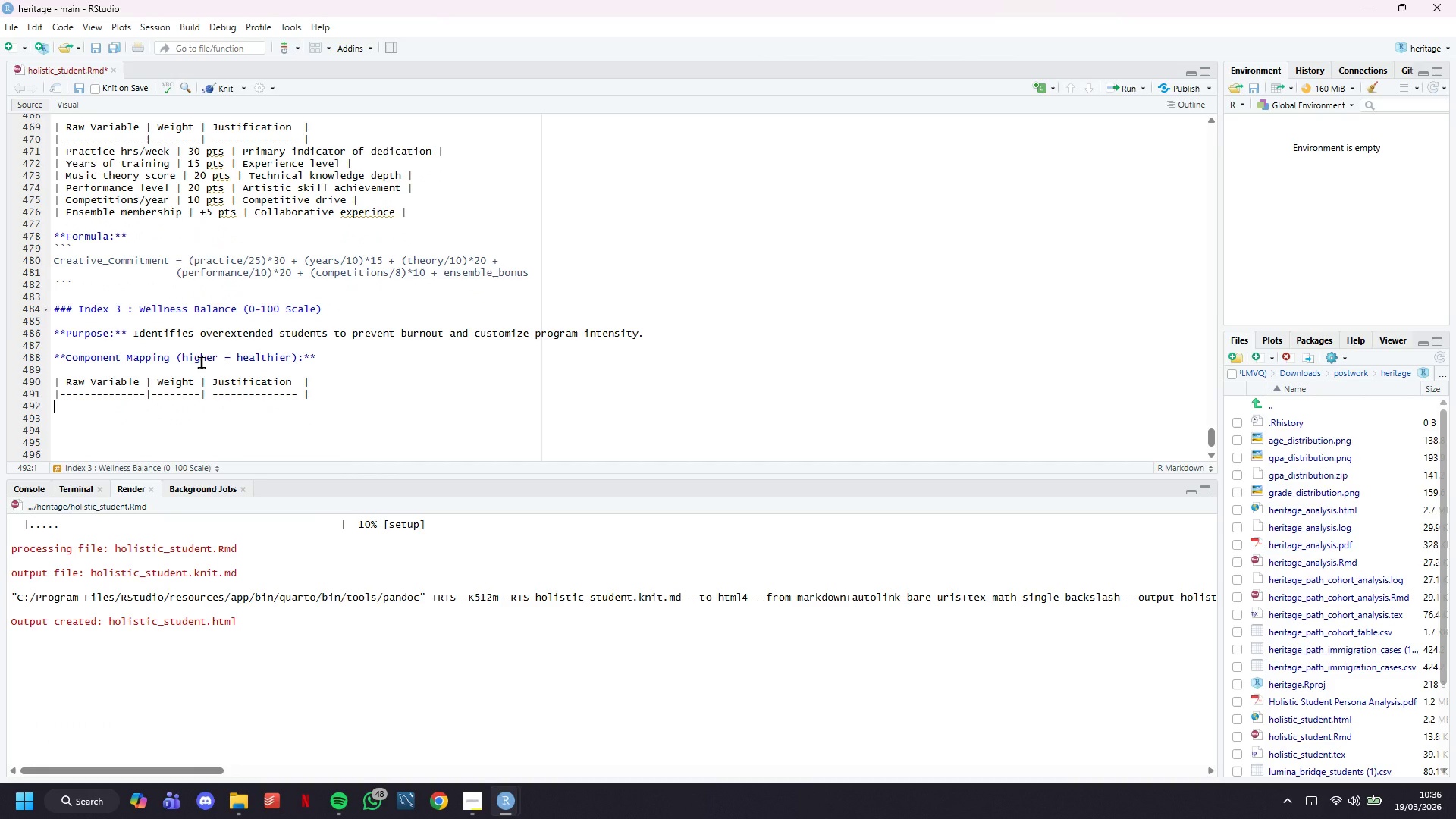 
type(| Low stress (reverse))
 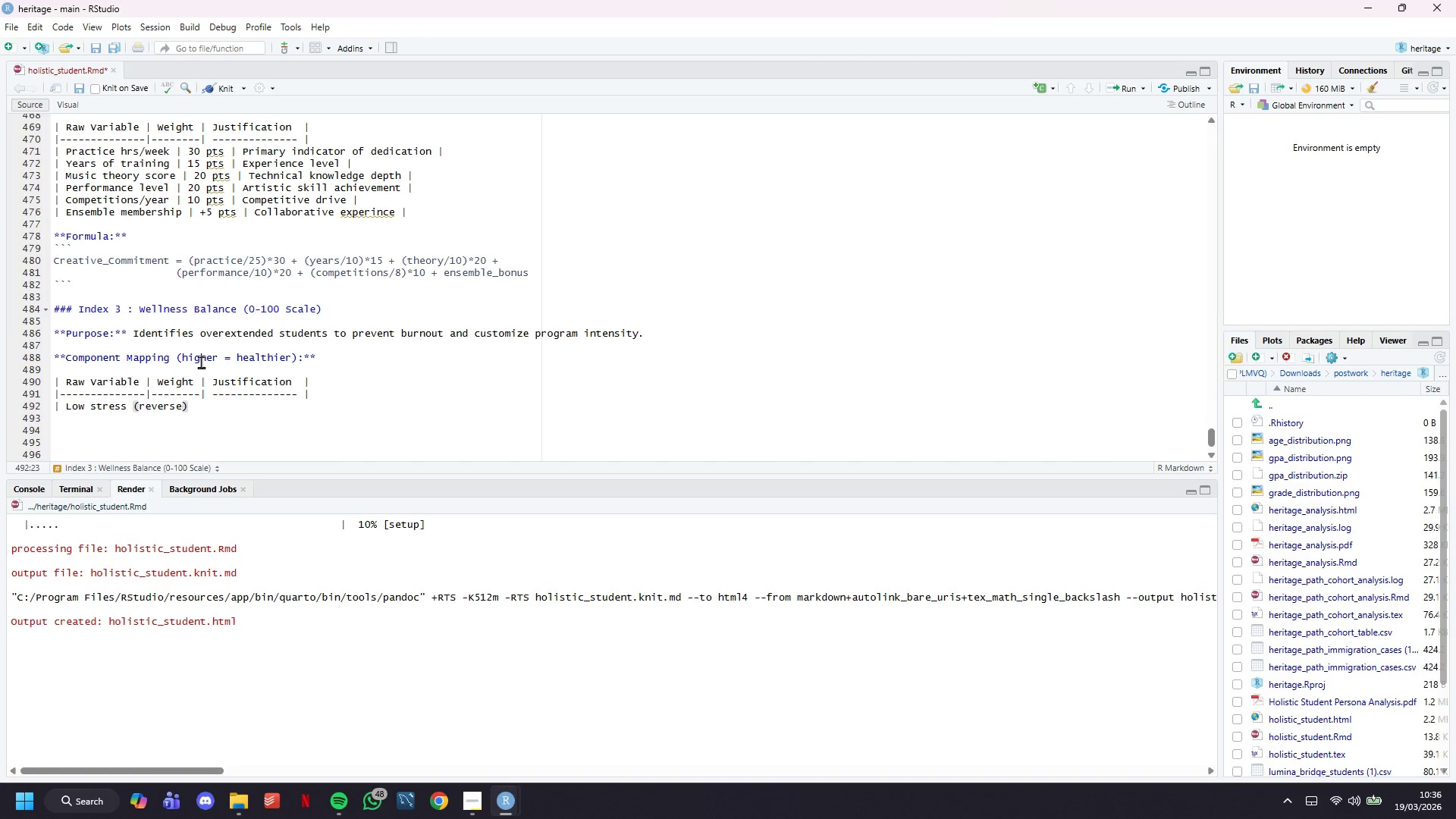 
wait(27.61)
 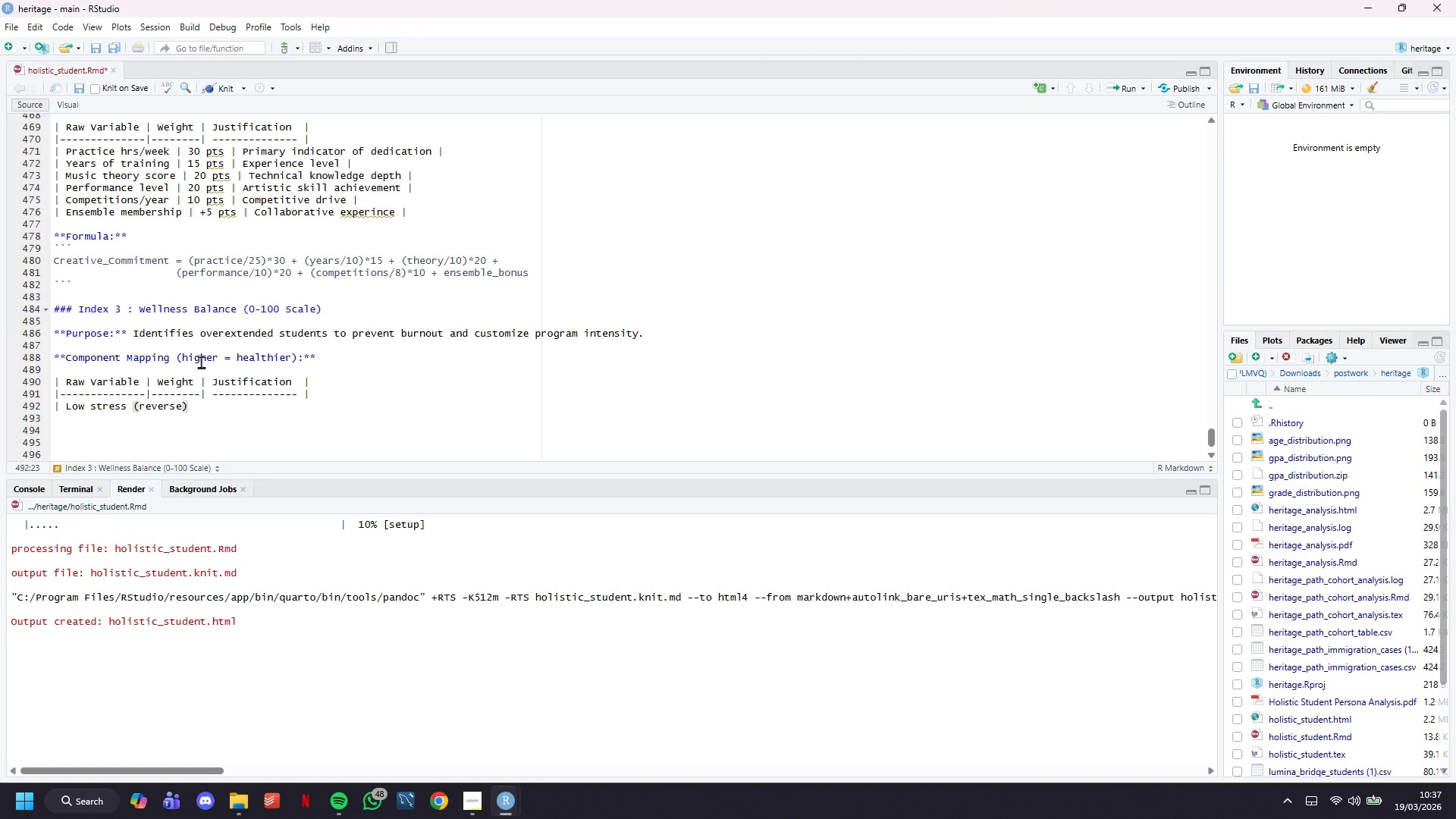 
type( | 30 pts | Mental health indicator \)
 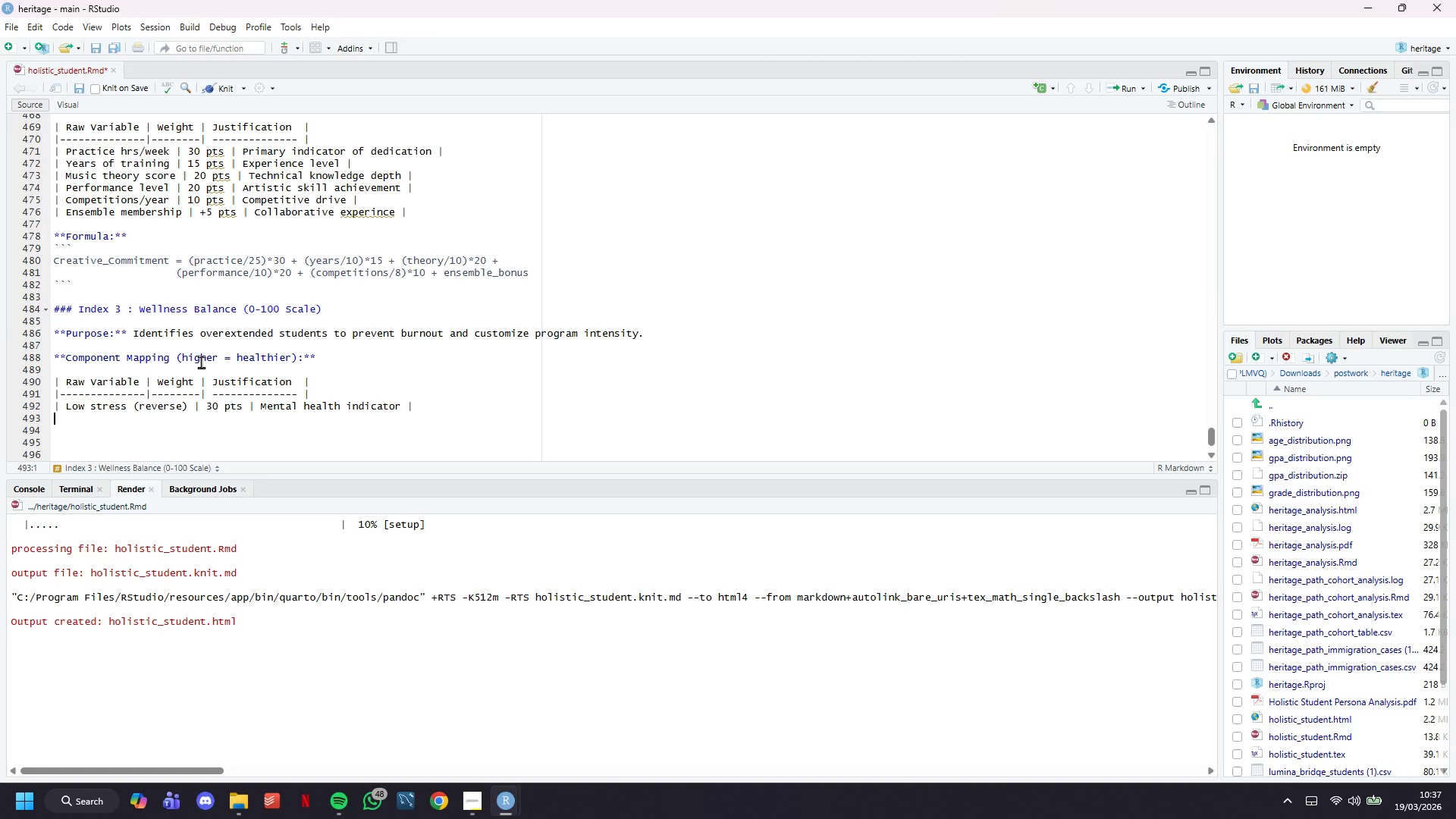 
 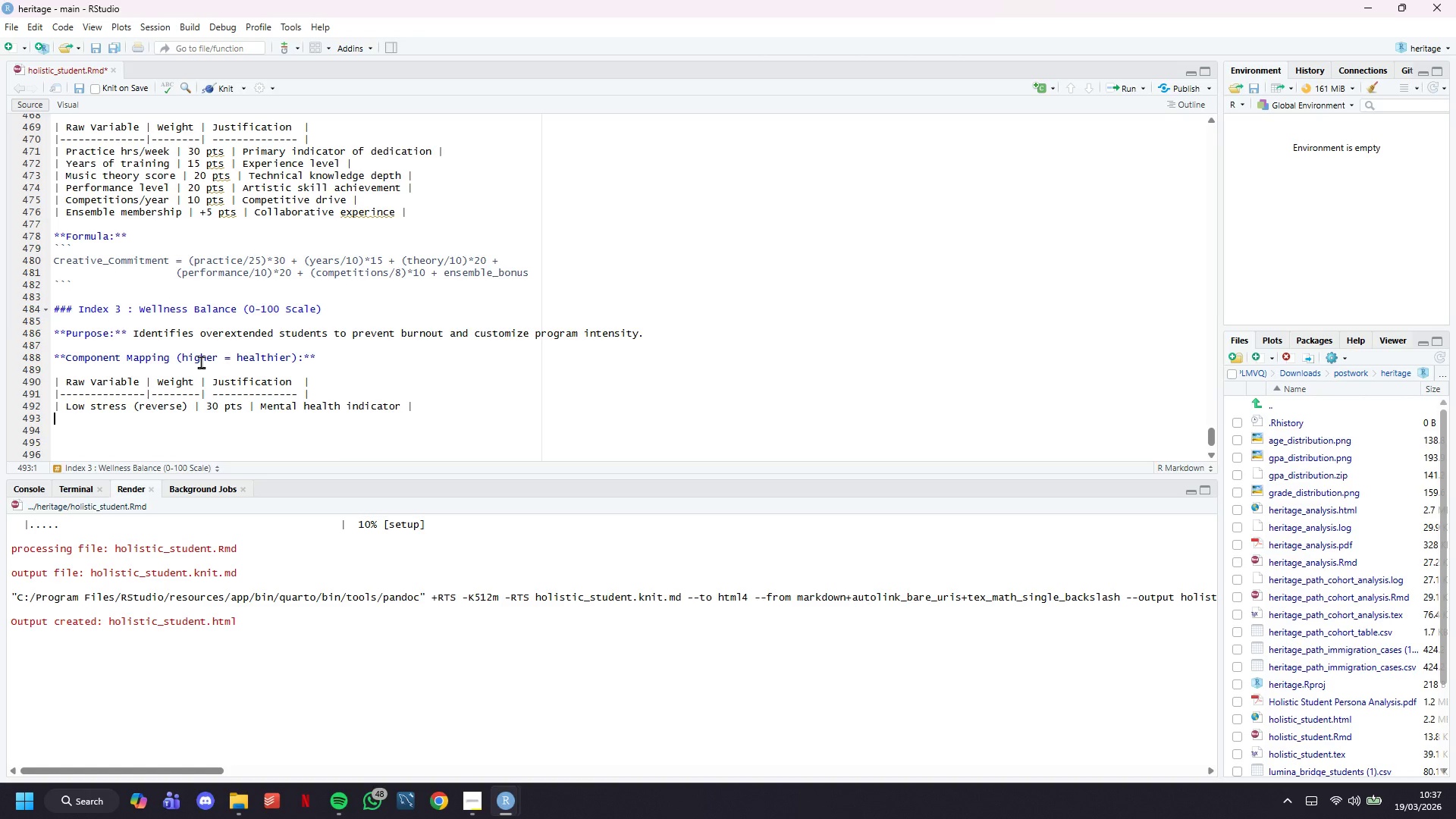 
key(Enter)
 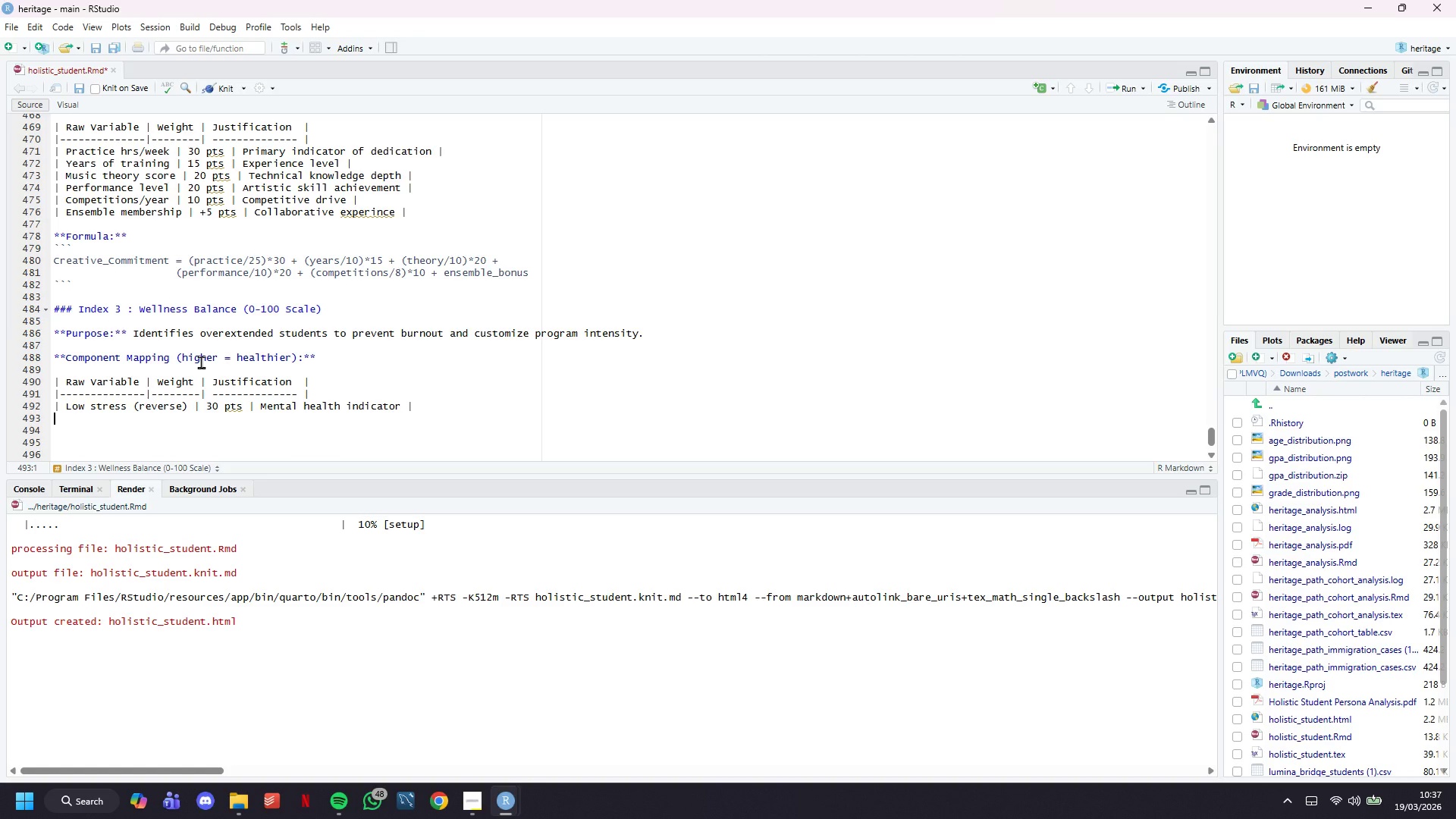 
wait(5.16)
 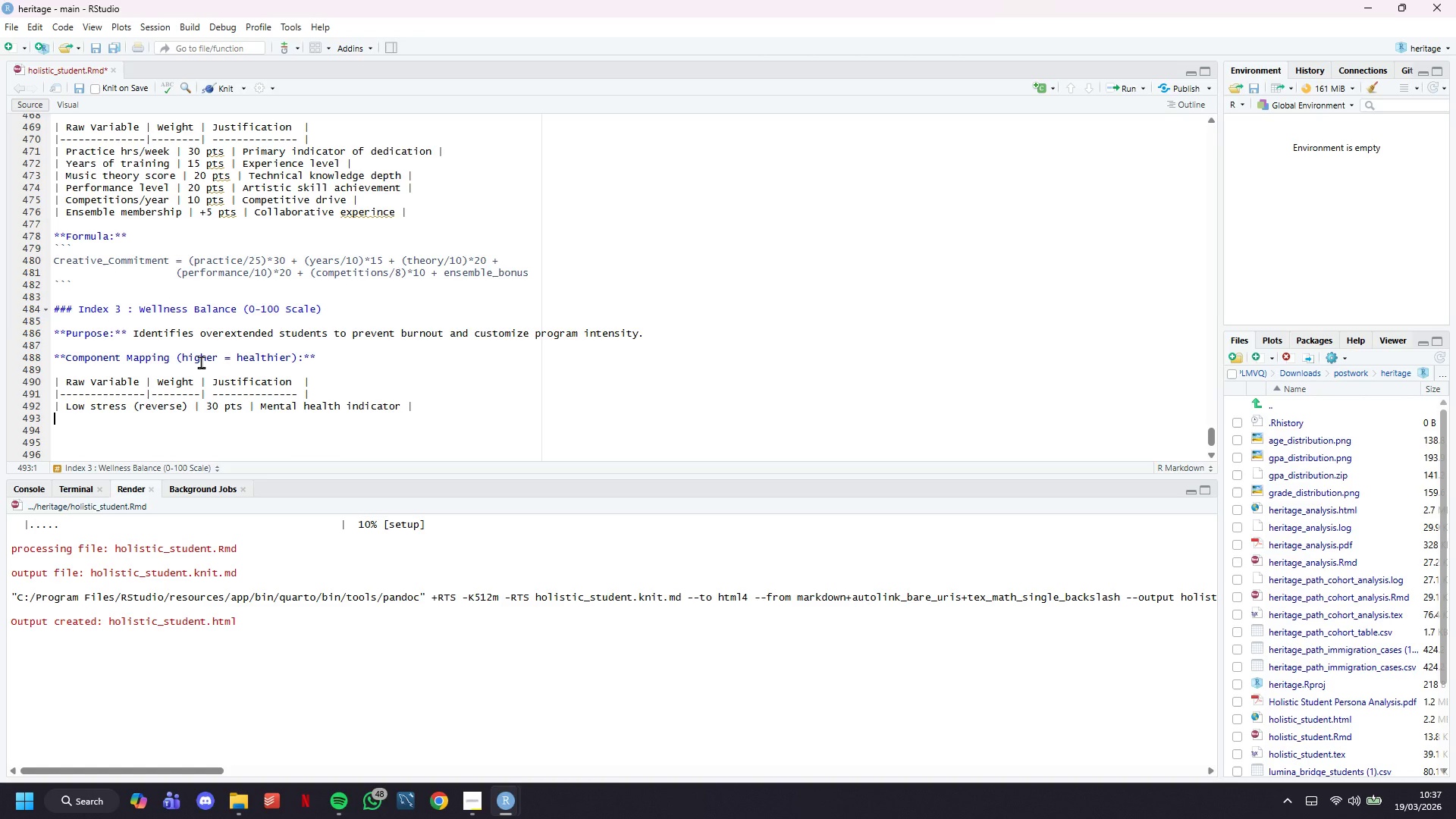 
type(| Adequta)
key(Backspace)
key(Backspace)
type(ate sleep | 24)
key(Backspace)
type(5 pts | Physical wellness |)
 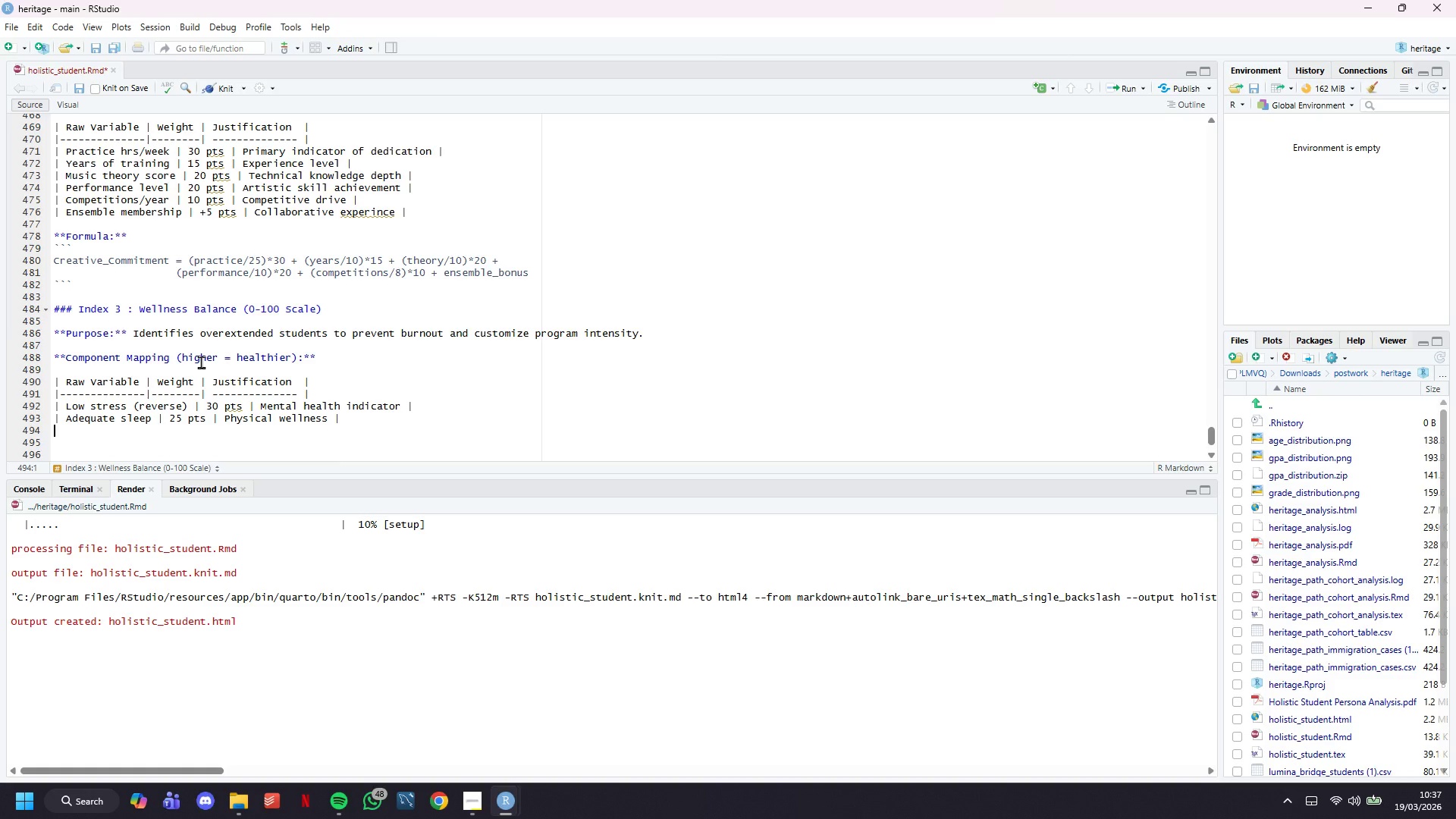 
 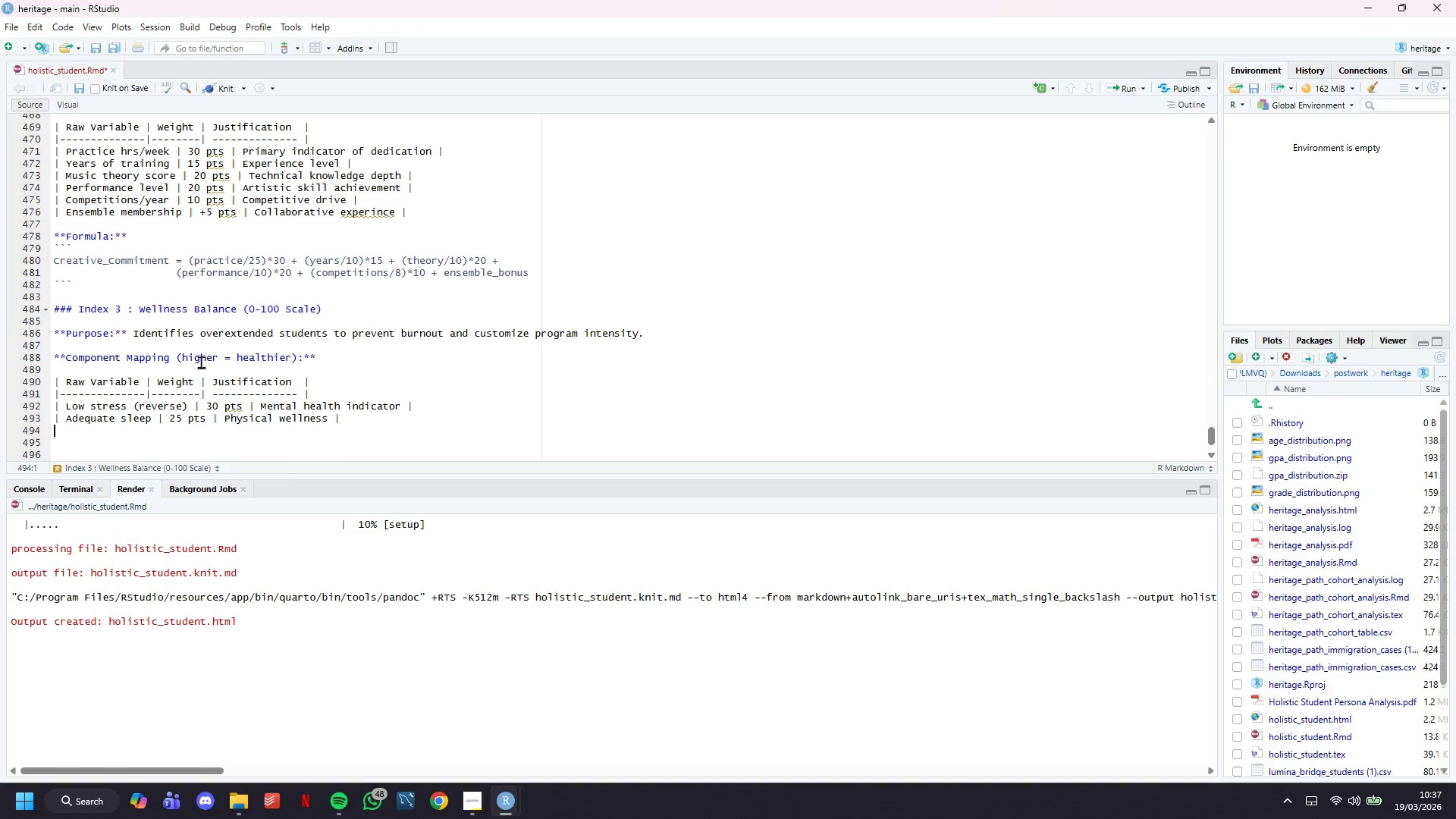 
key(Enter)
 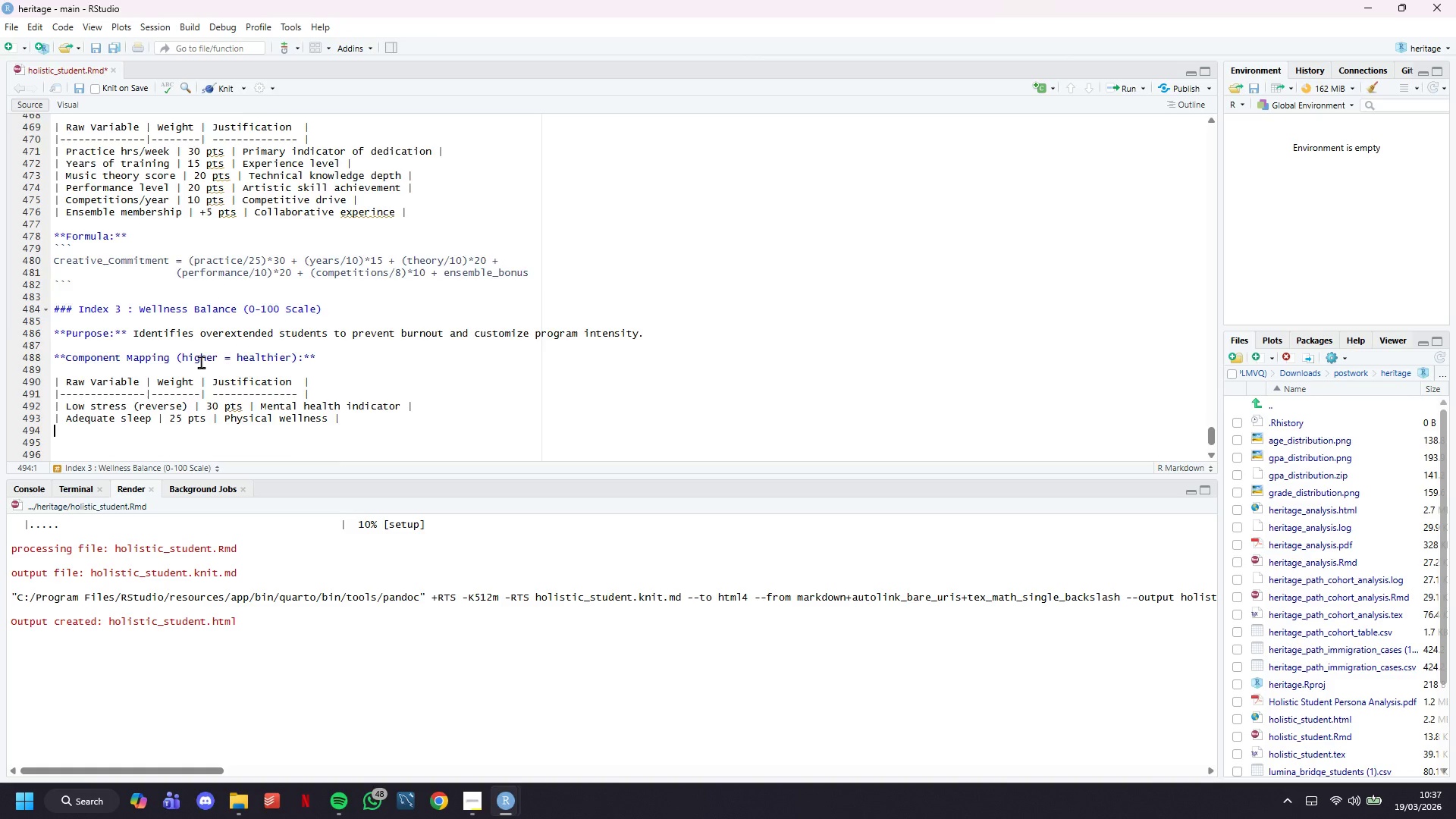 
scroll: coordinate [278, 280], scroll_direction: down, amount: 11.0
 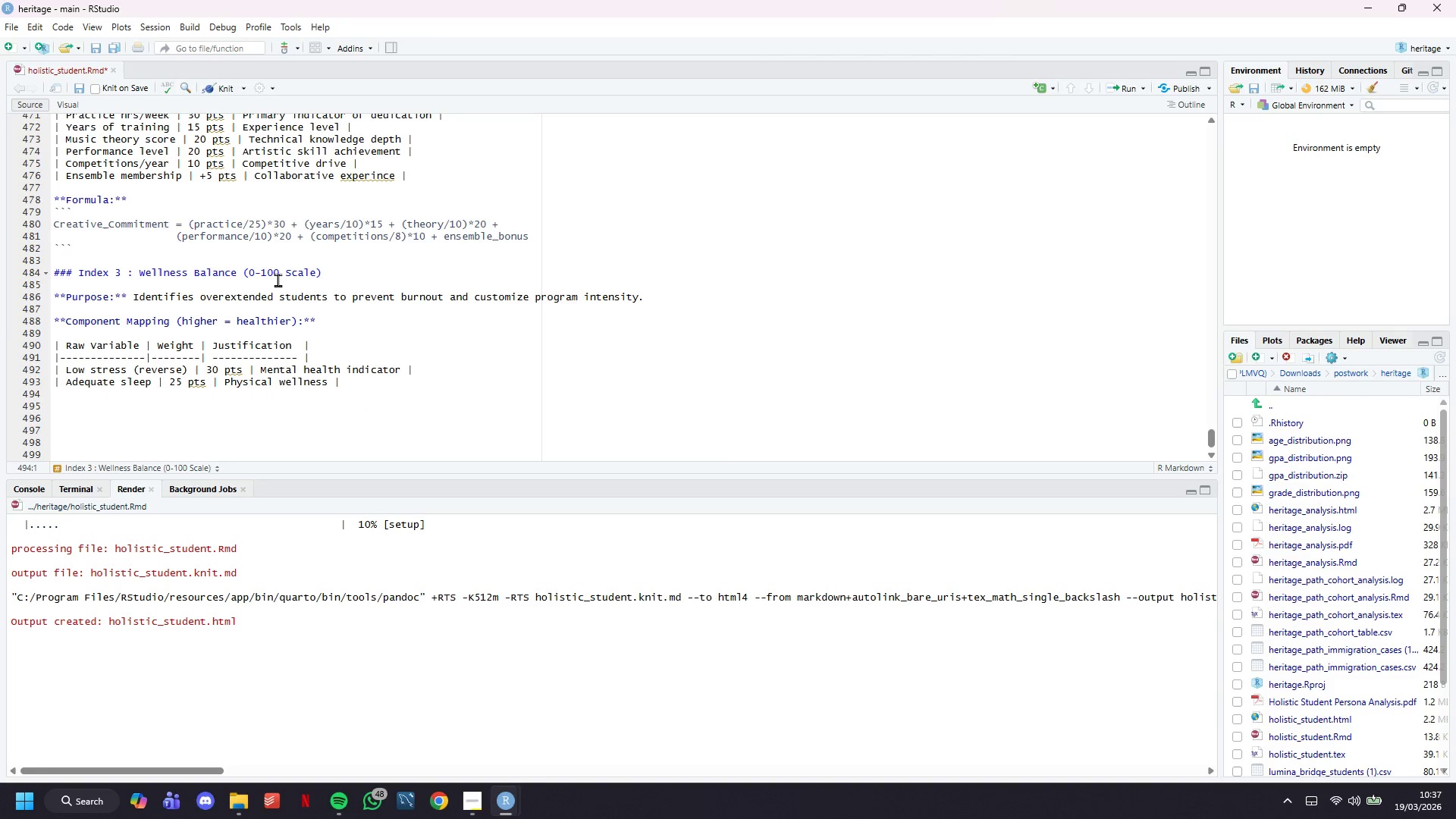 
type(| Sociak )
key(Backspace)
key(Backspace)
type(l time | 15 pts | Work-life balance |)
 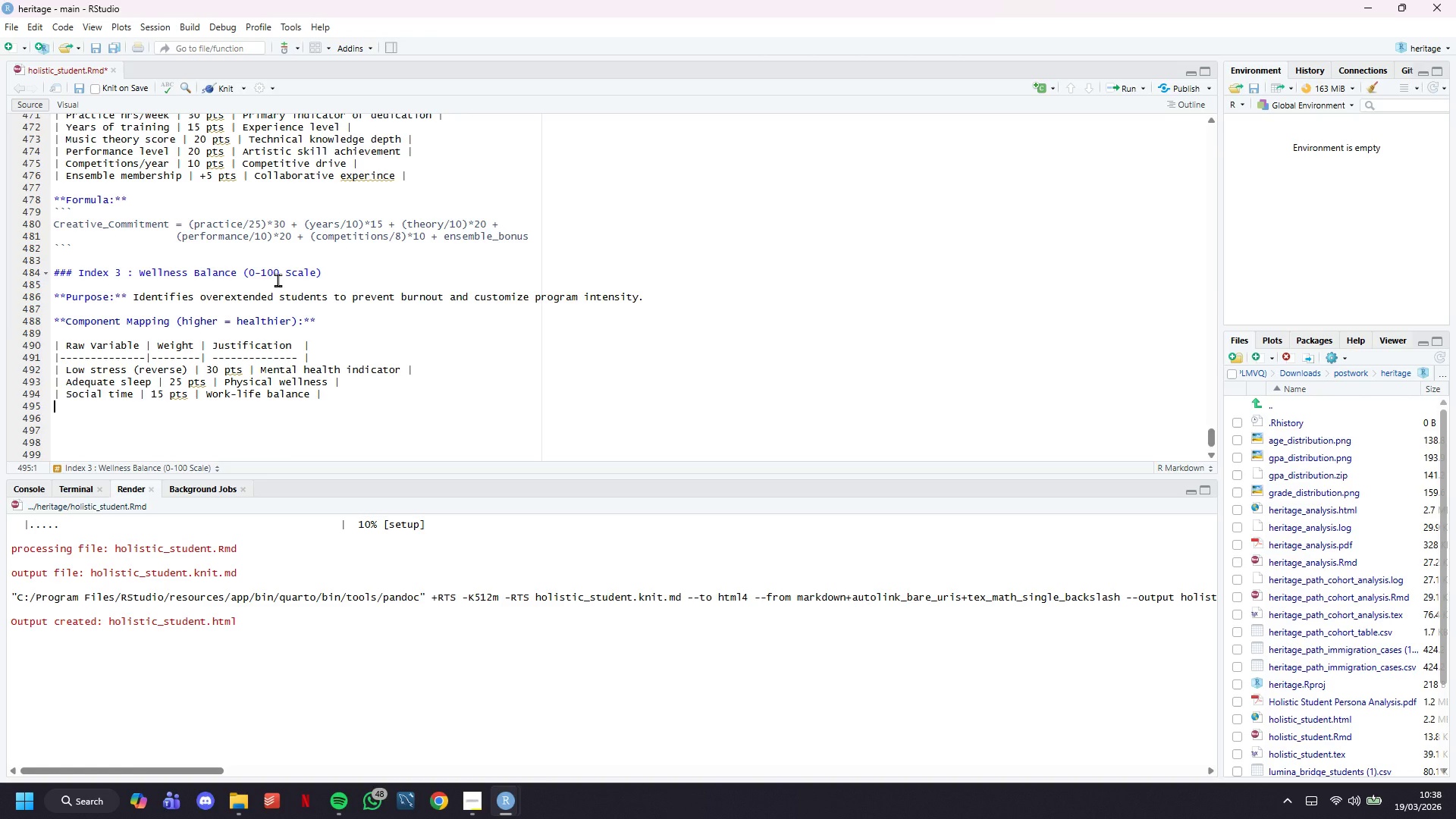 
 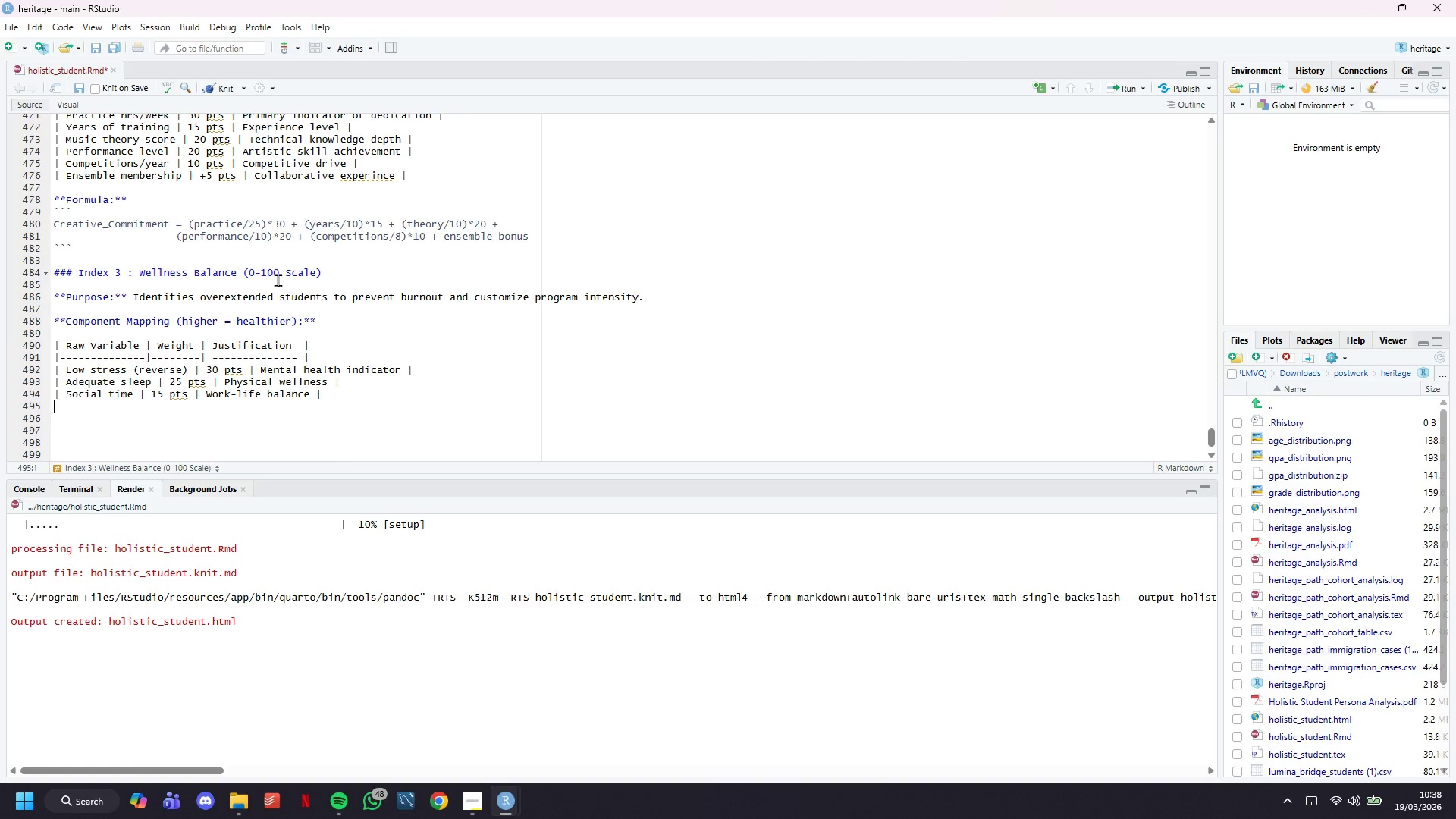 
key(Enter)
 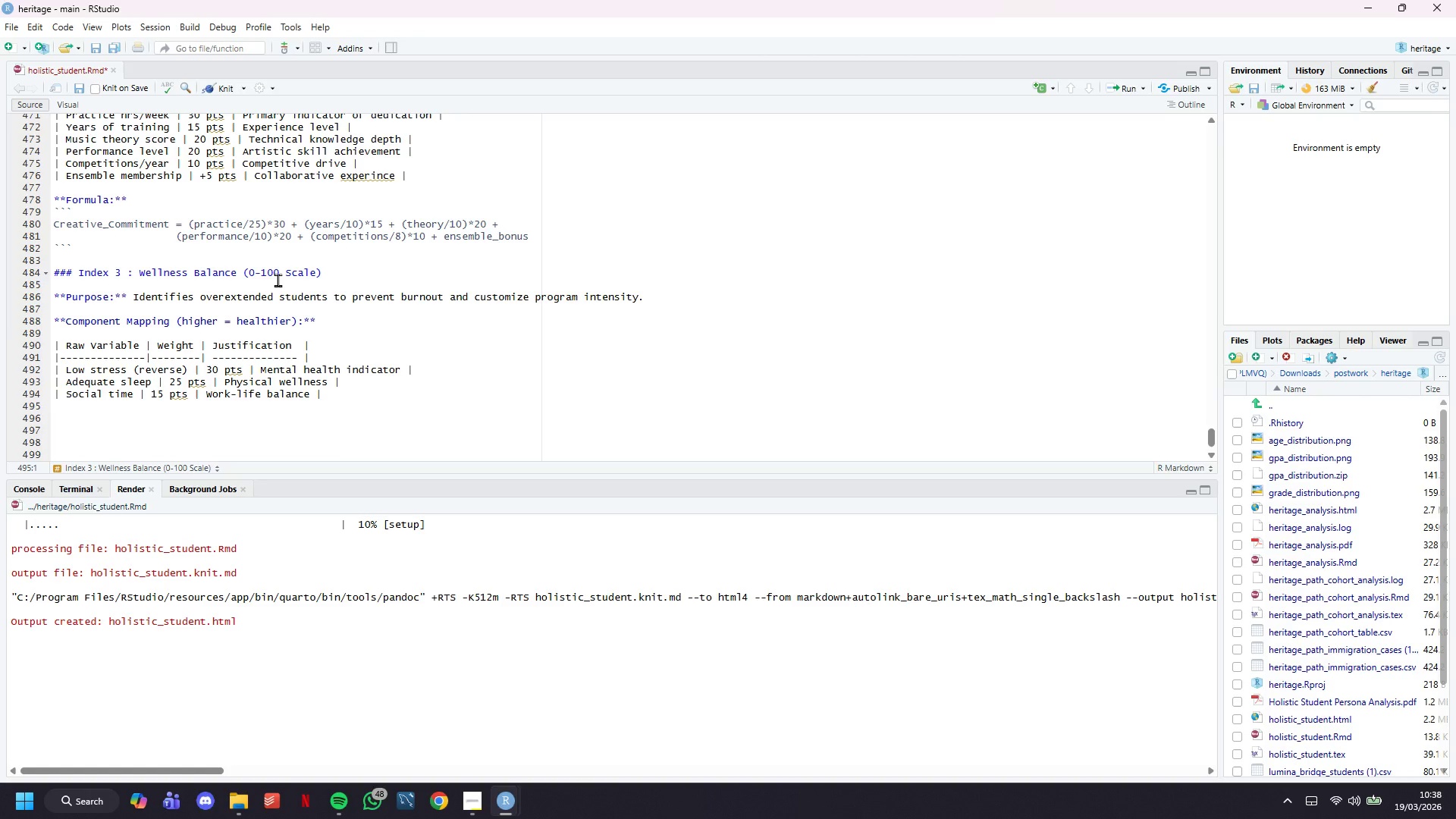 
type(| Family support | 20 pts | External resource ab)
key(Backspace)
type(vailability |)
 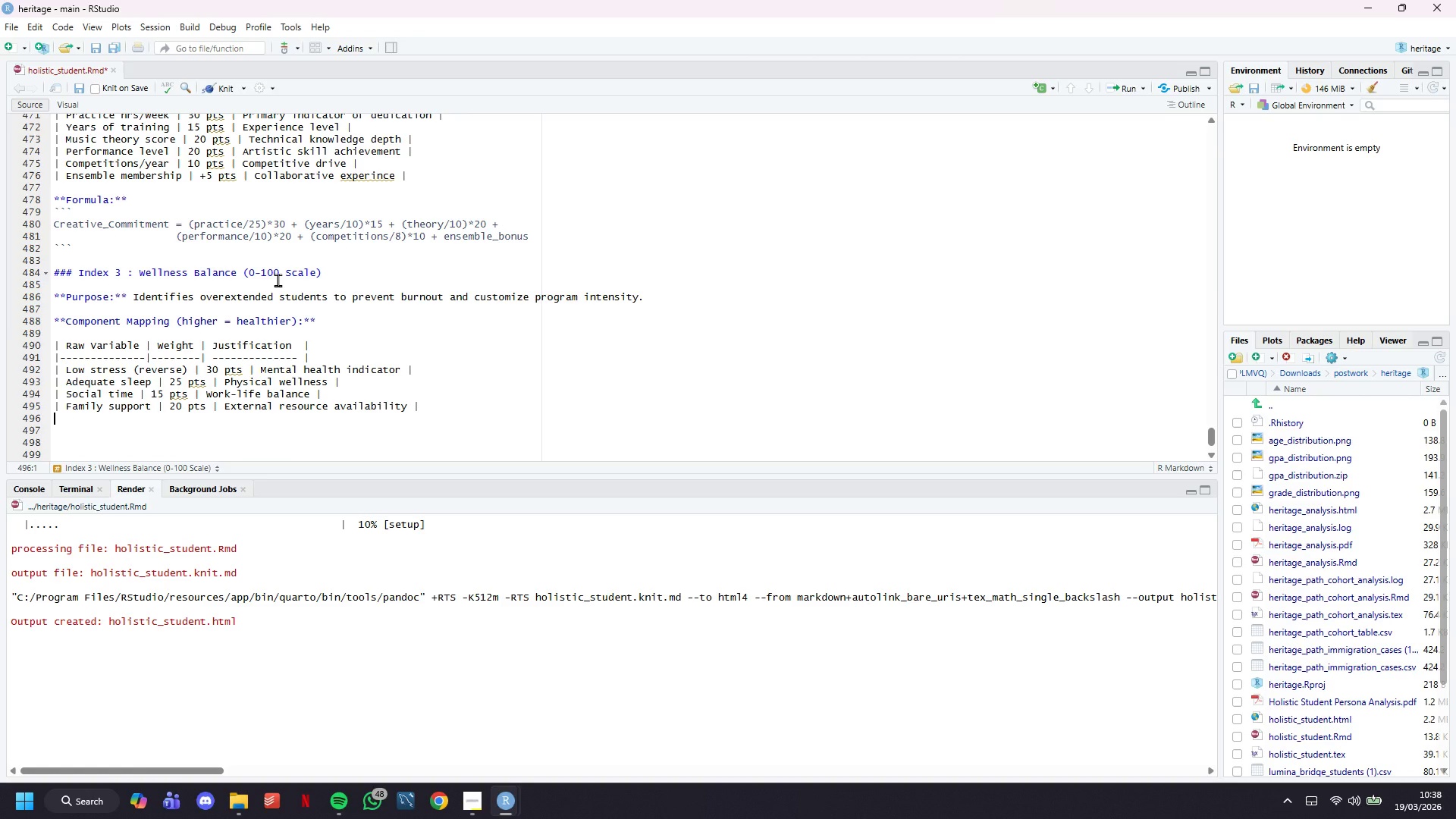 
 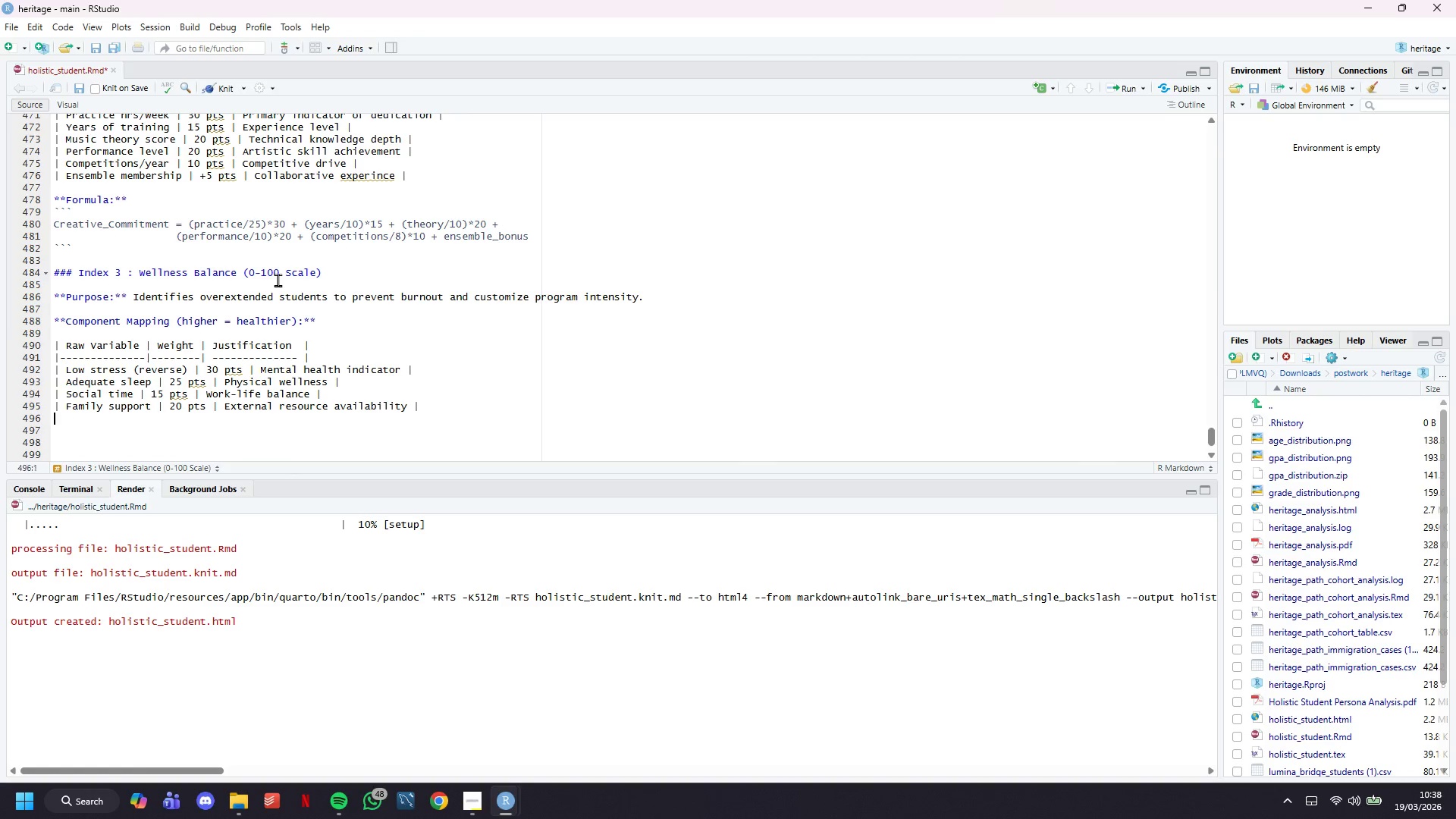 
key(Enter)
 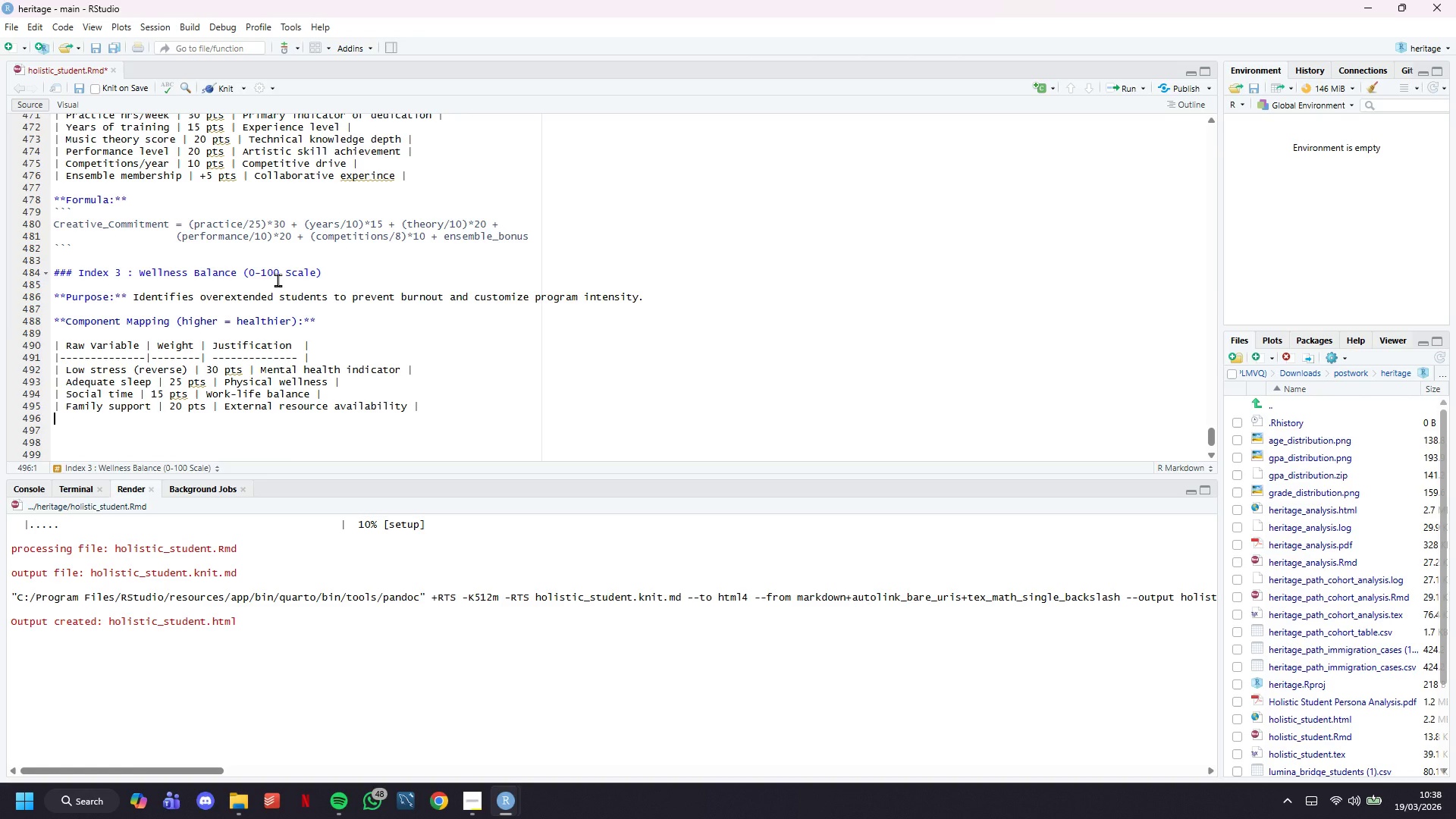 
type(| No Jub)
key(Backspace)
key(Backspace)
key(Backspace)
key(Backspace)
type( o)
key(Backspace)
type(jon)
key(Backspace)
type(b burden | +10 pts | Free time availability |)
 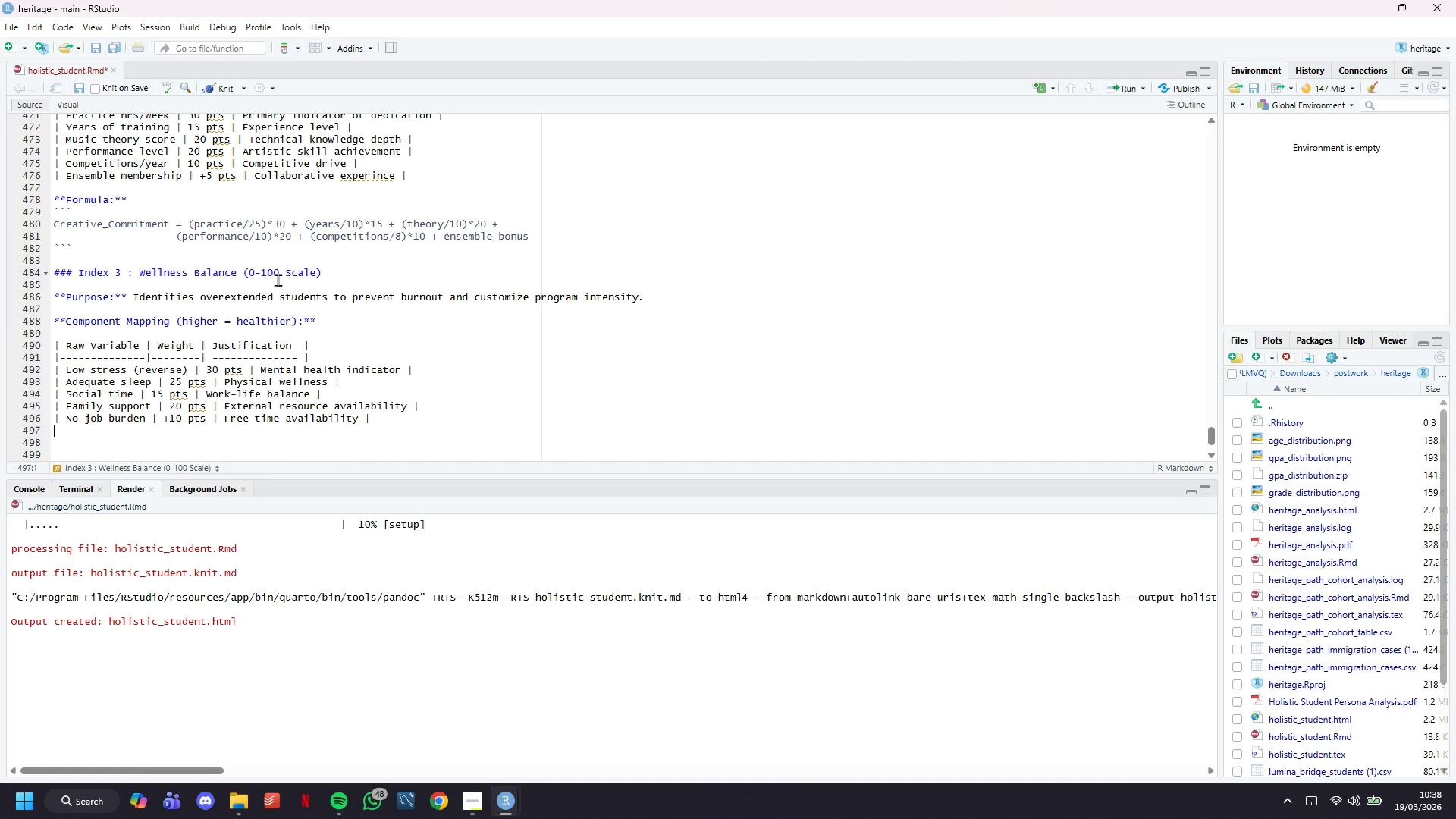 
 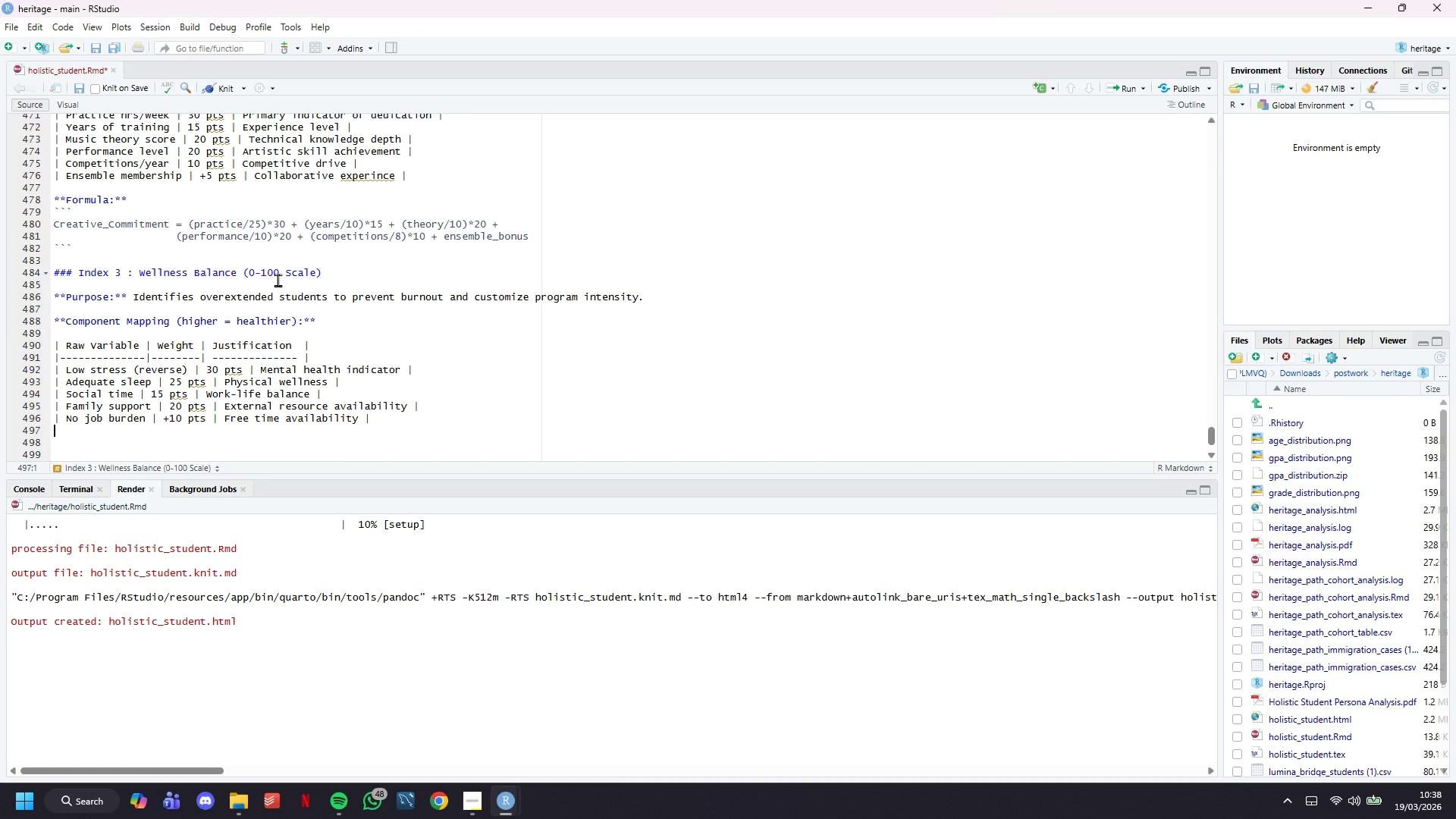 
key(Enter)
 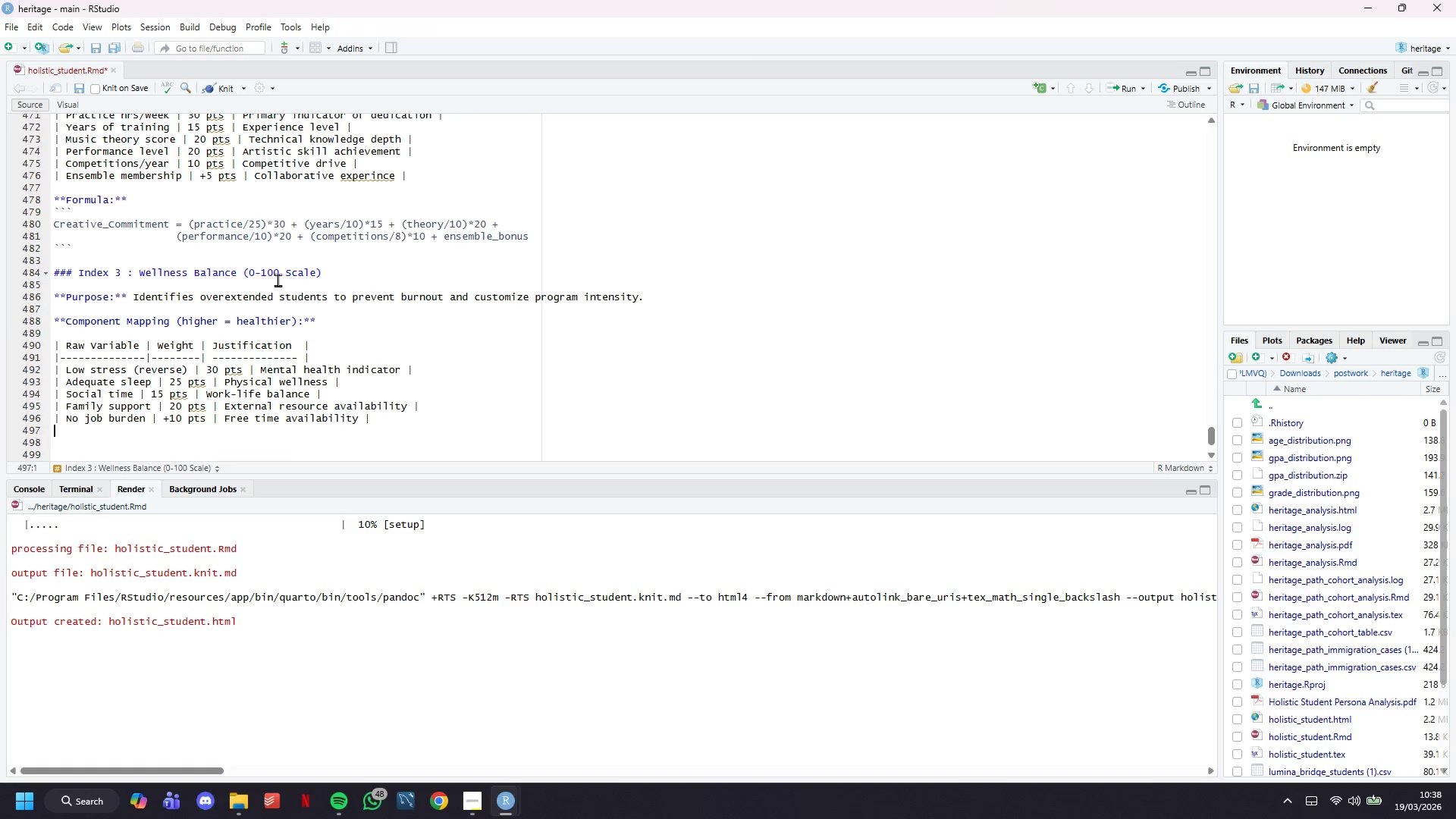 
type(| Overcommitment penalty |-14)
key(Backspace)
type(5 pts | Total hours > 30/2)
key(Backspace)
type(week |)
 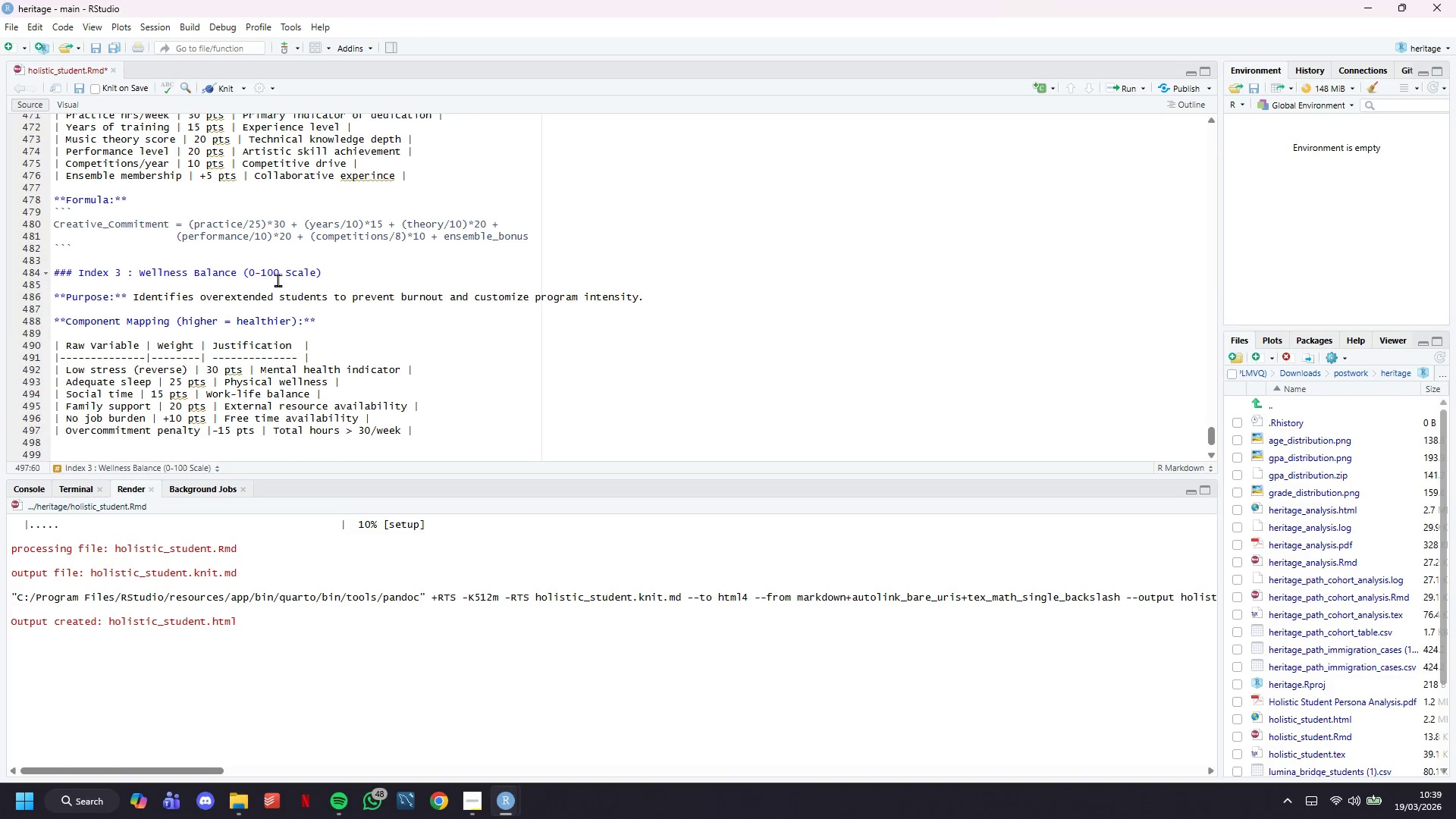 
scroll: coordinate [264, 233], scroll_direction: down, amount: 5.0
 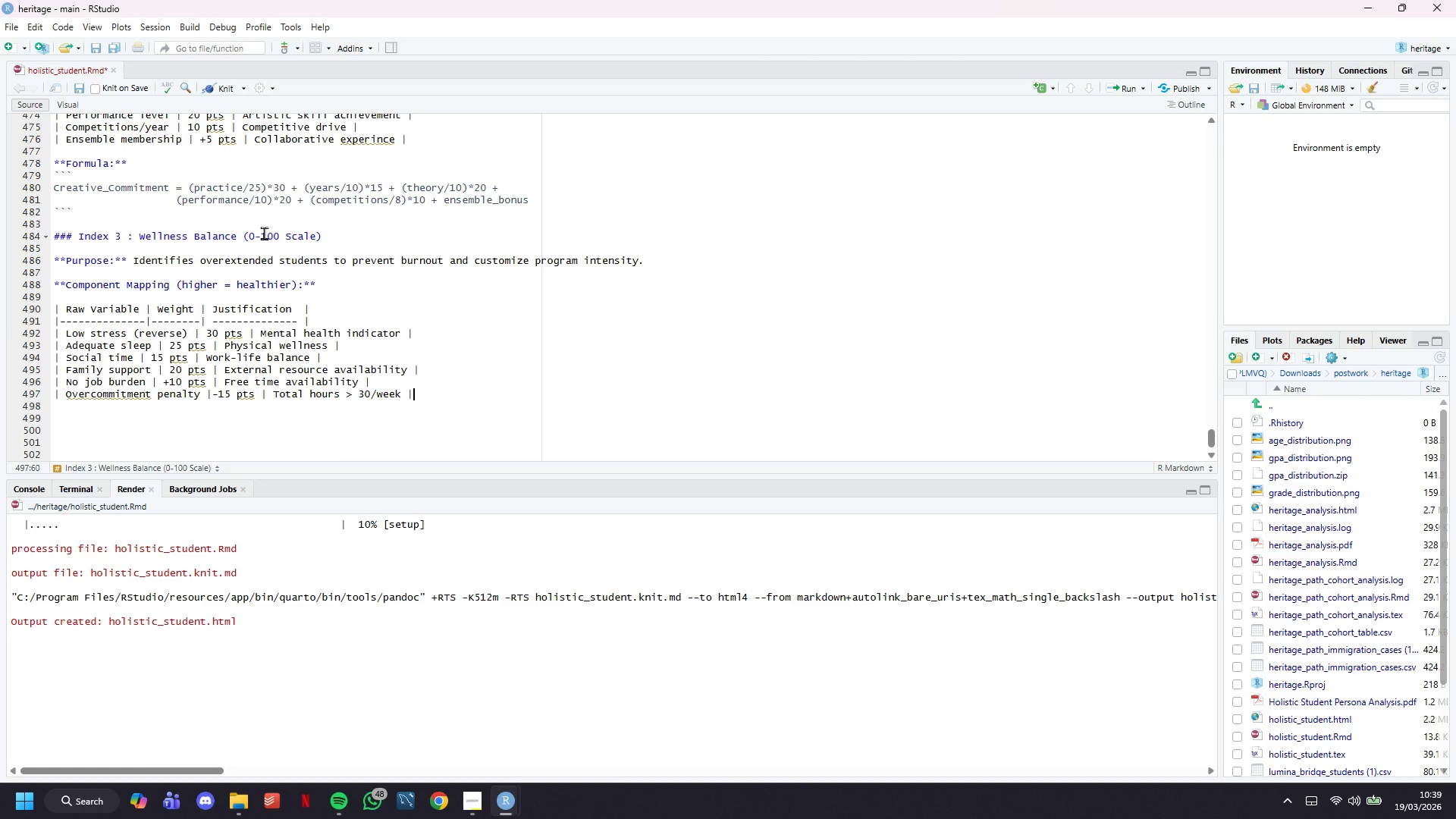 
key(Enter)
 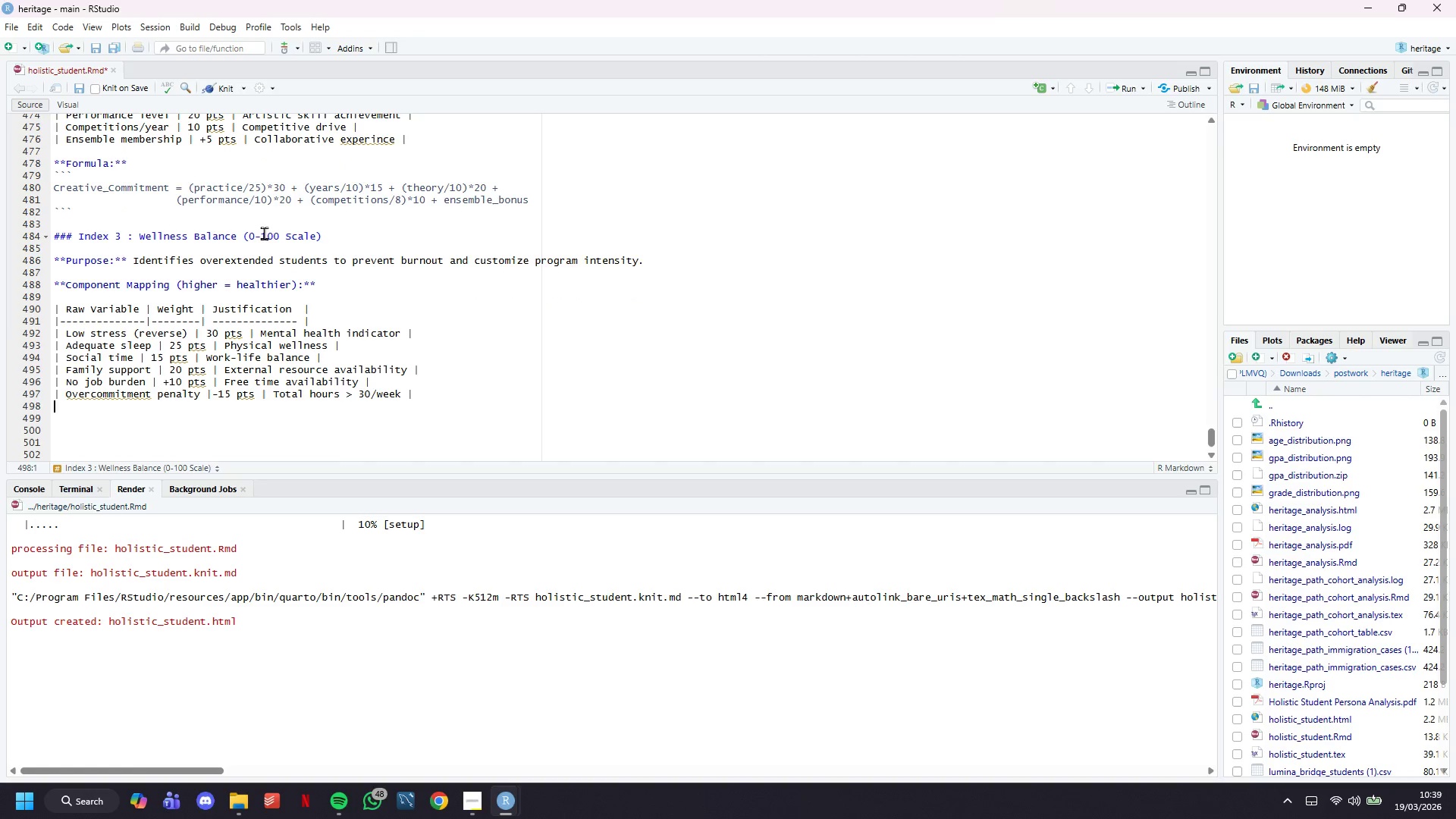 
key(Enter)
 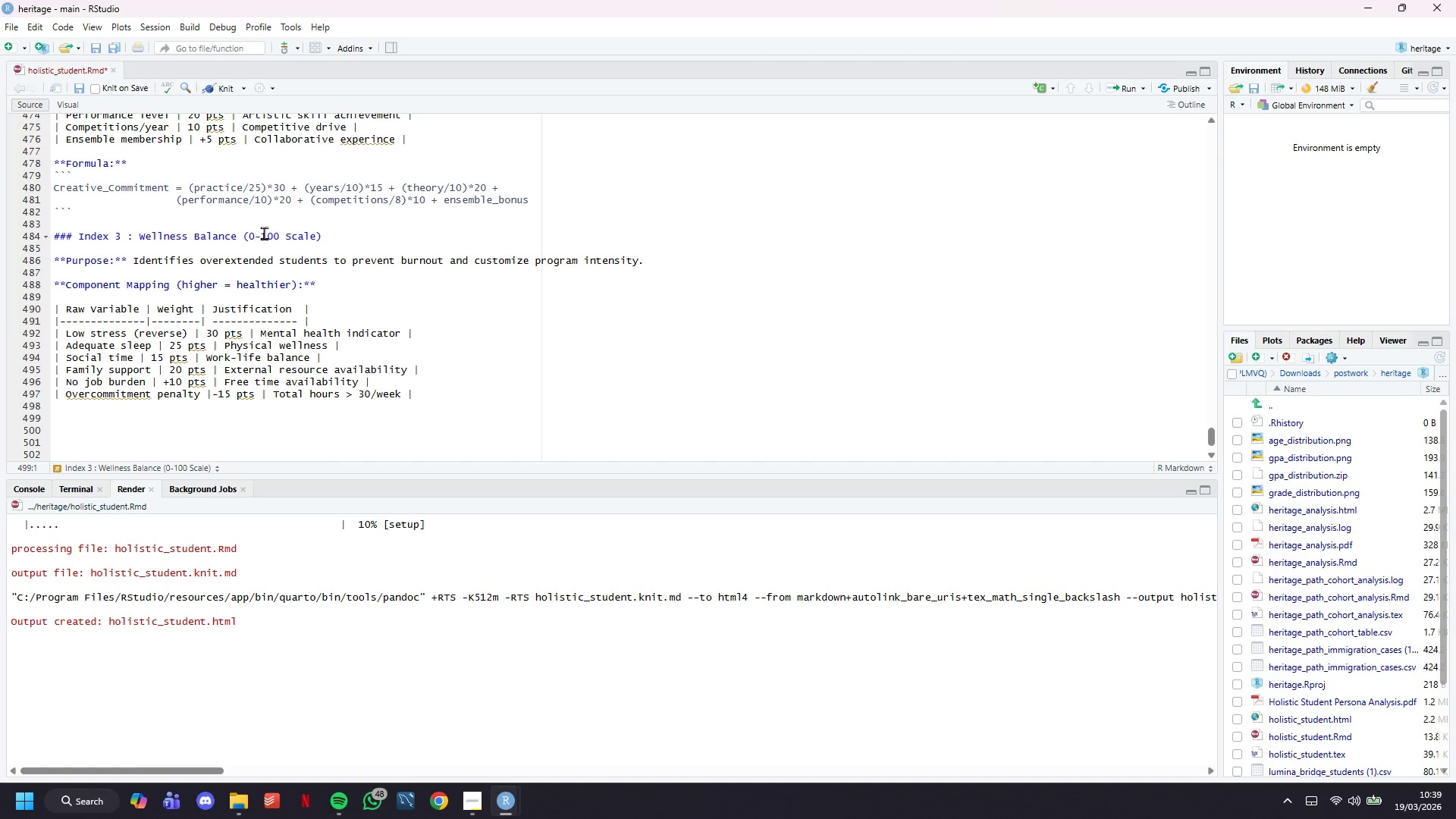 
scroll: coordinate [264, 233], scroll_direction: down, amount: 5.0
 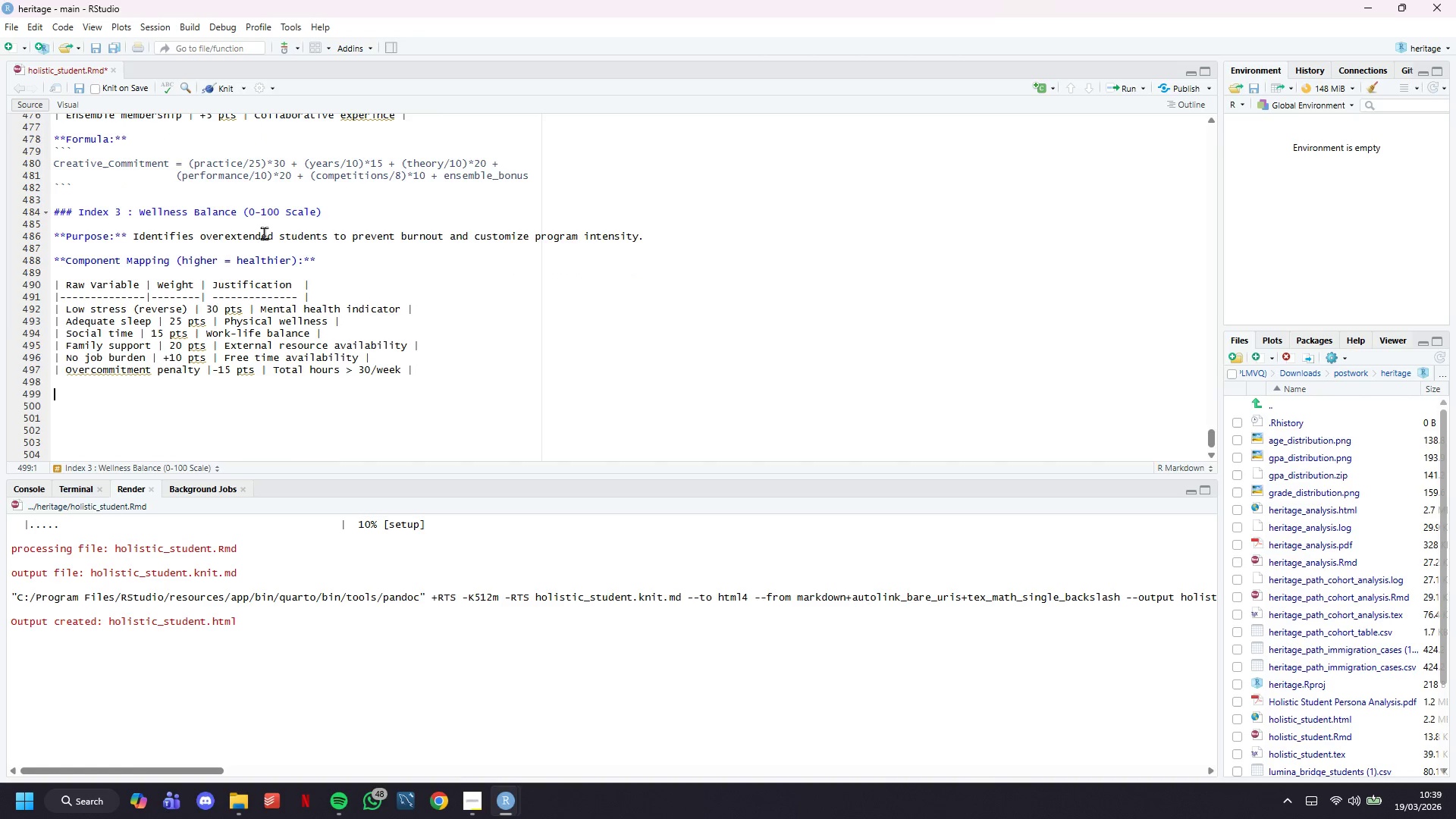 
type(****)
 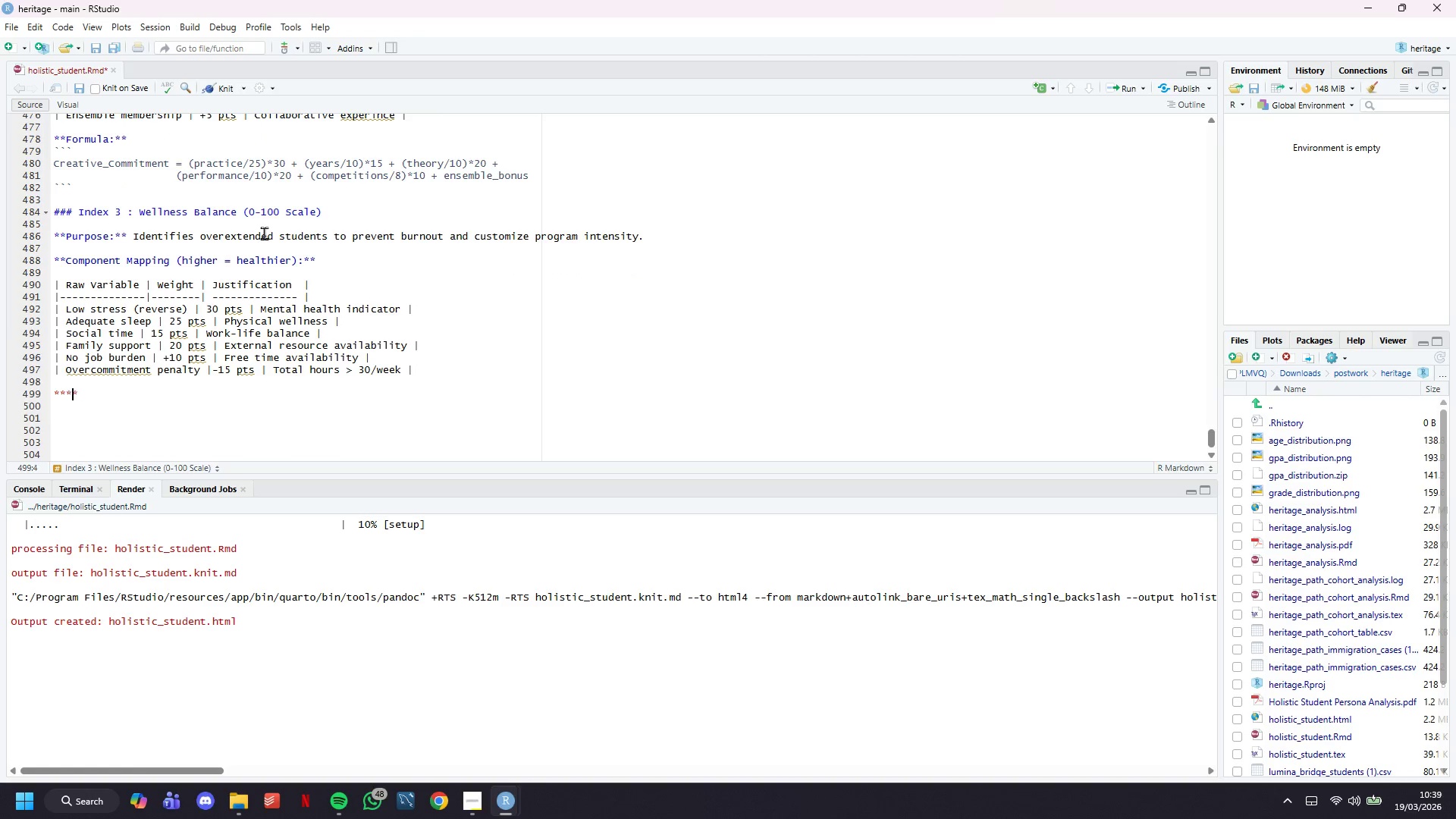 
key(ArrowLeft)
 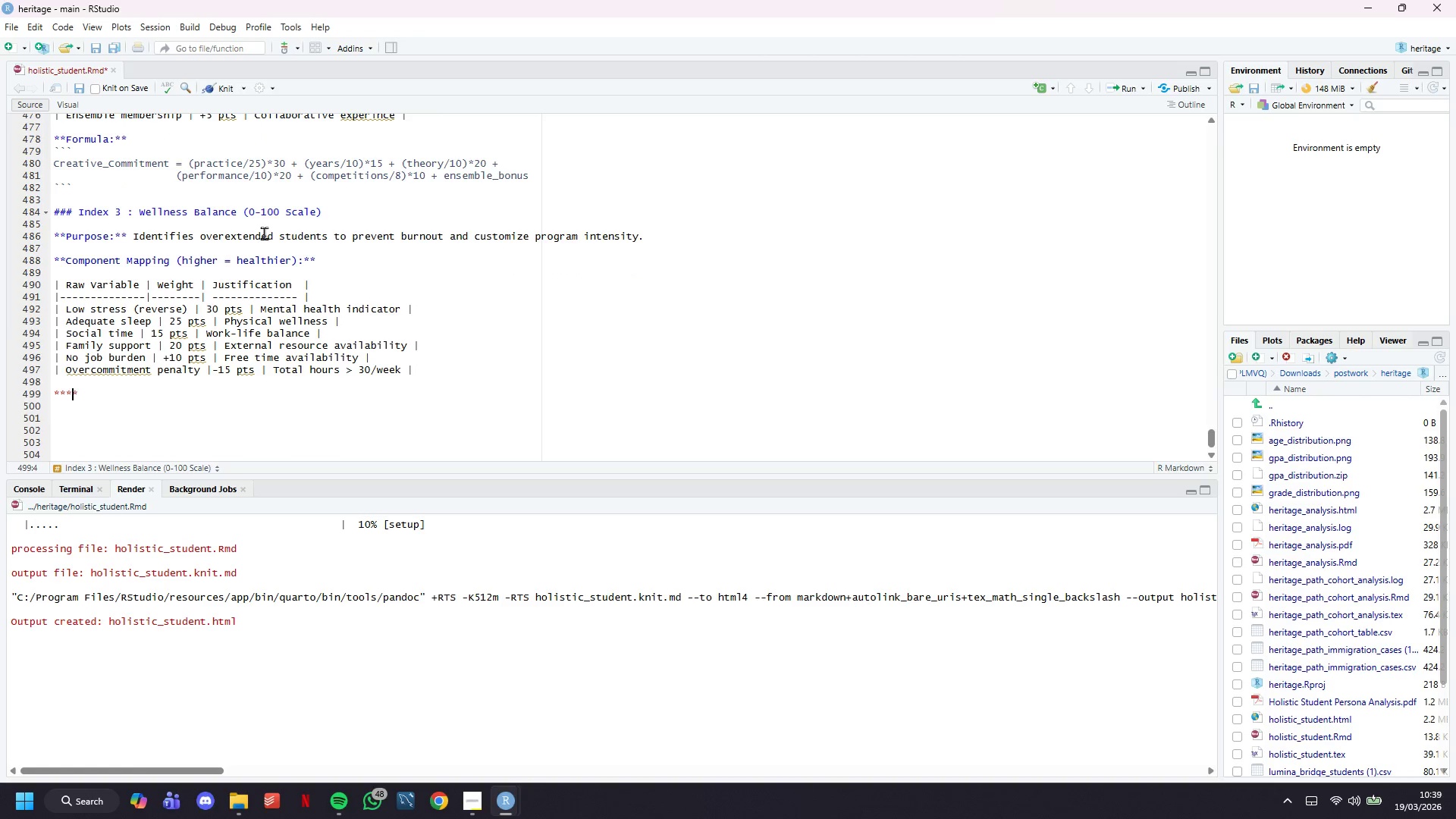 
key(ArrowLeft)
 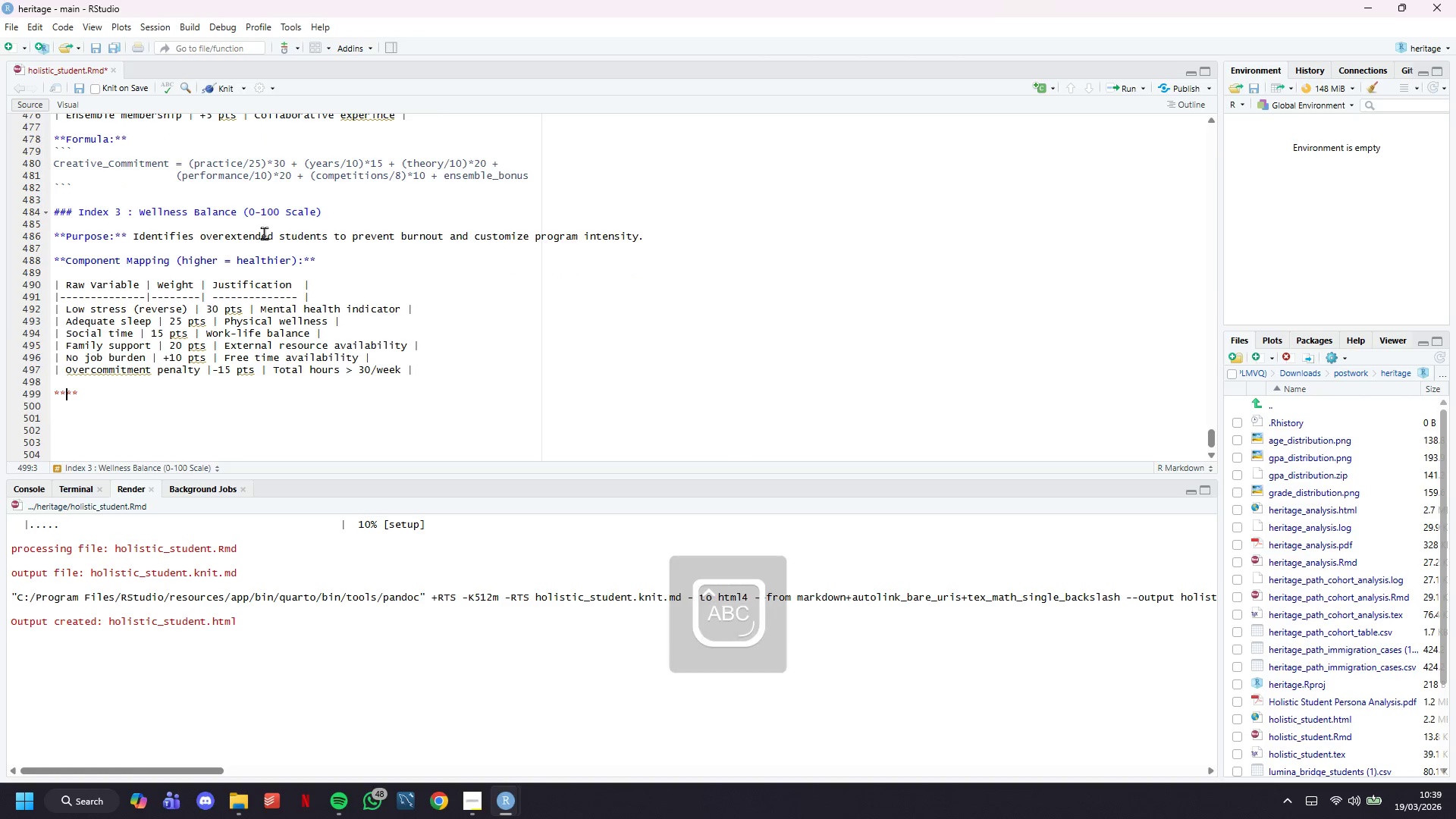 
type(Formula:)
 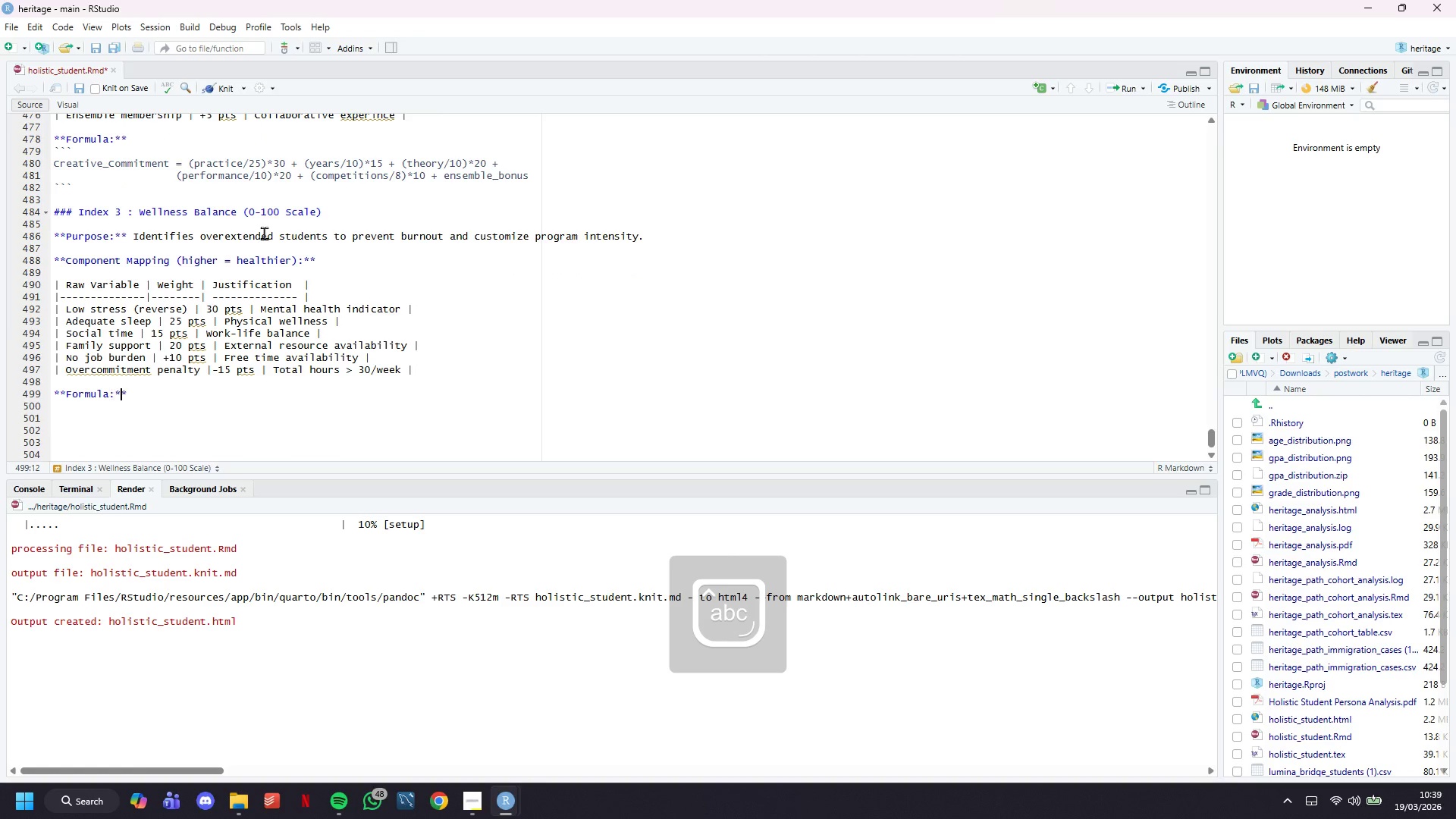 
key(ArrowRight)
 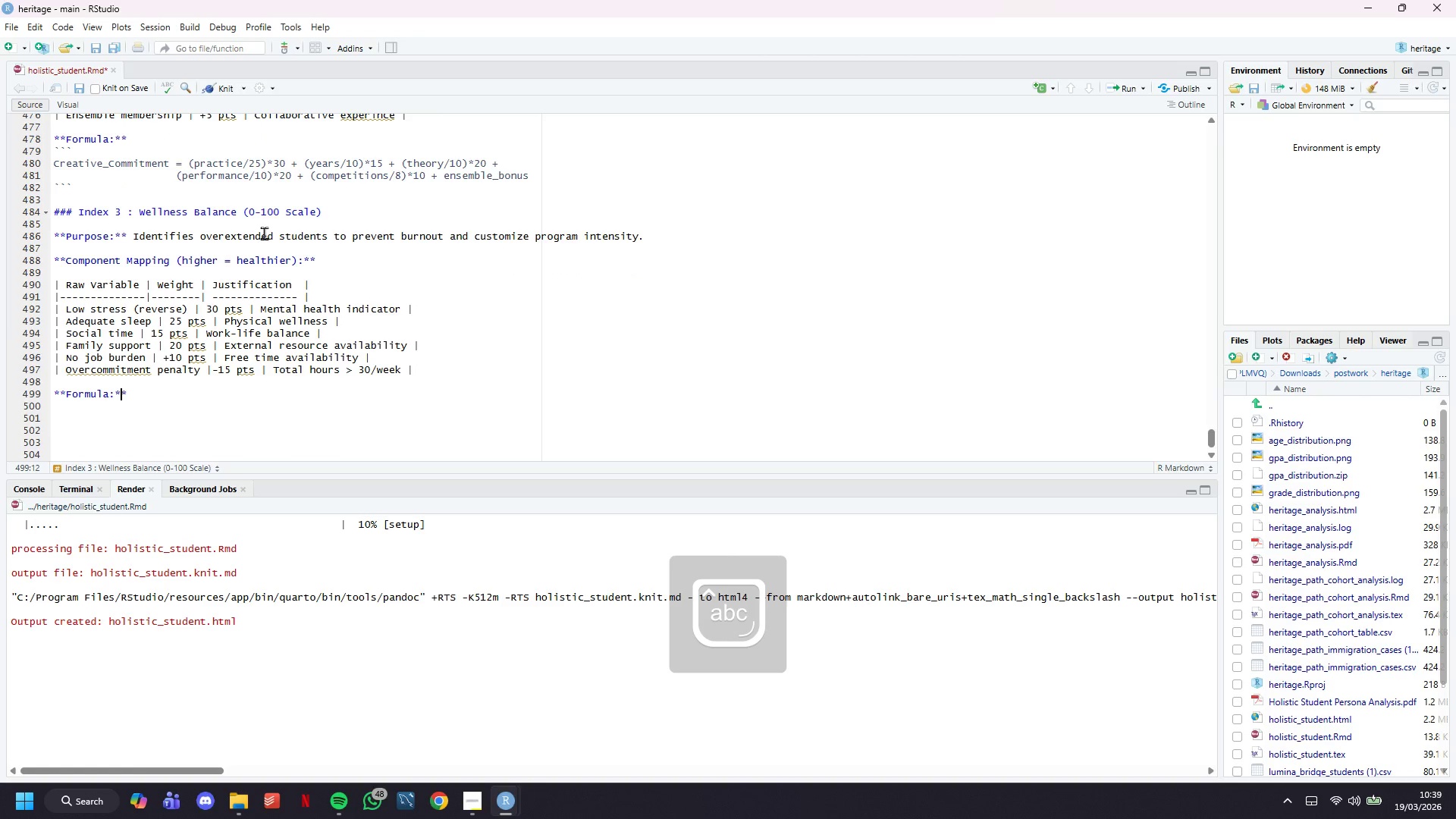 
key(ArrowRight)
 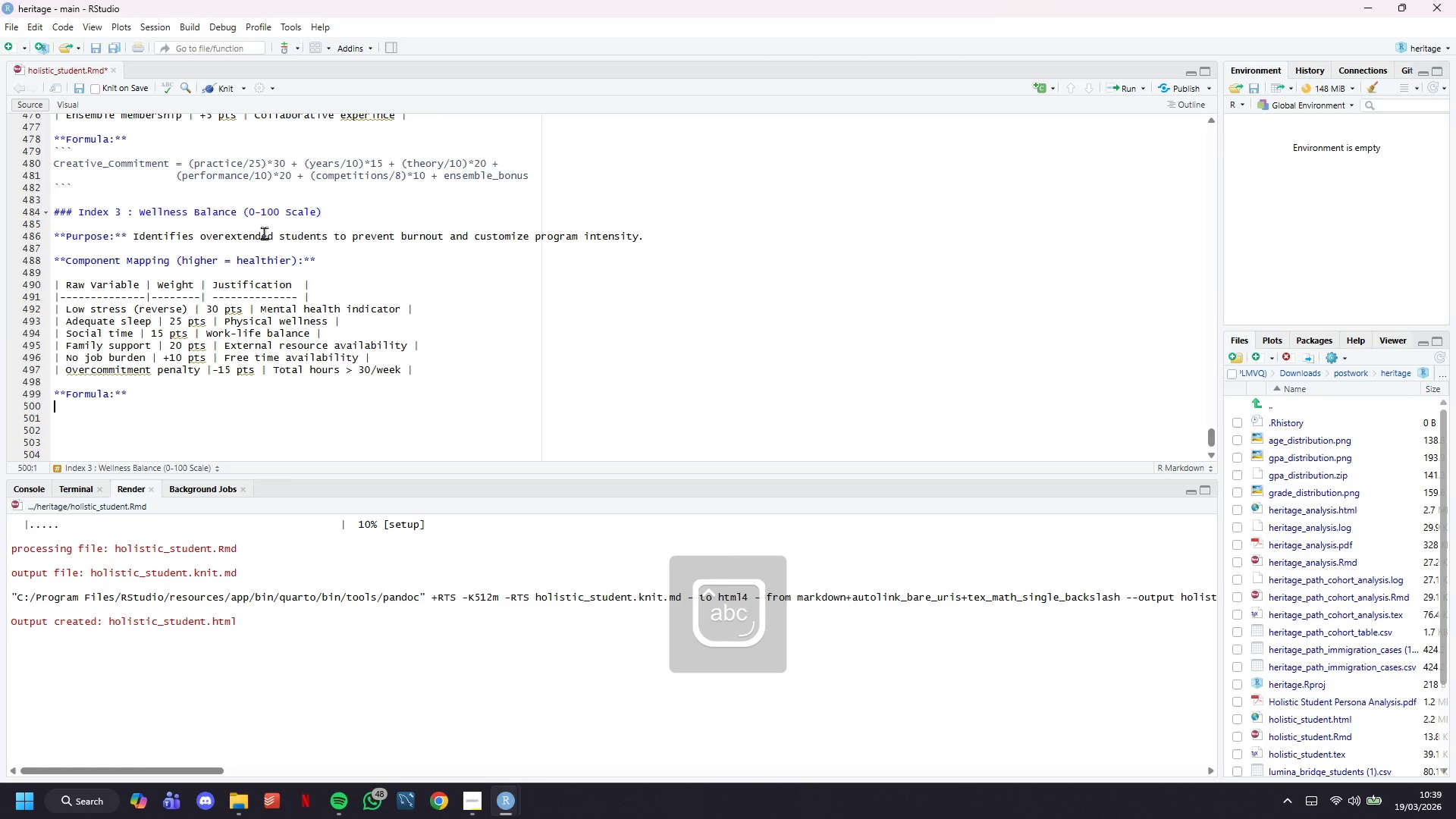 
key(Enter)
 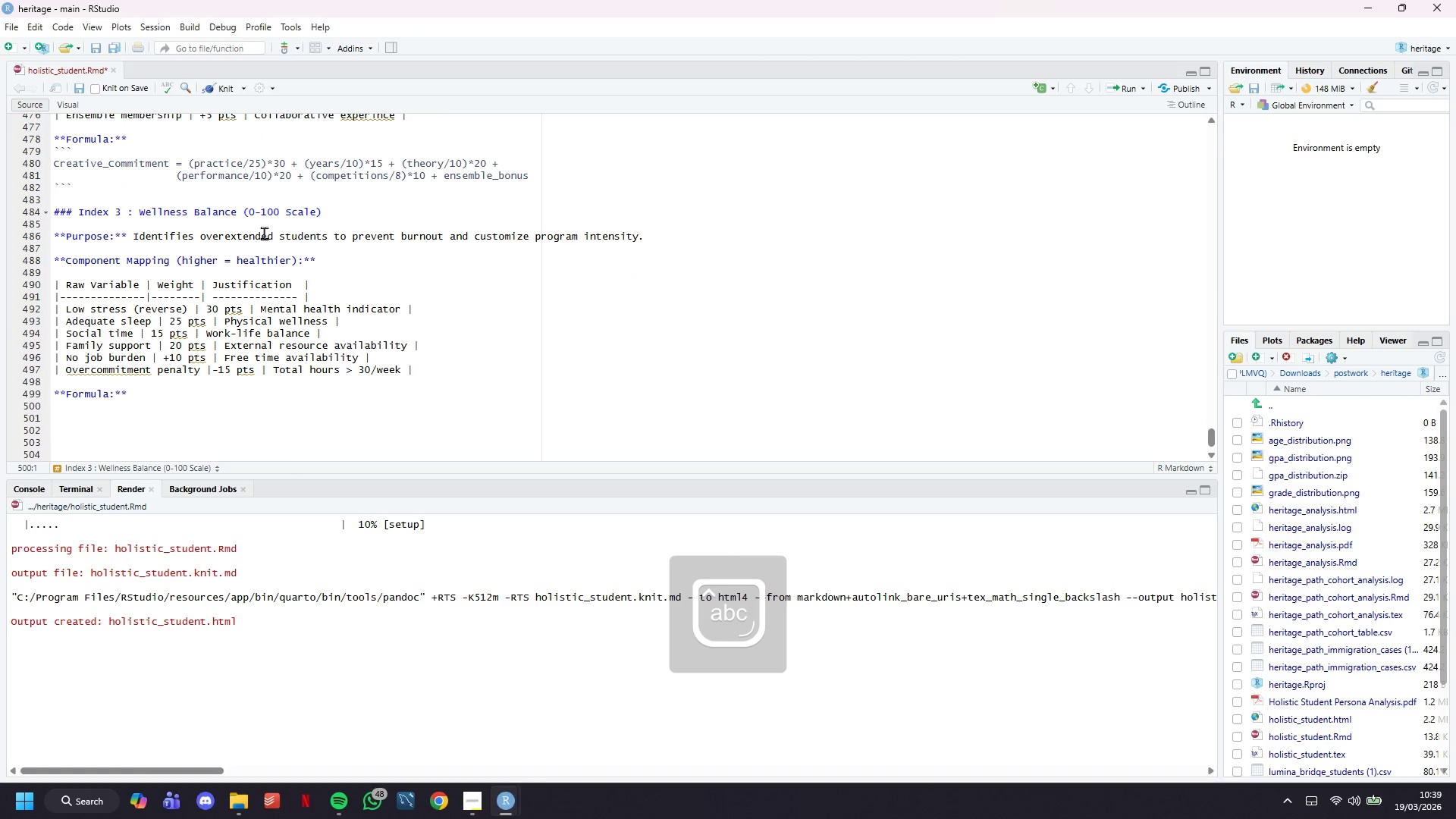 
key(Backquote)
 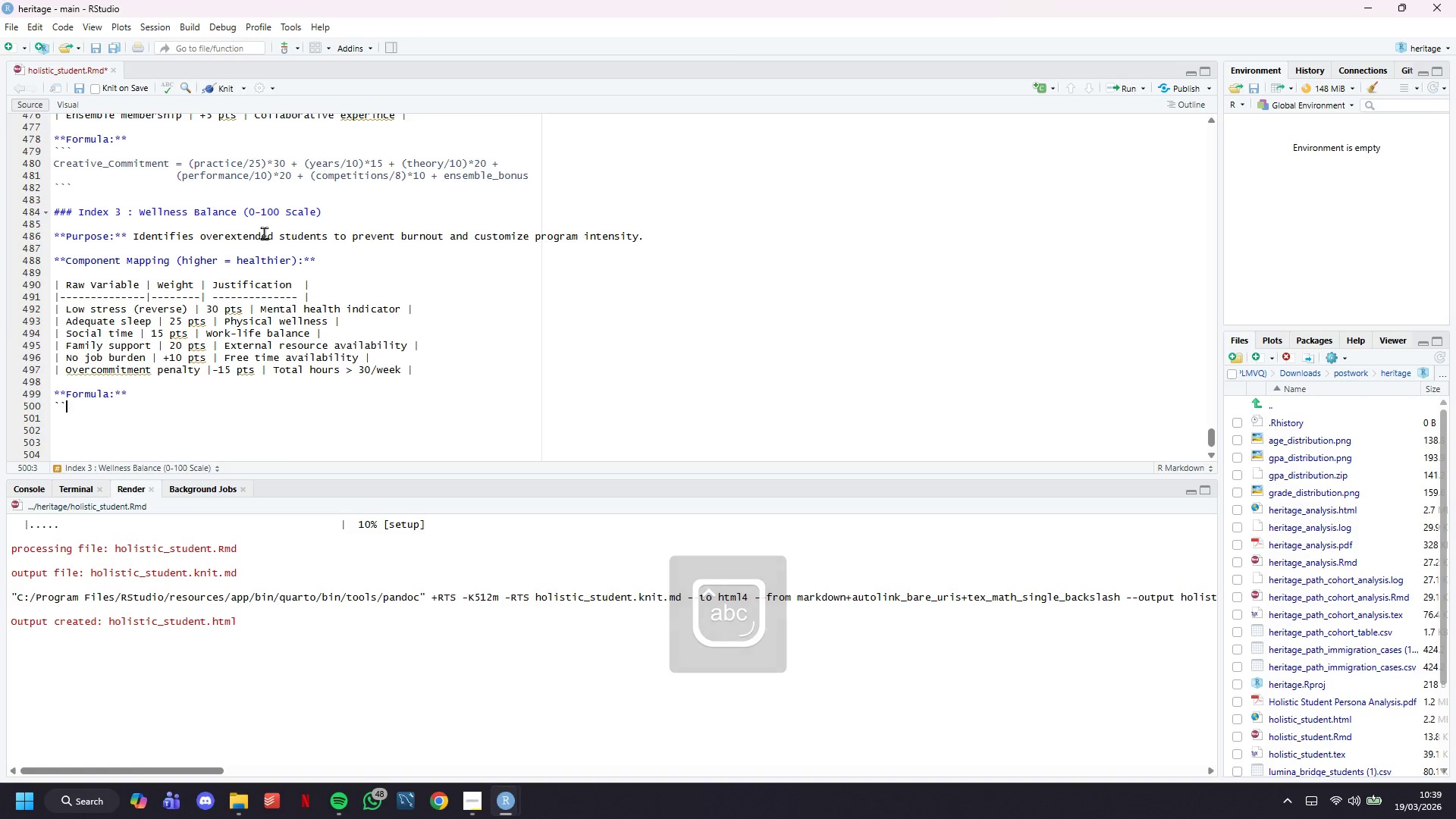 
key(Backquote)
 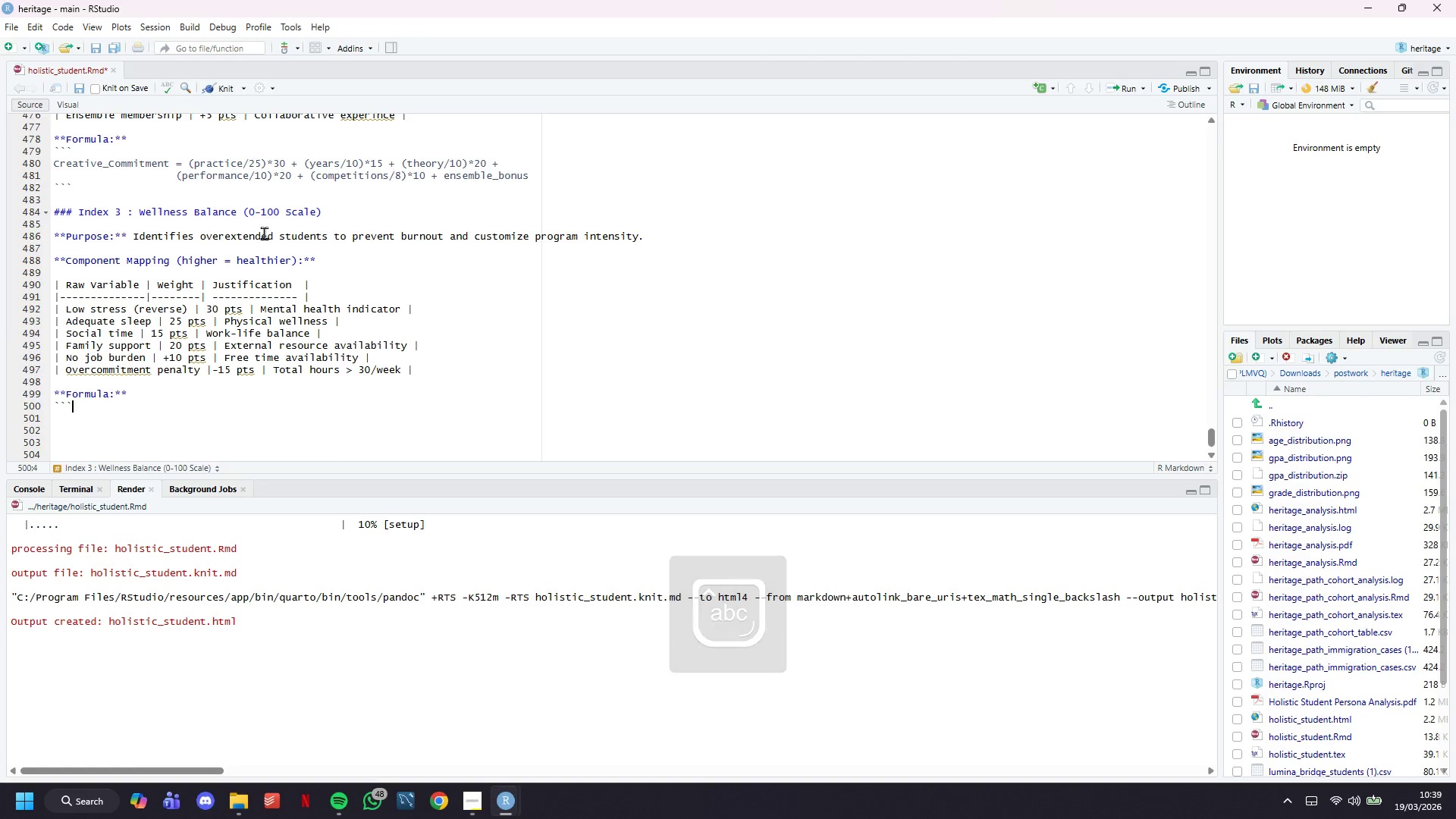 
key(Backquote)
 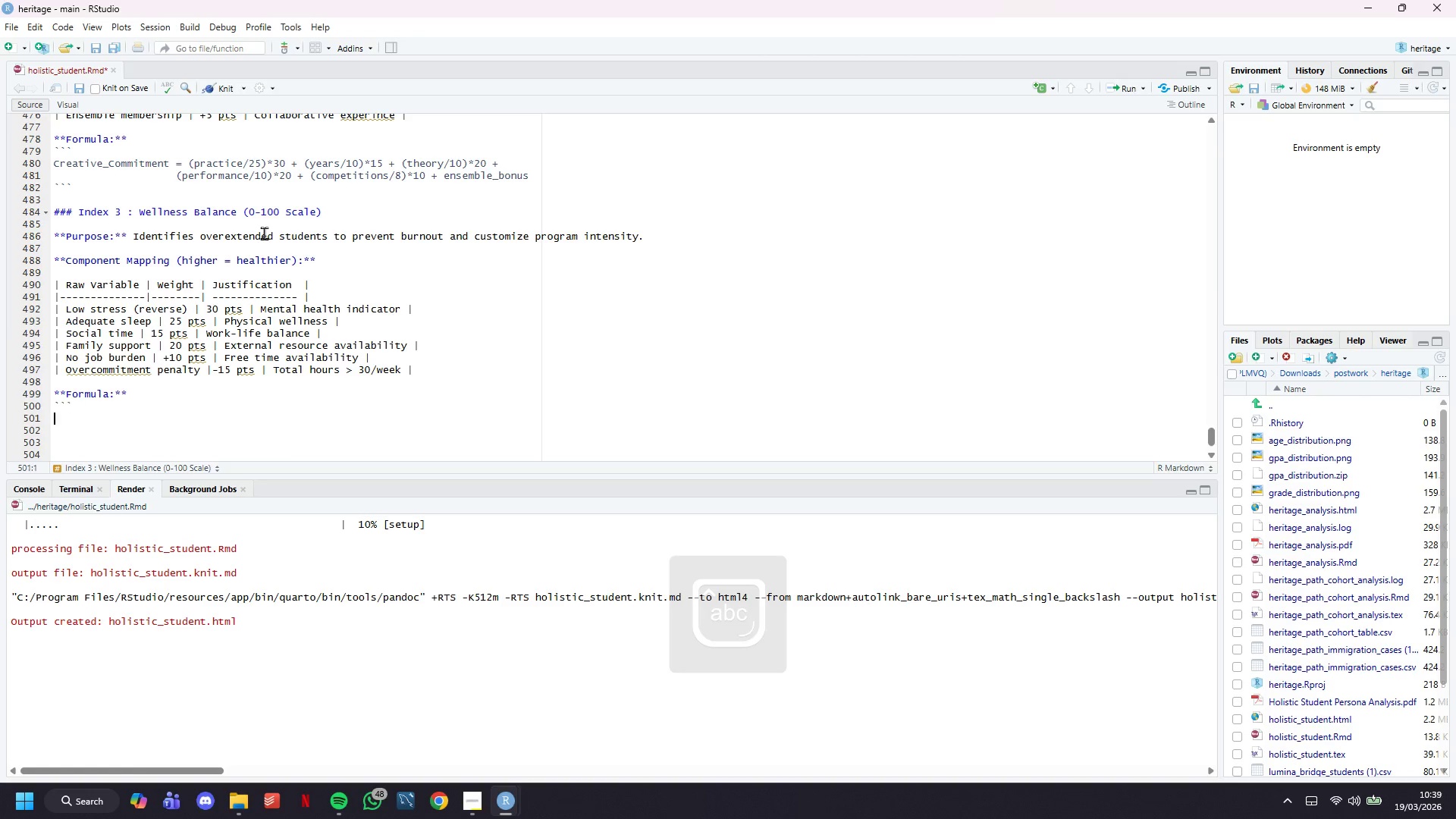 
key(Enter)
 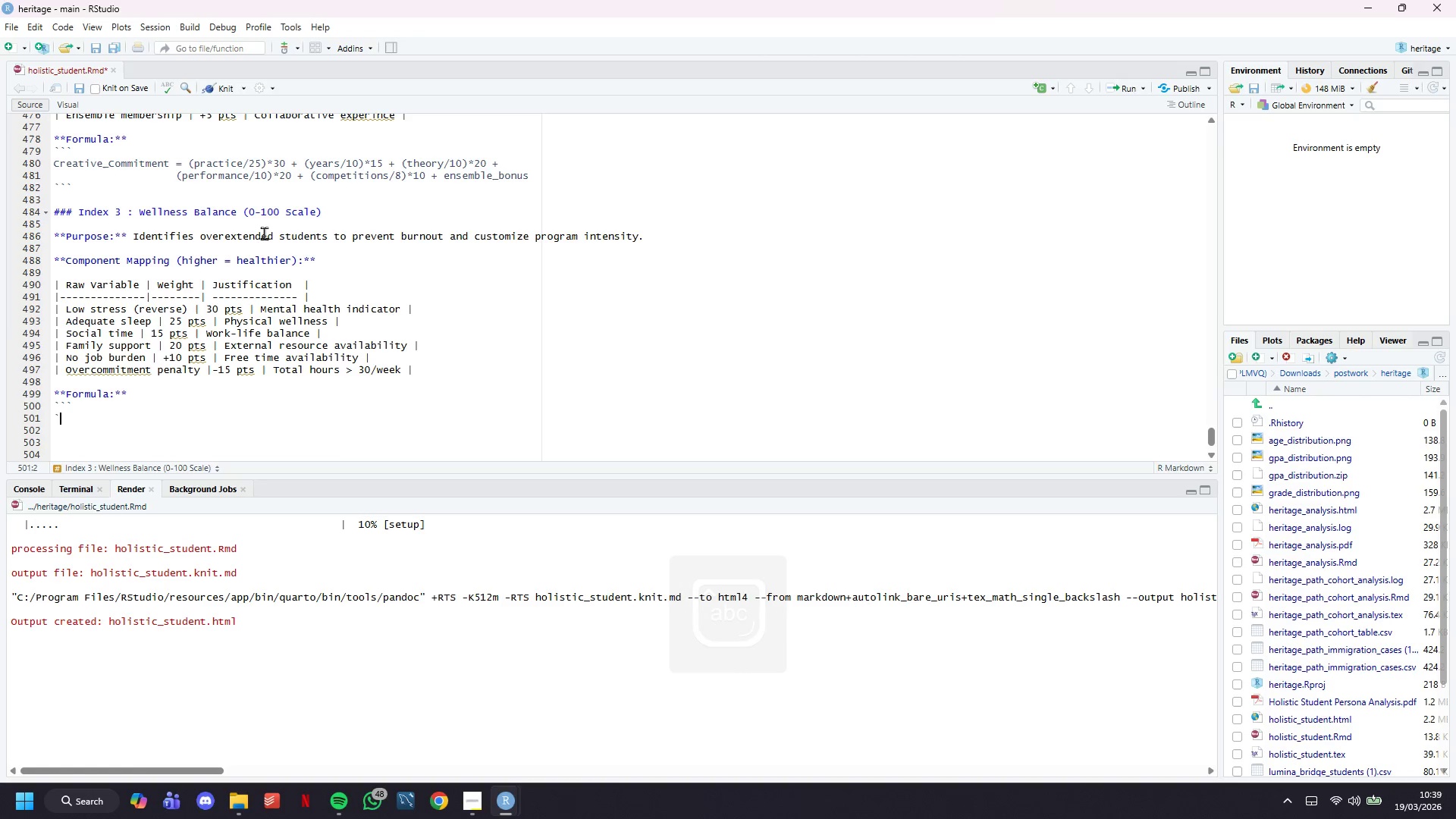 
key(Backquote)
 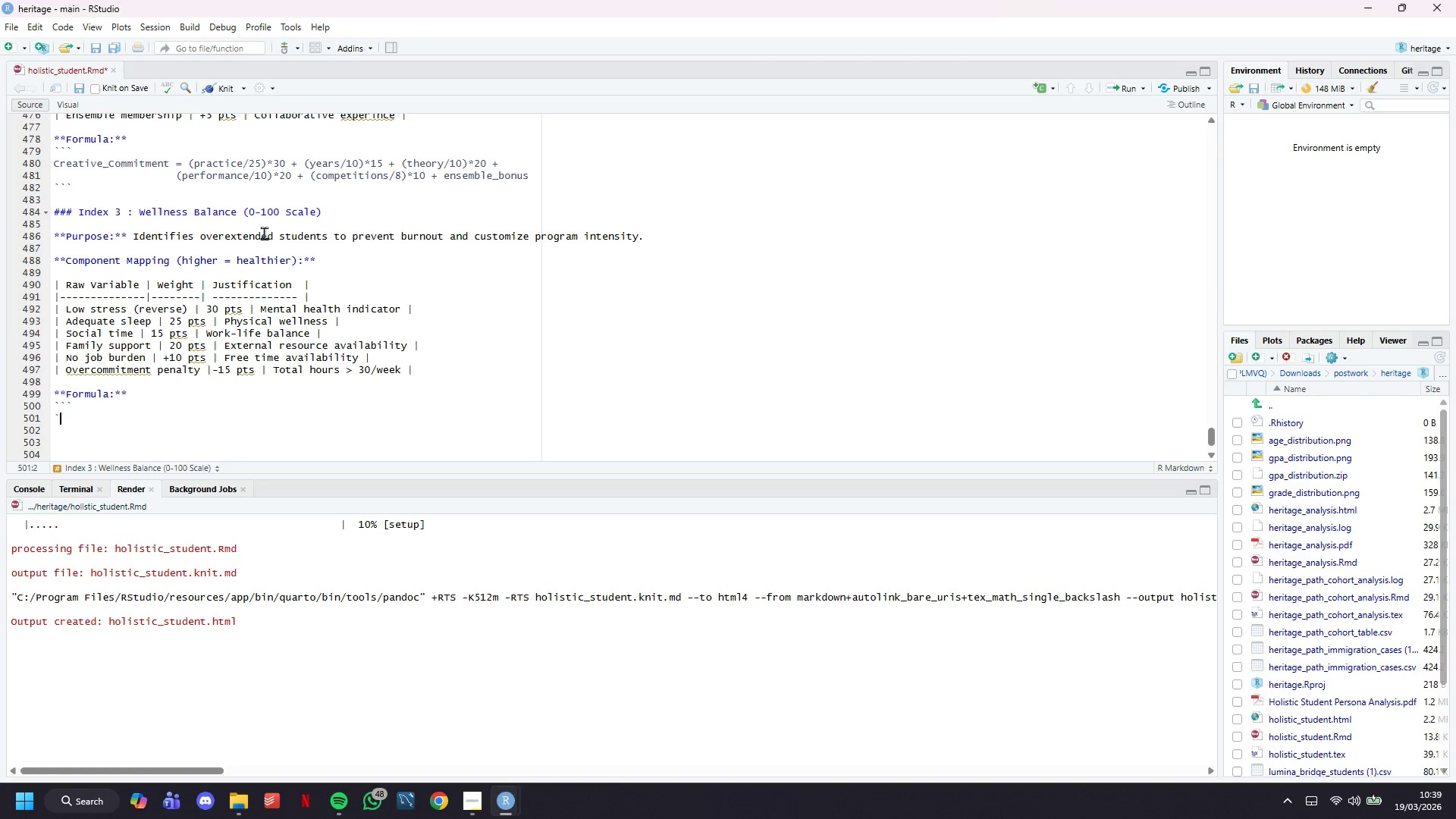 
key(Backquote)
 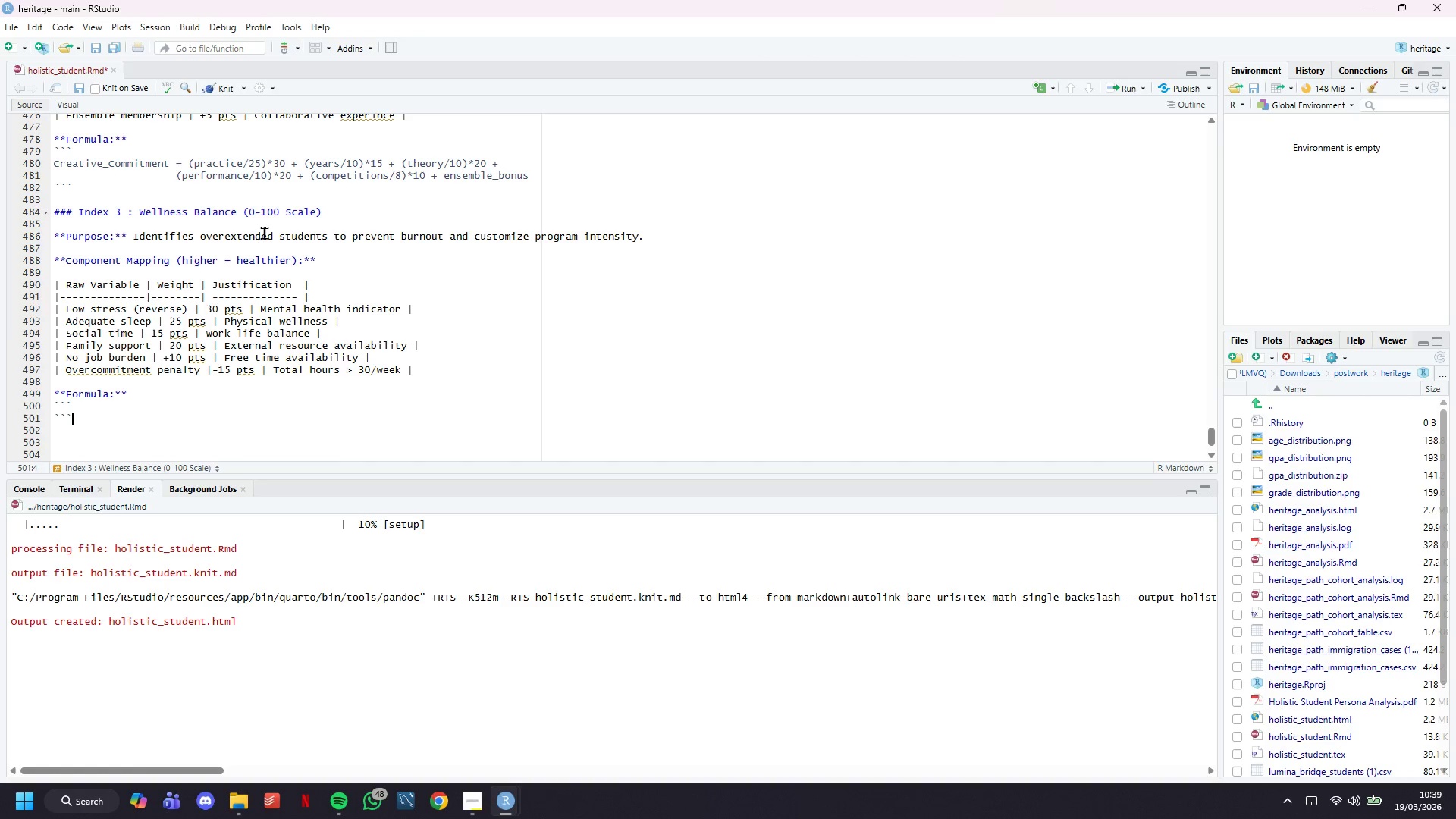 
key(Backquote)
 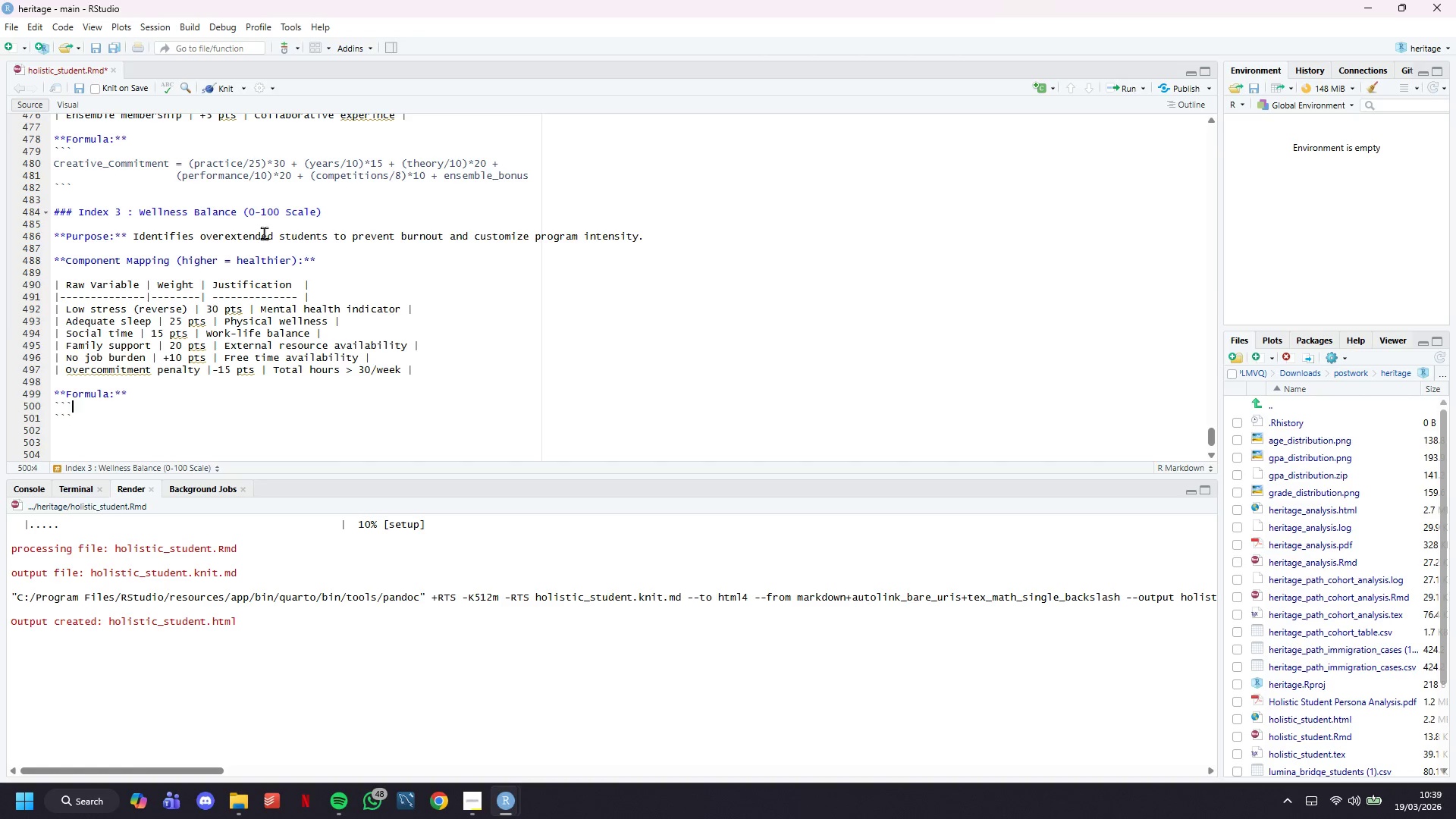 
key(ArrowUp)
 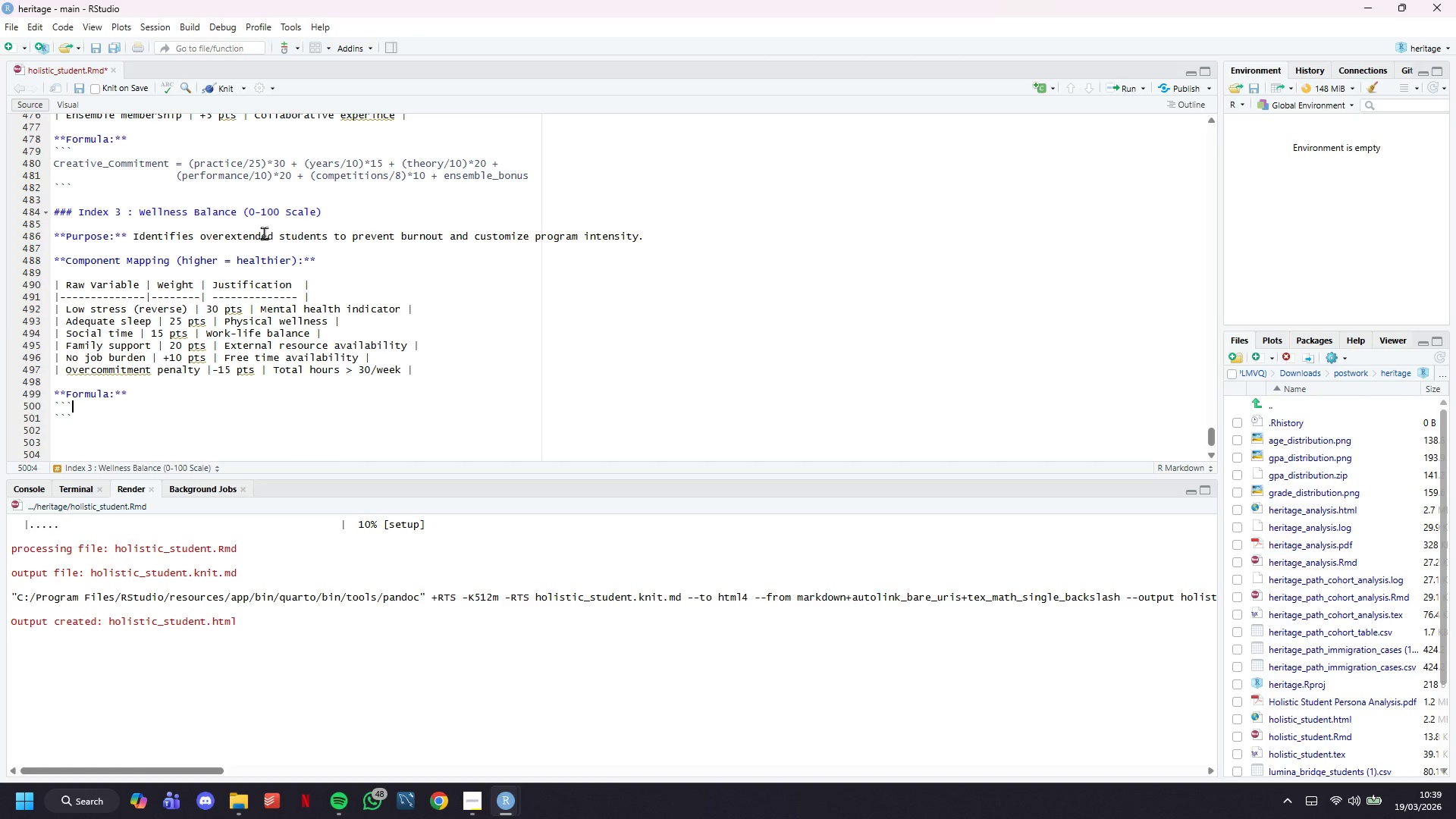 
key(Shift+Enter)
 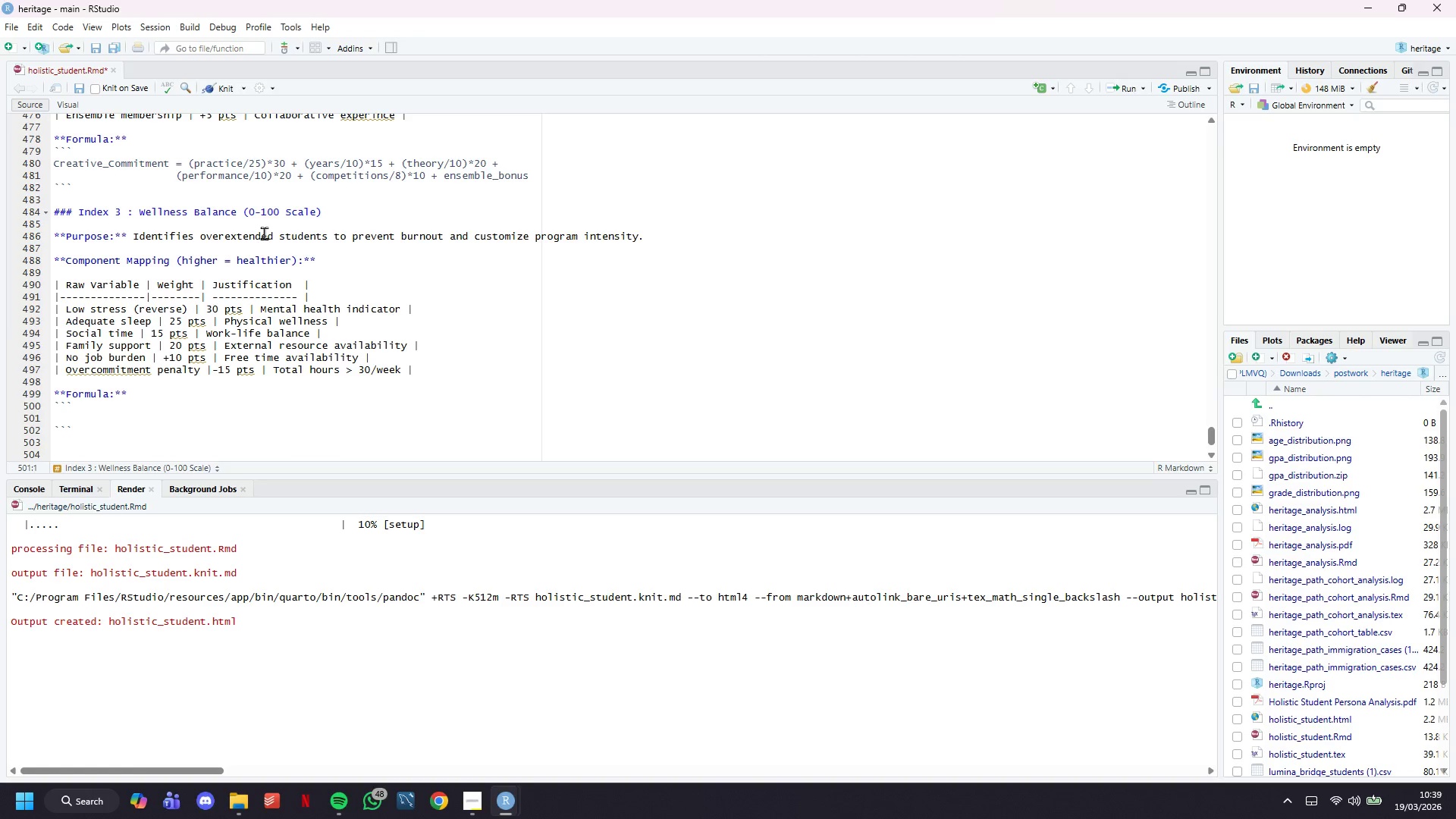 
scroll: coordinate [264, 233], scroll_direction: down, amount: 3.0
 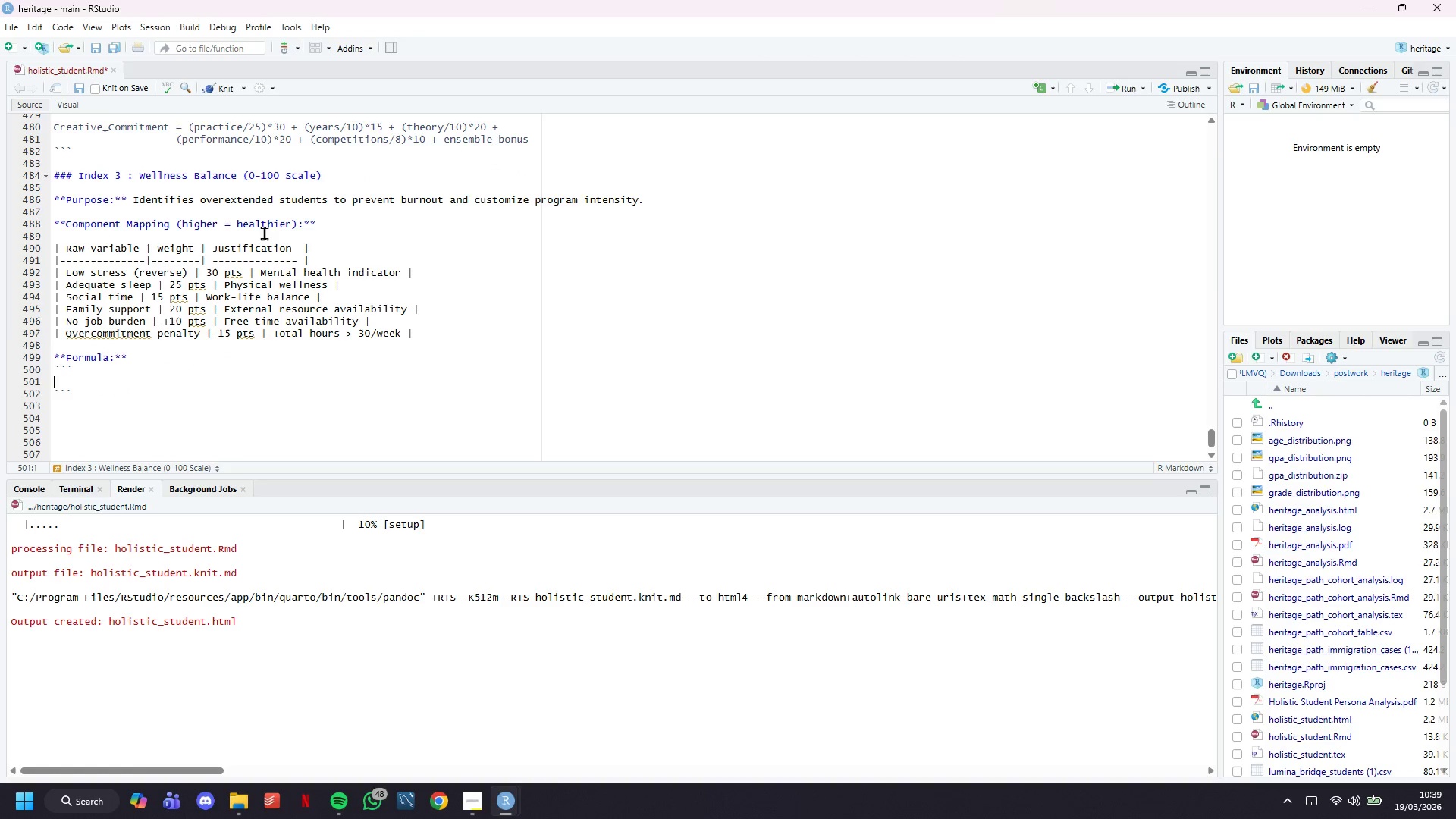 
wait(6.43)
 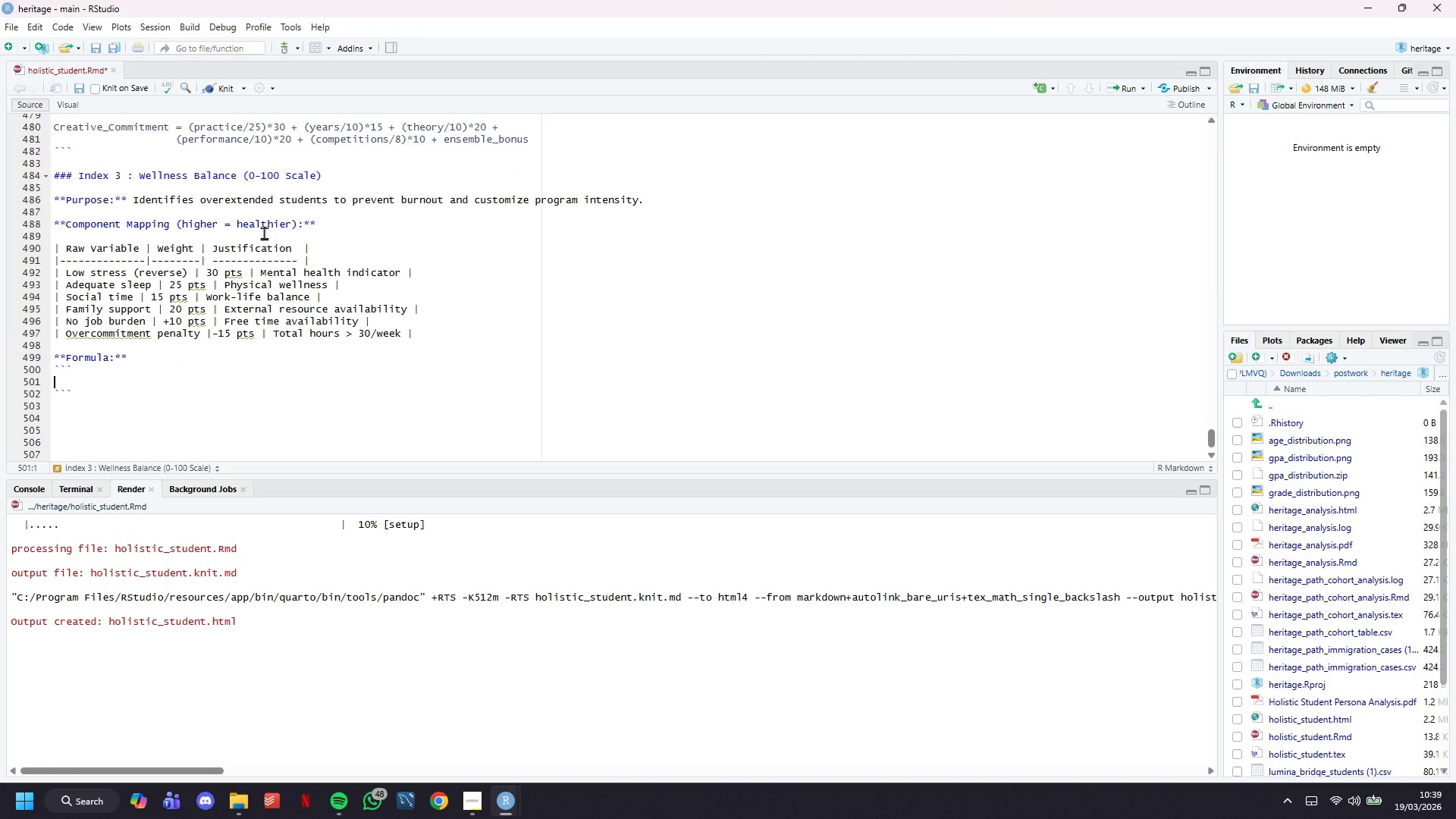 
type(Wellness_Balance )
key(Backspace)
type( = ((10-stress)
 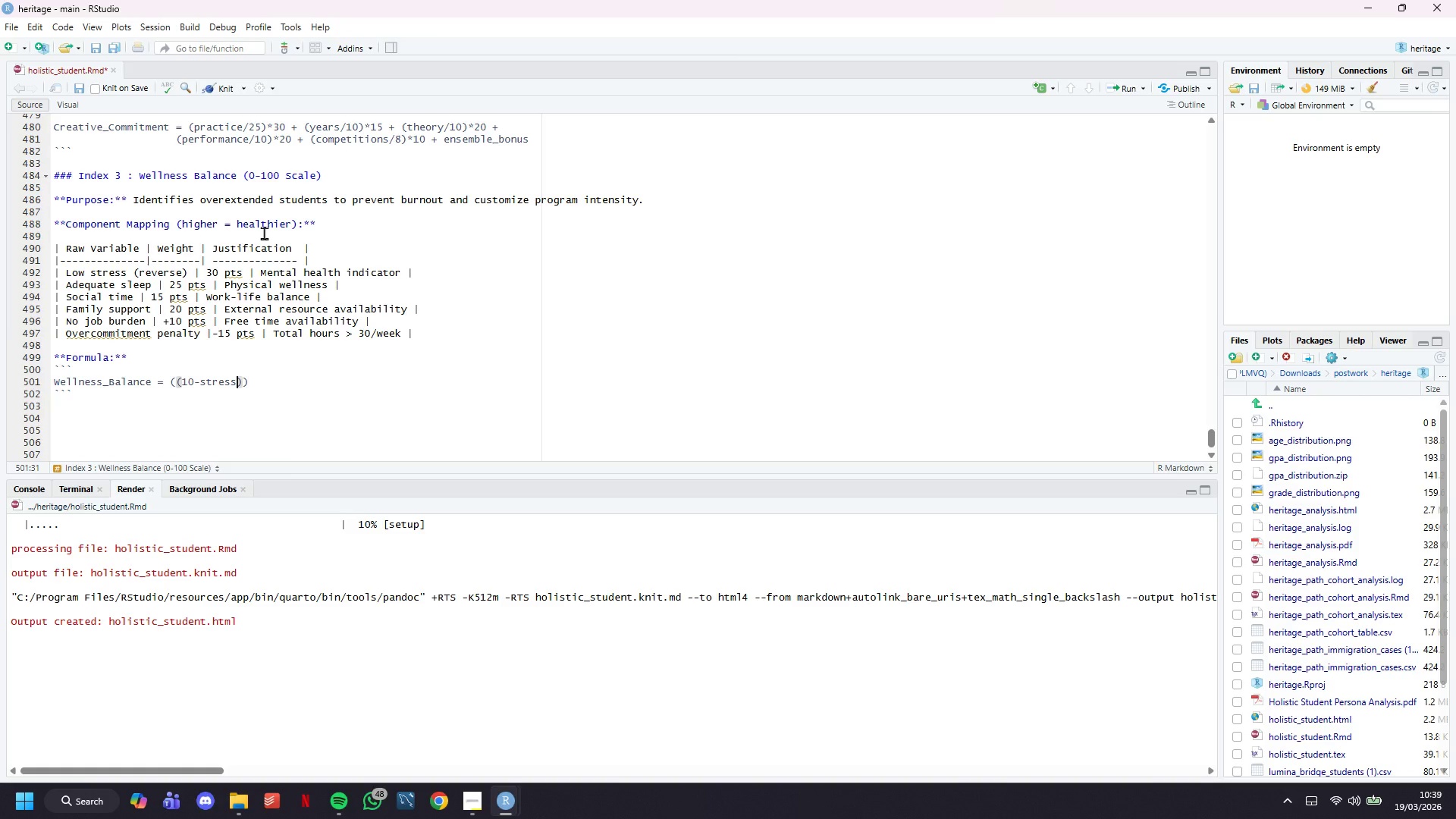 
key(ArrowRight)
 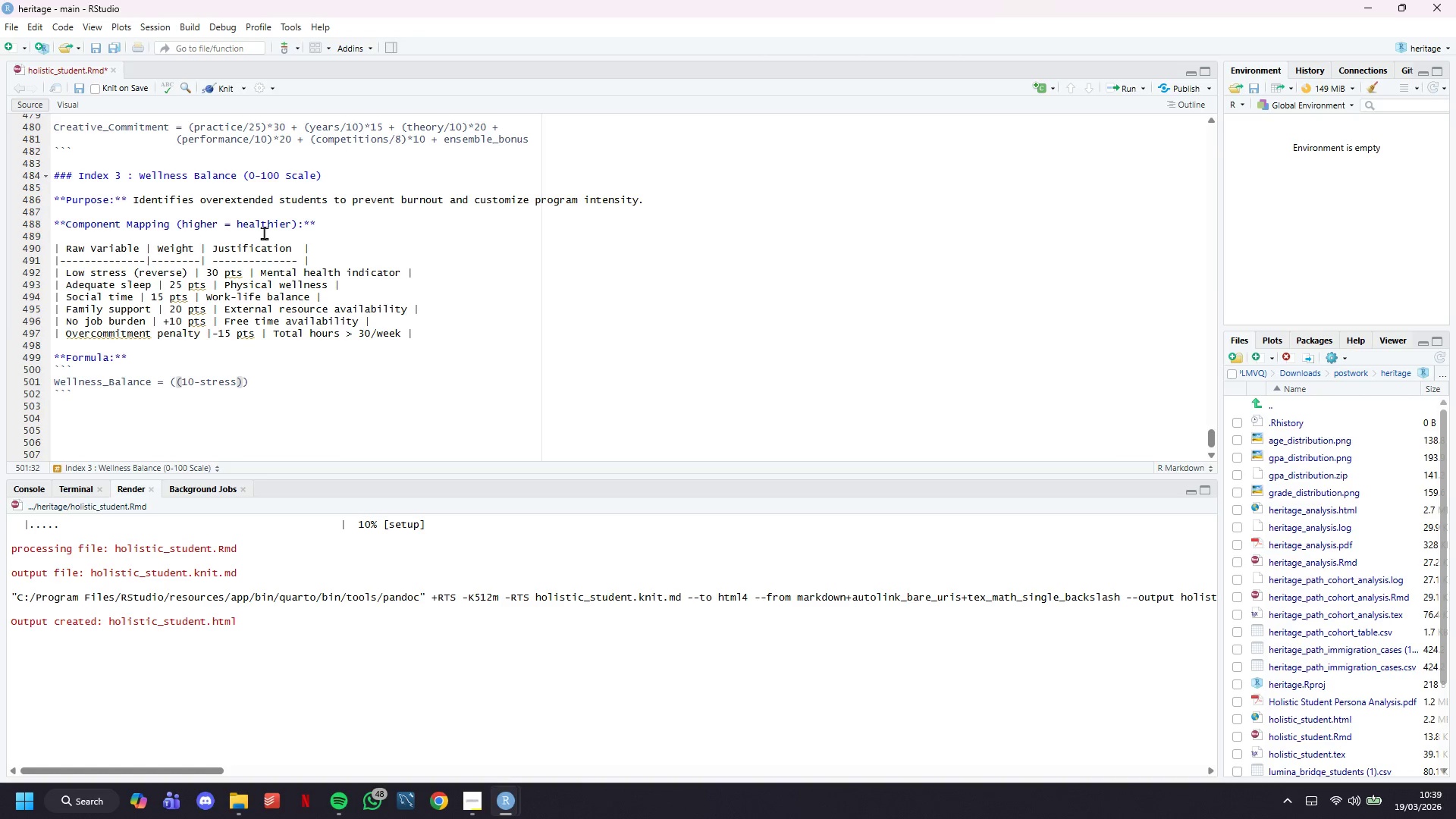 
type(.)
key(Backspace)
type(/10)
 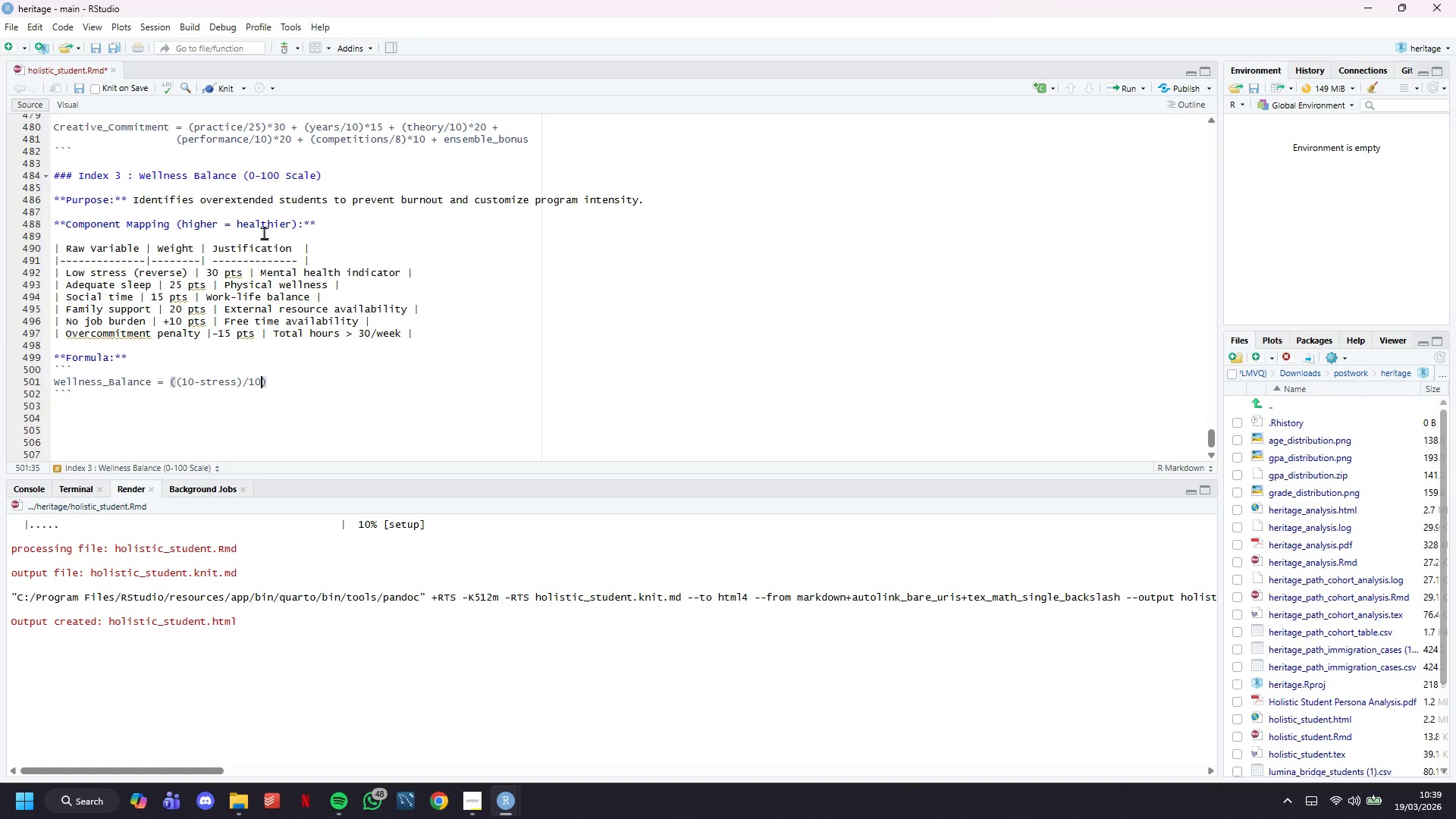 
key(ArrowRight)
 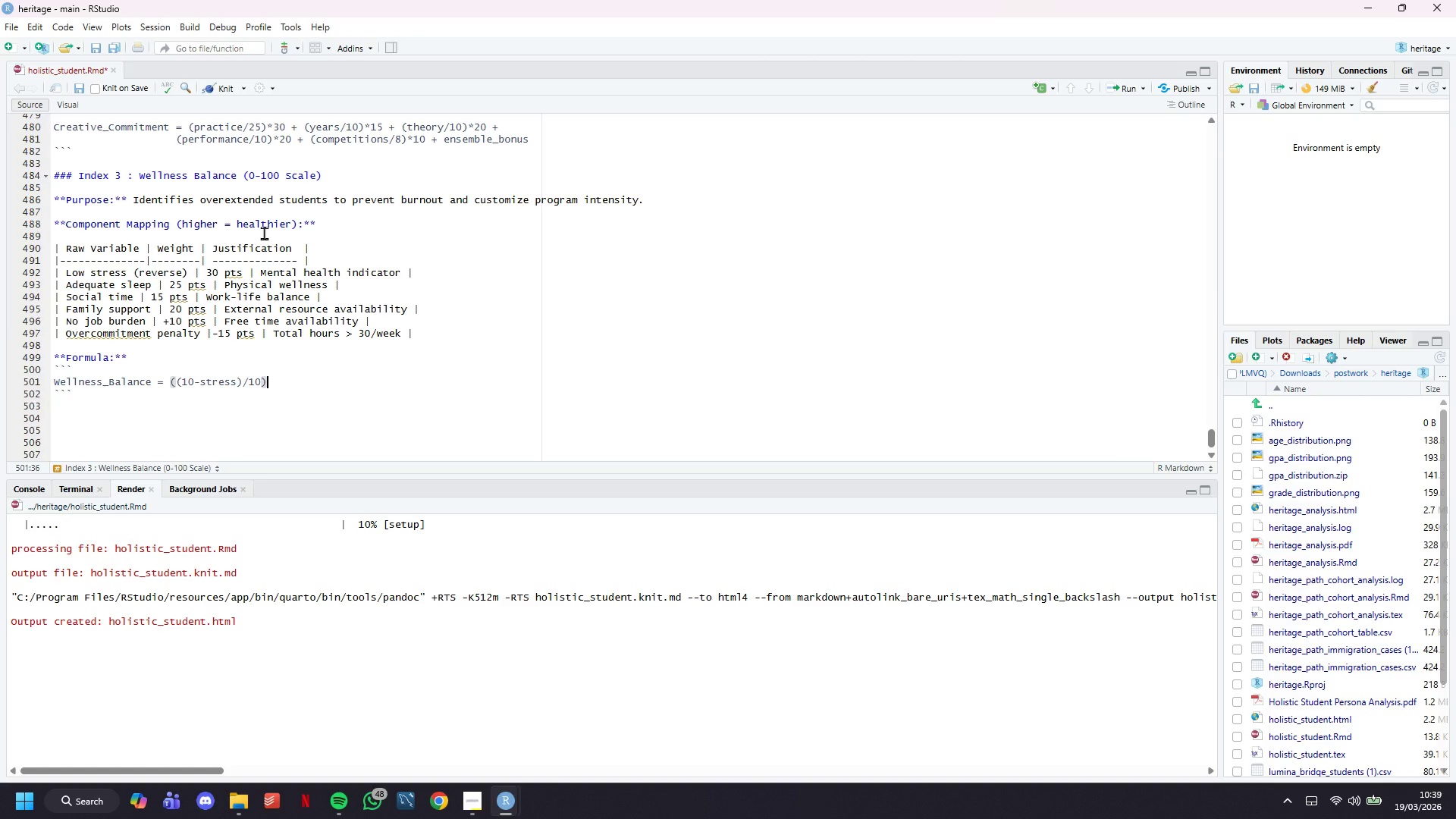 
type(*30 + ((sleep-5.5)
 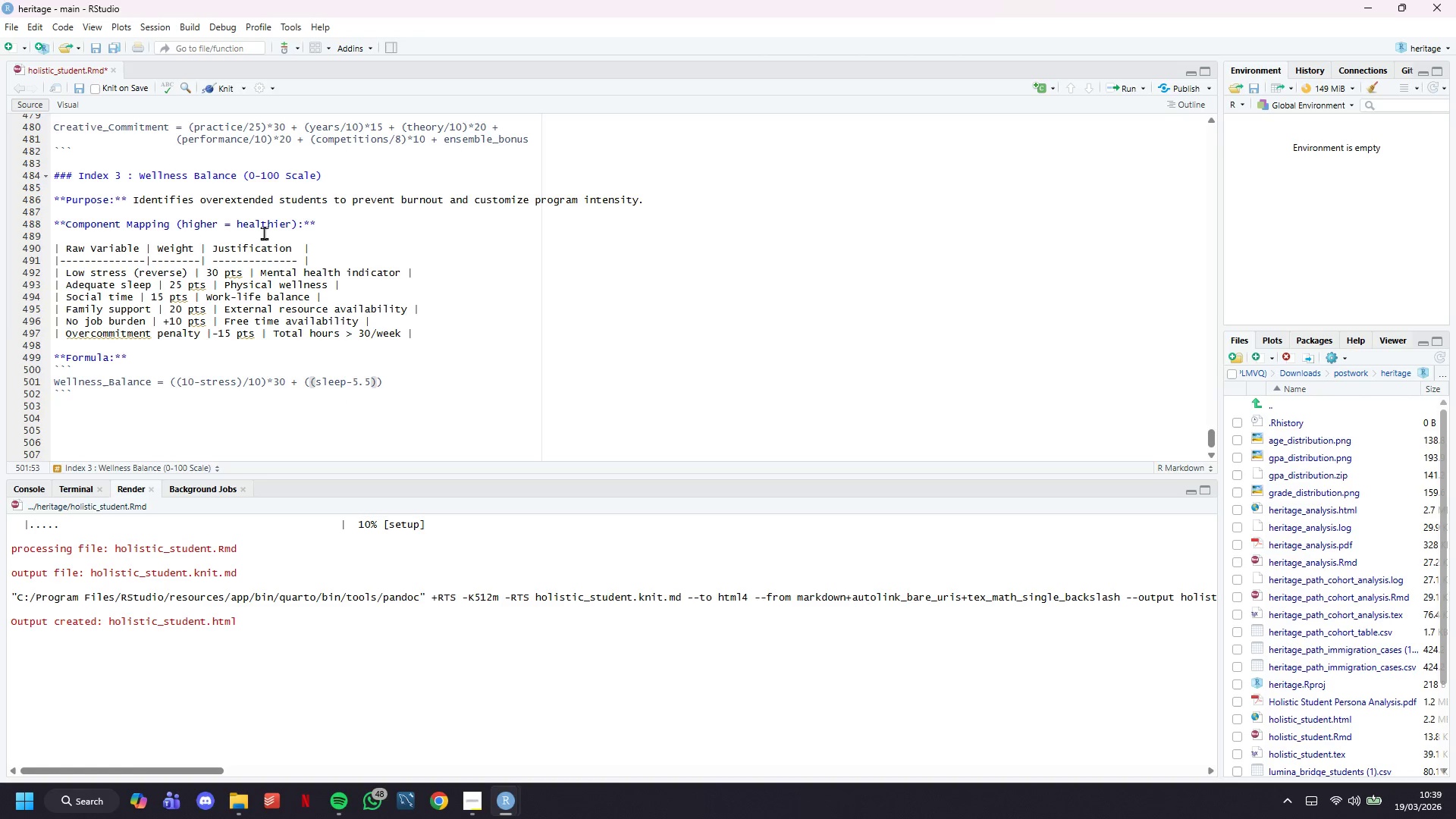 
key(ArrowRight)
 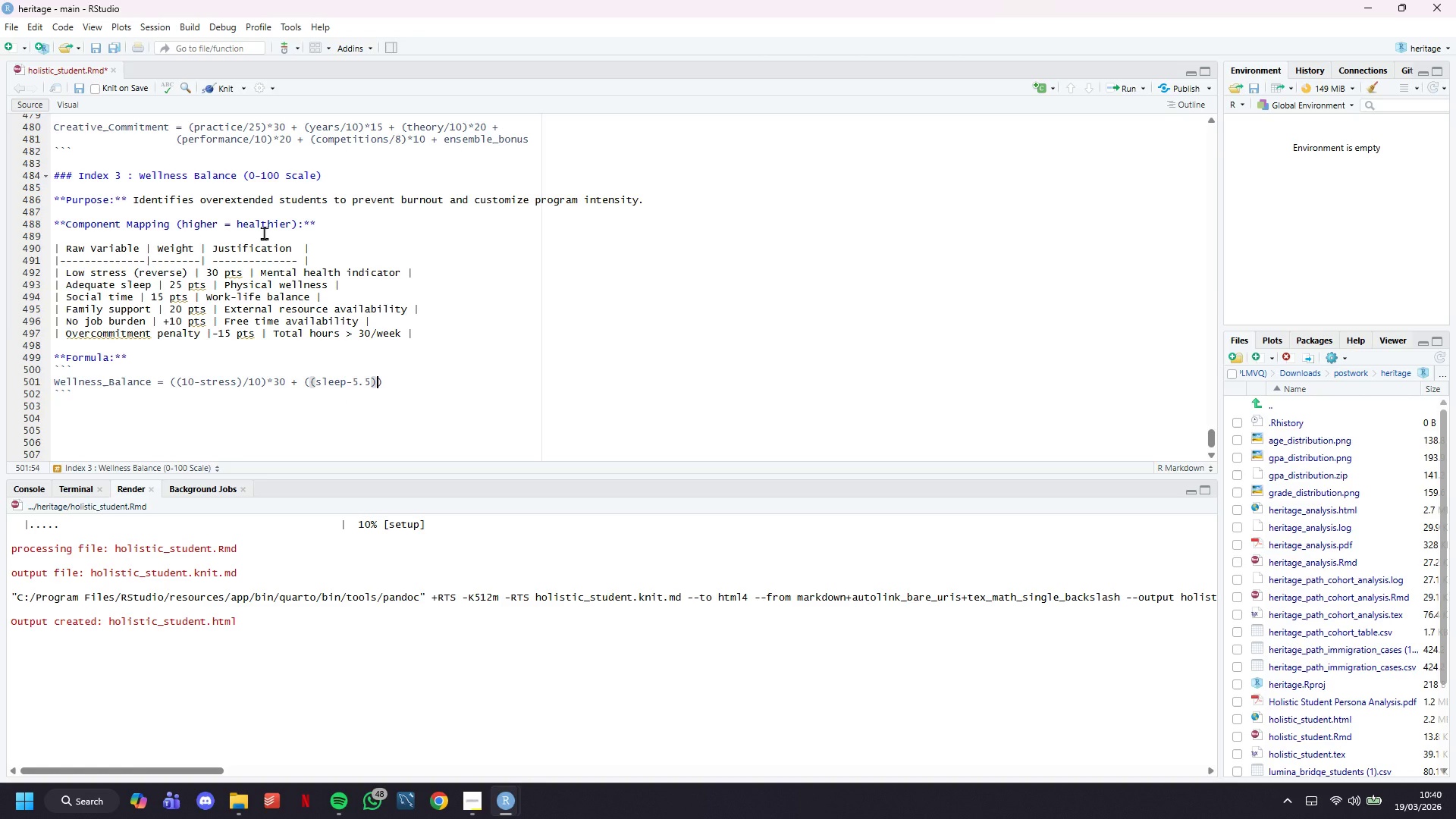 
key(Slash)
 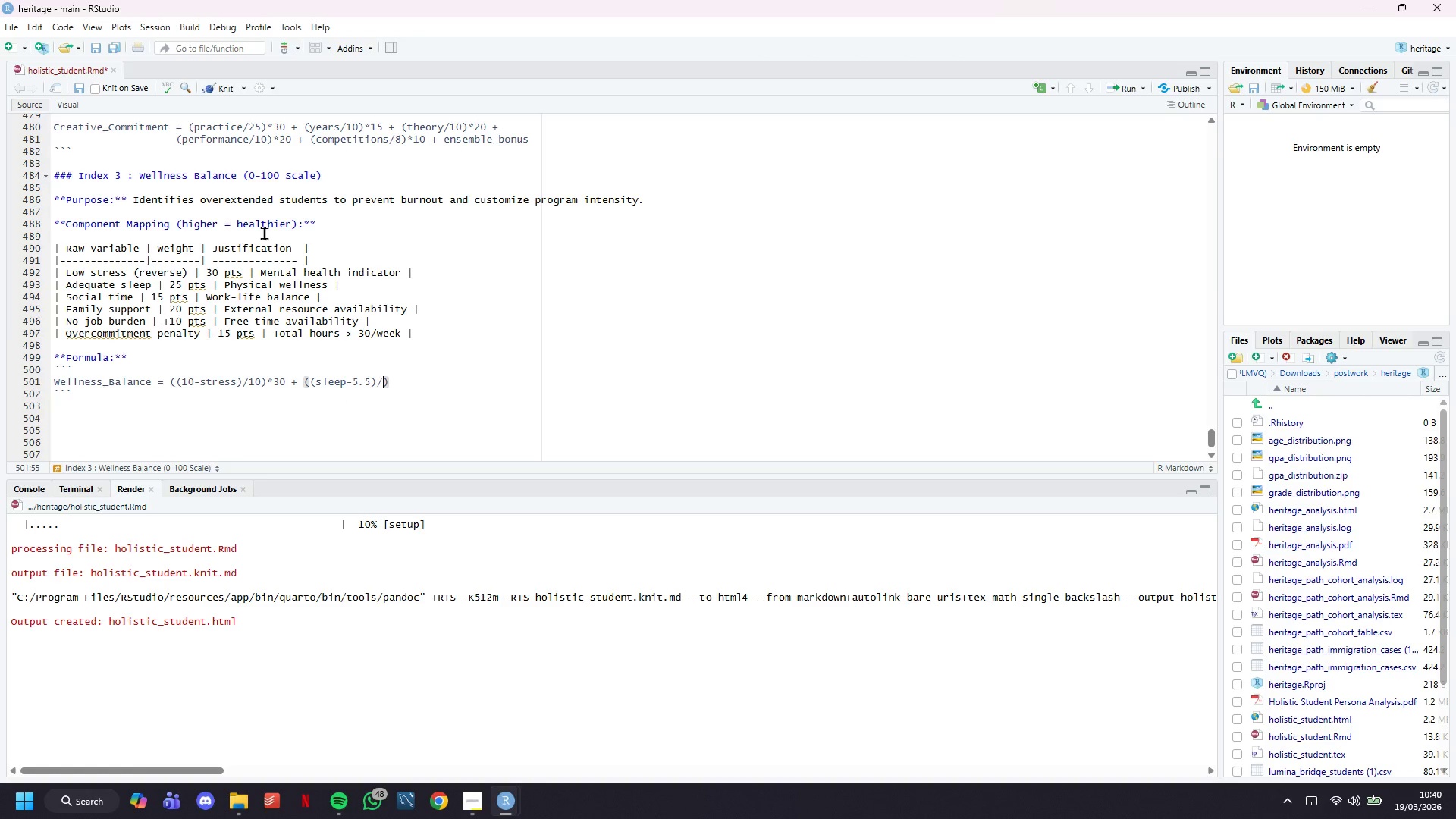 
key(3)
 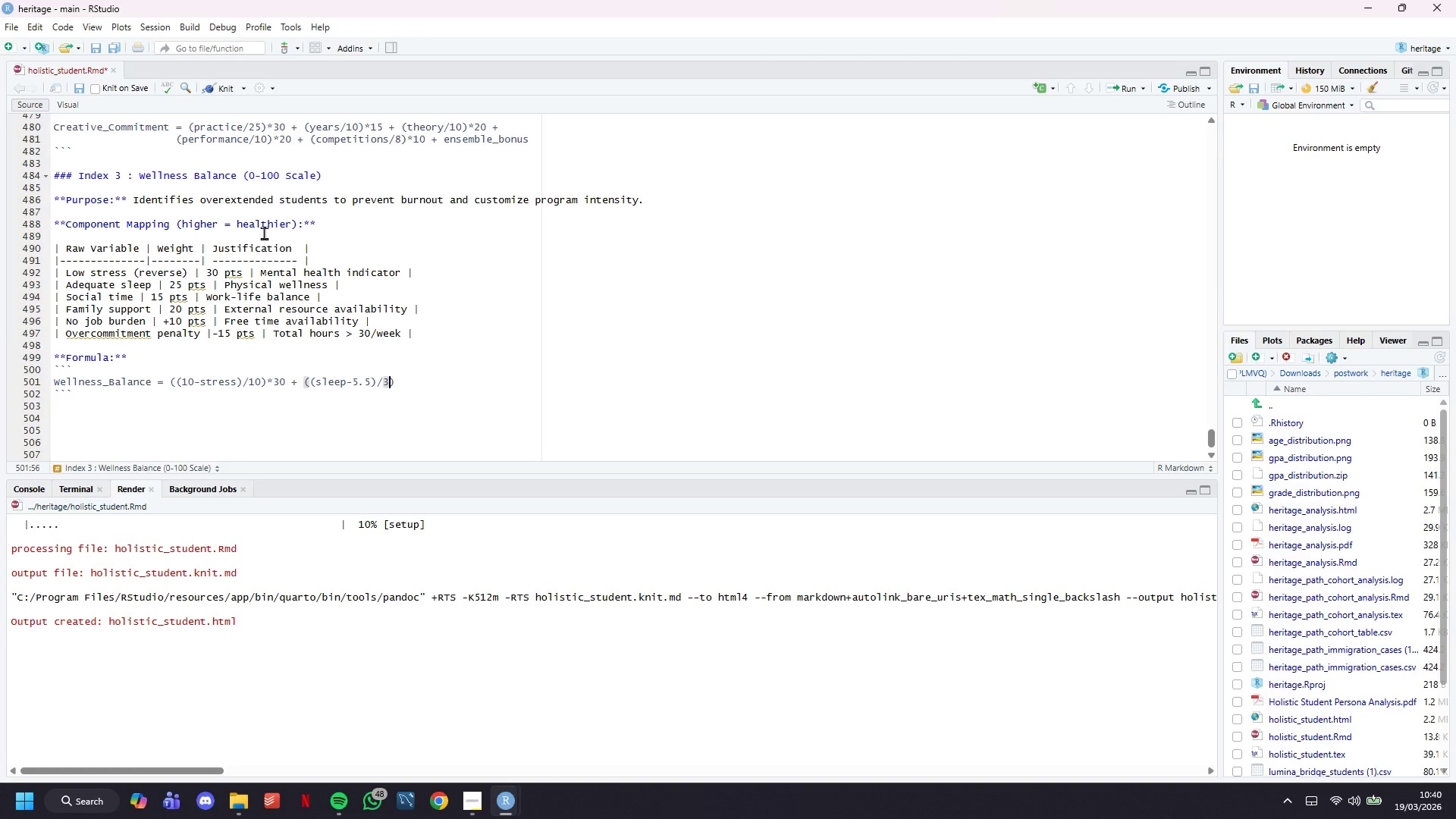 
key(Period)
 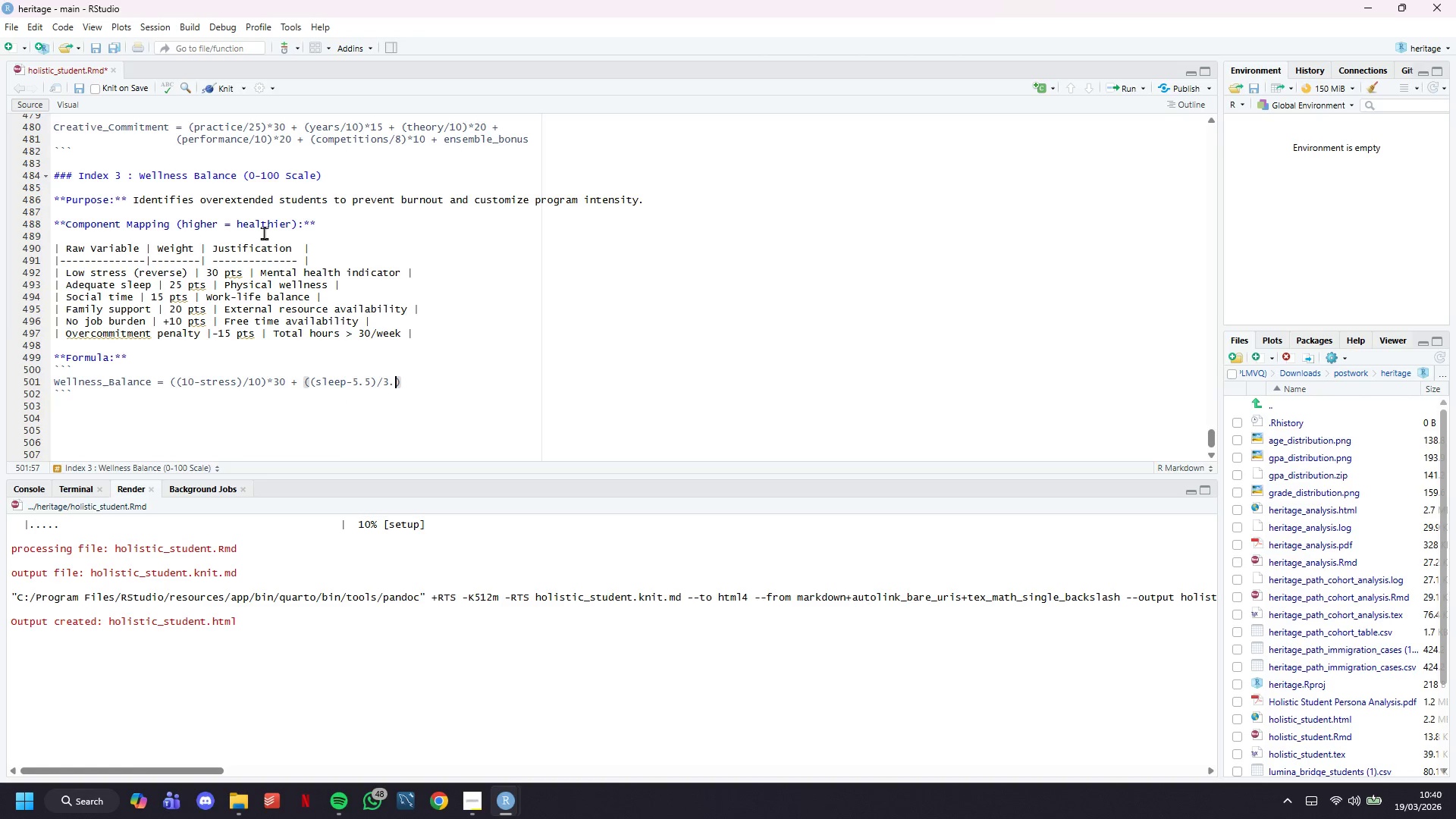 
key(5)
 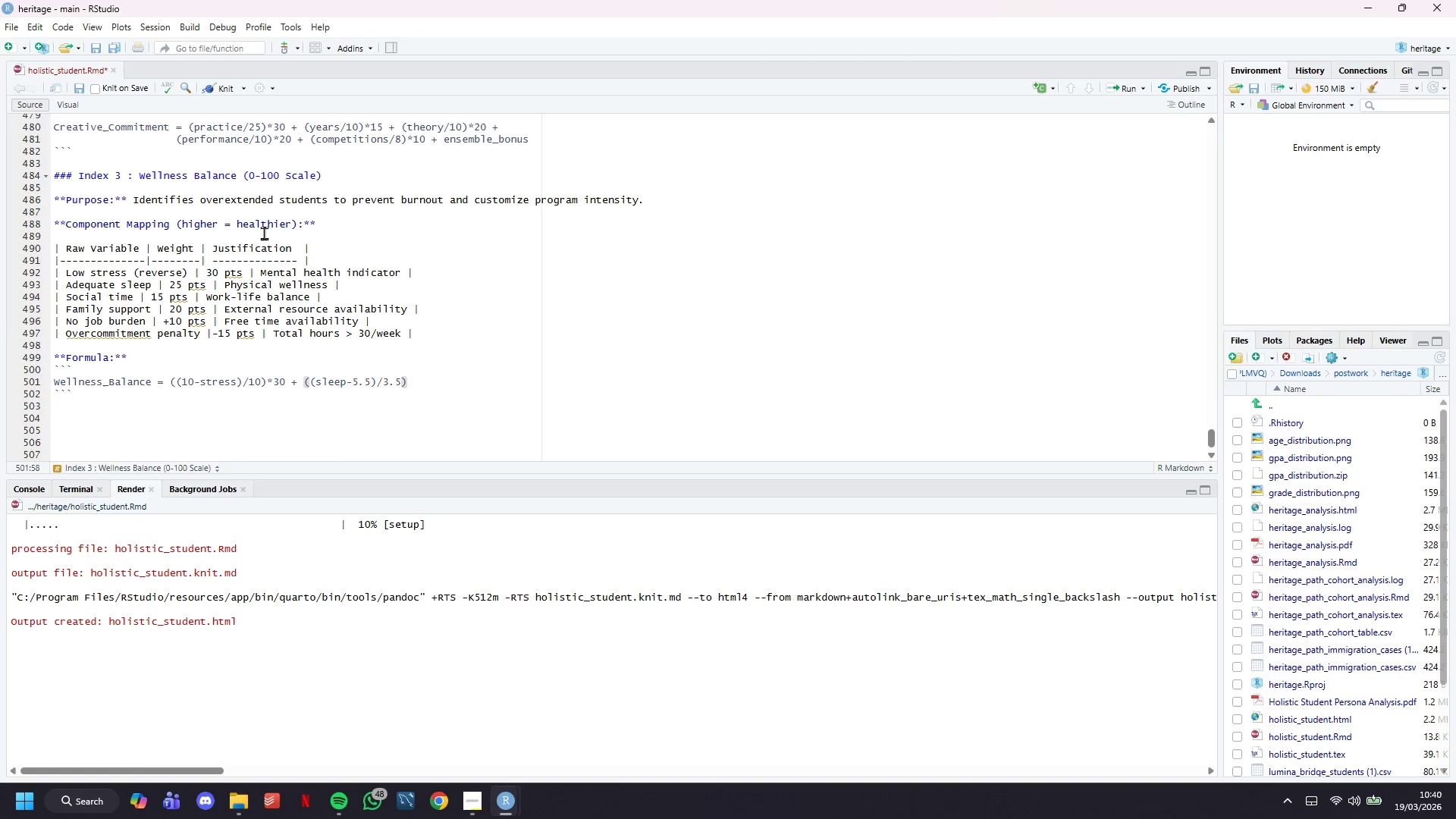 
key(ArrowRight)
 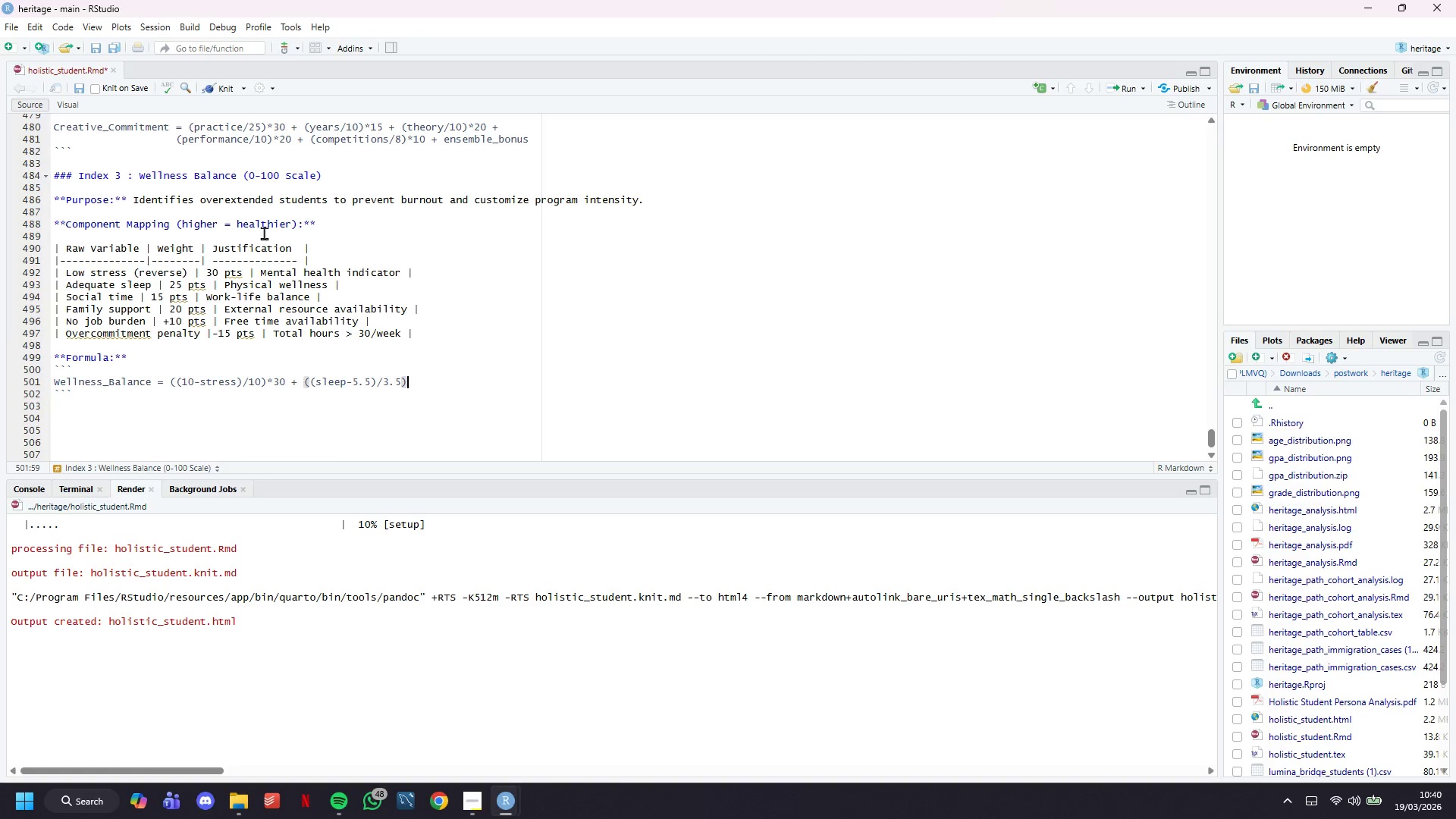 
type(*25 _)
key(Backspace)
type(+)
 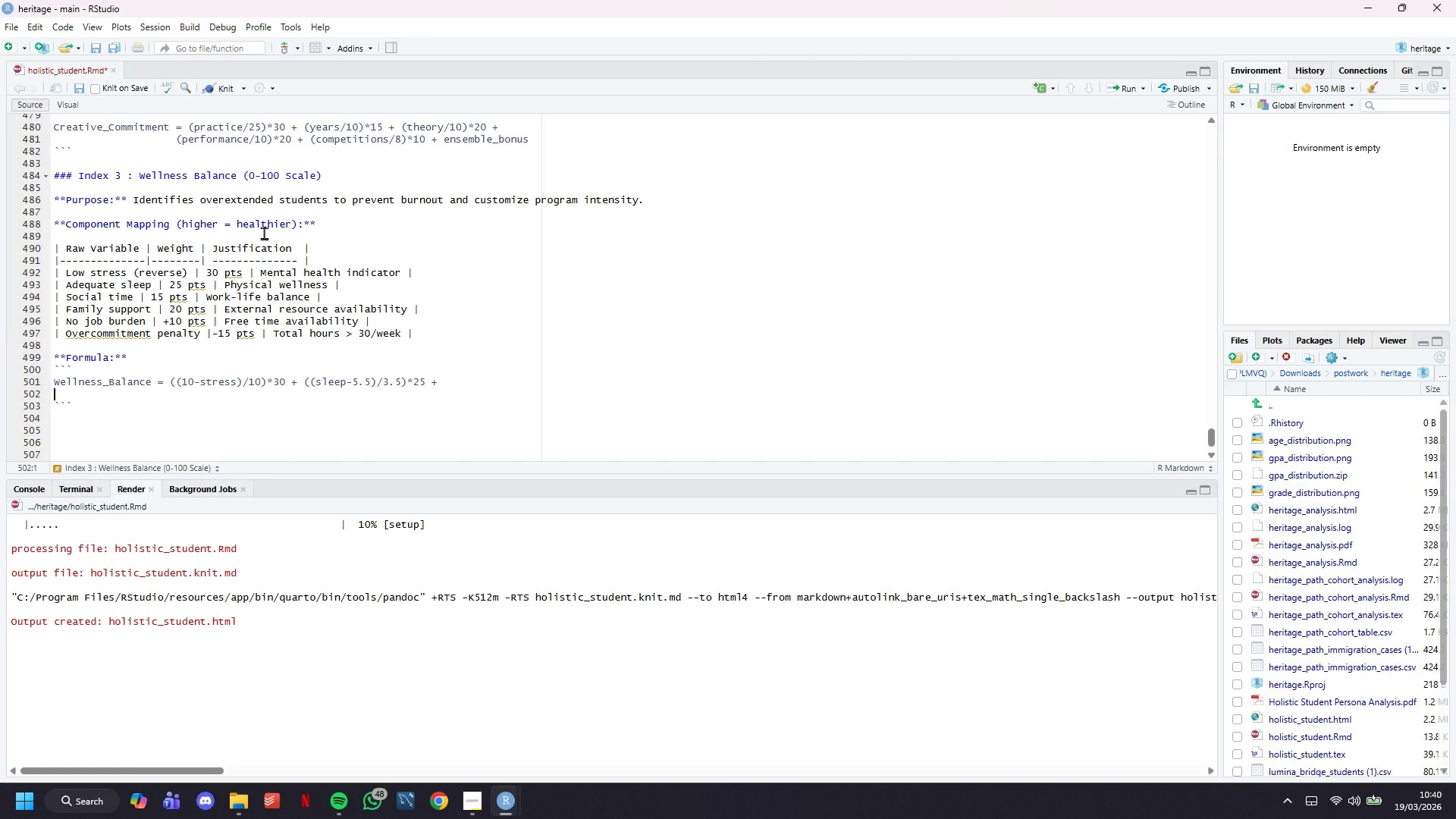 
 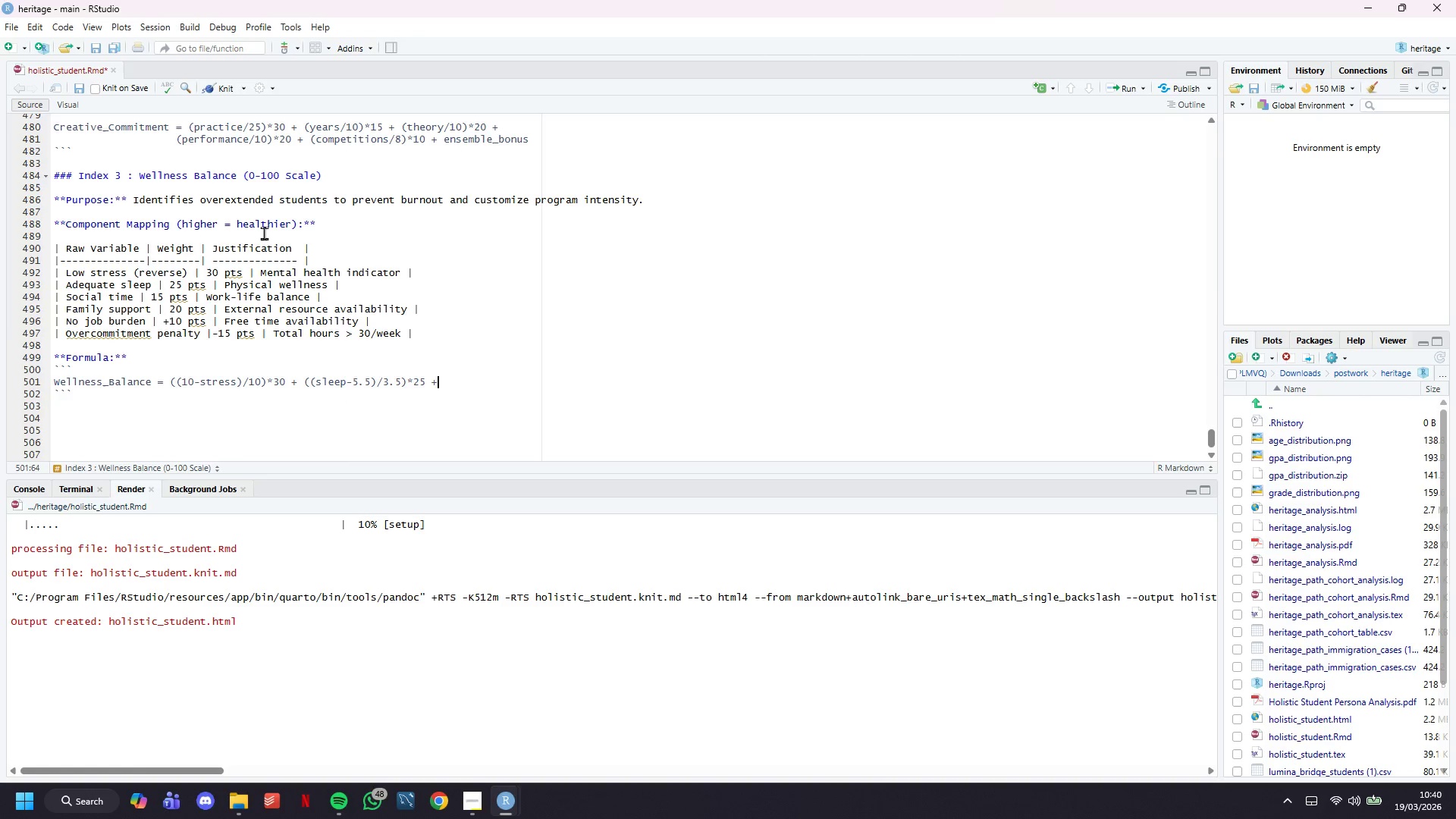 
key(Enter)
 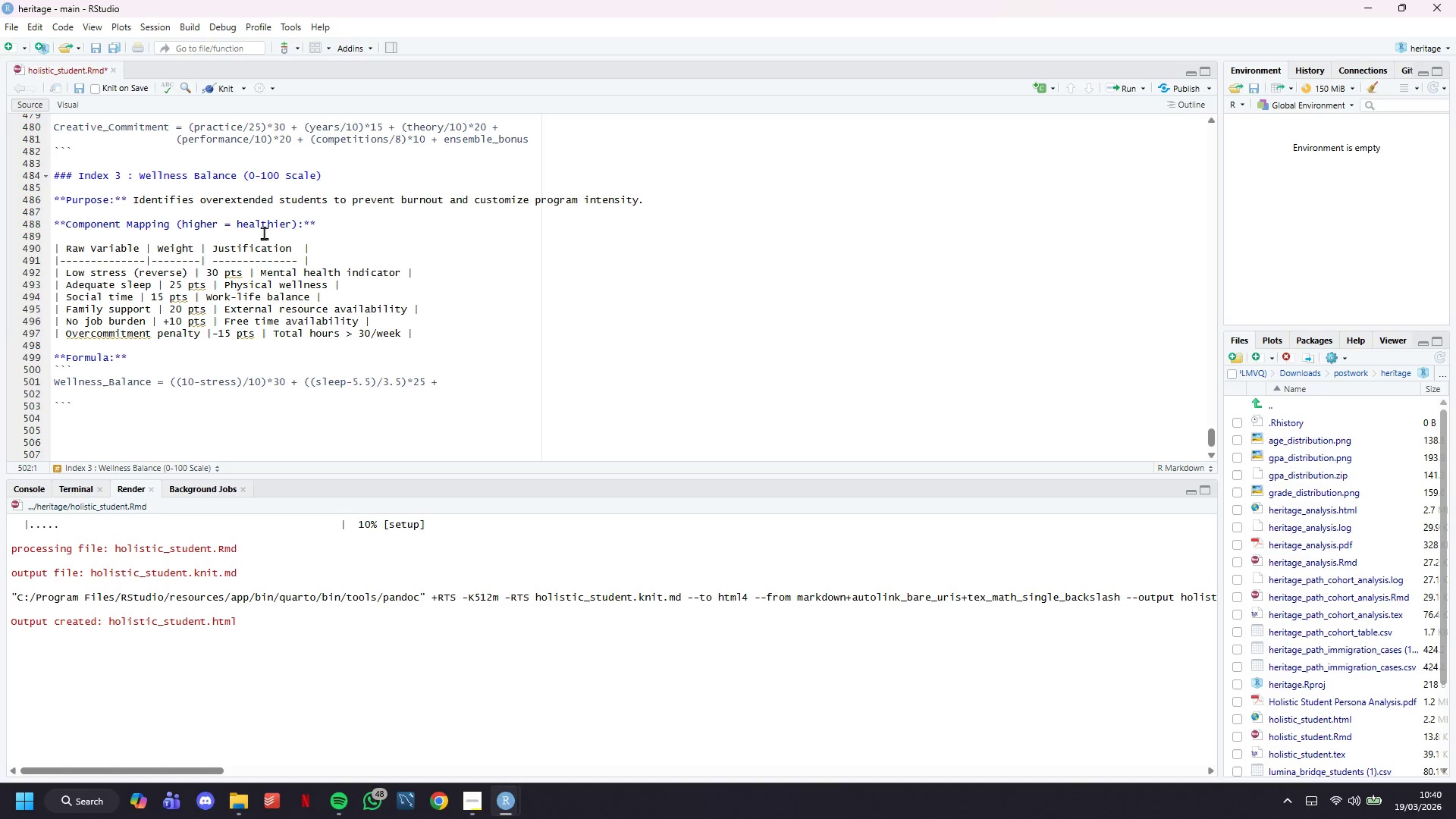 
hold_key(key=Tab, duration=0.59)
 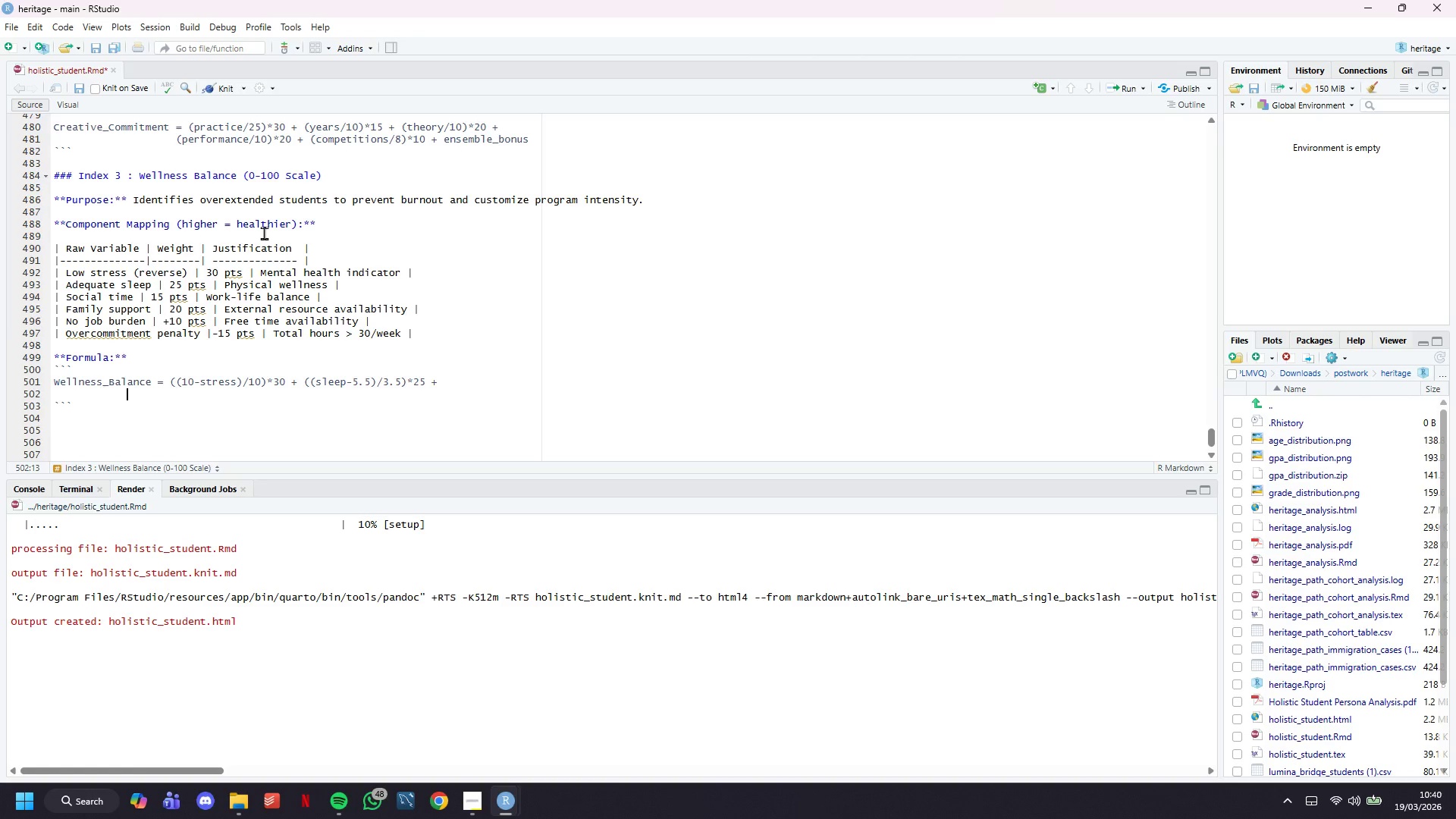 
hold_key(key=Tab, duration=0.66)
 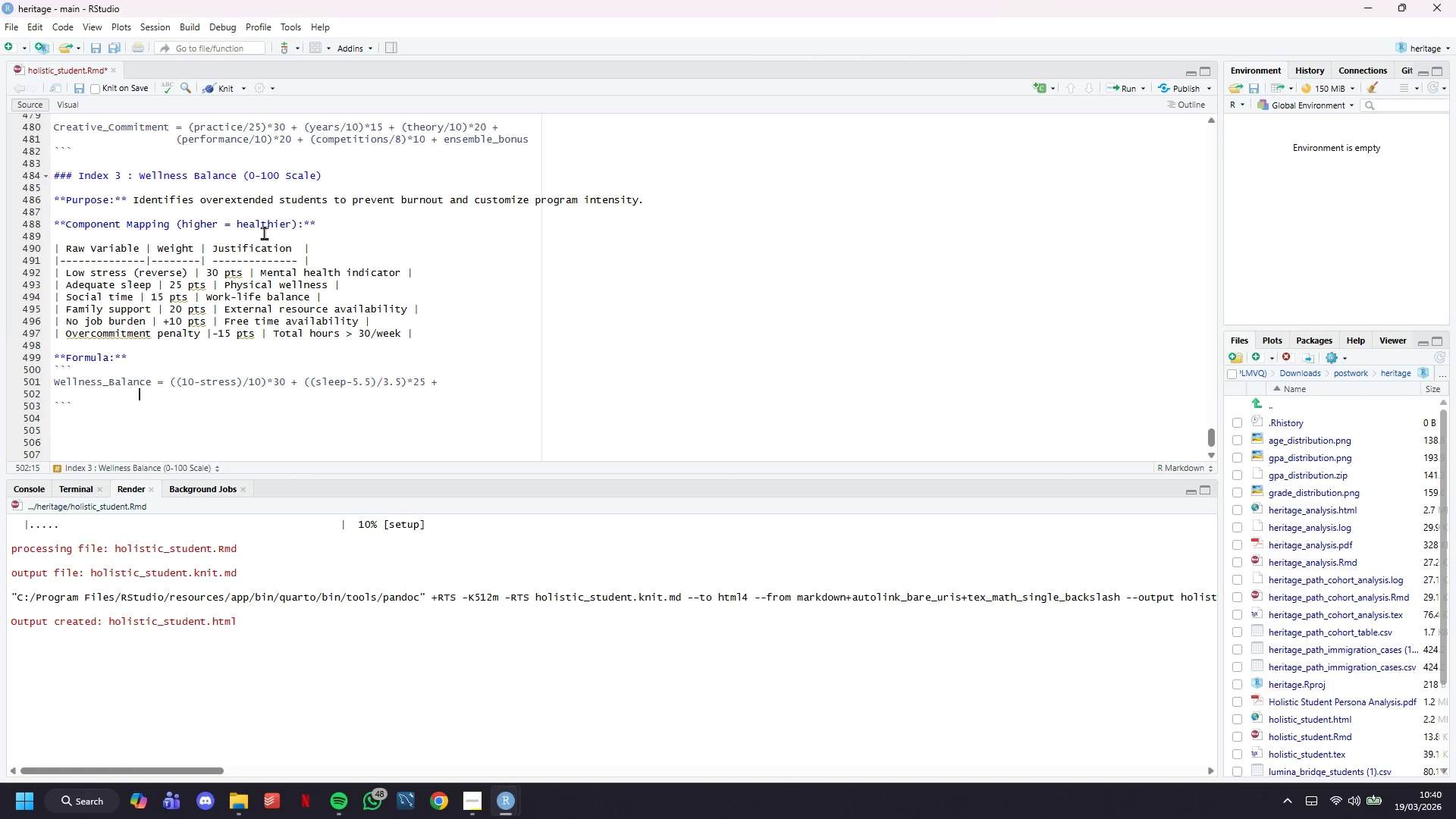 
key(Tab)
key(Tab)
key(Tab)
type())
key(Backspace)
type((social/15)
 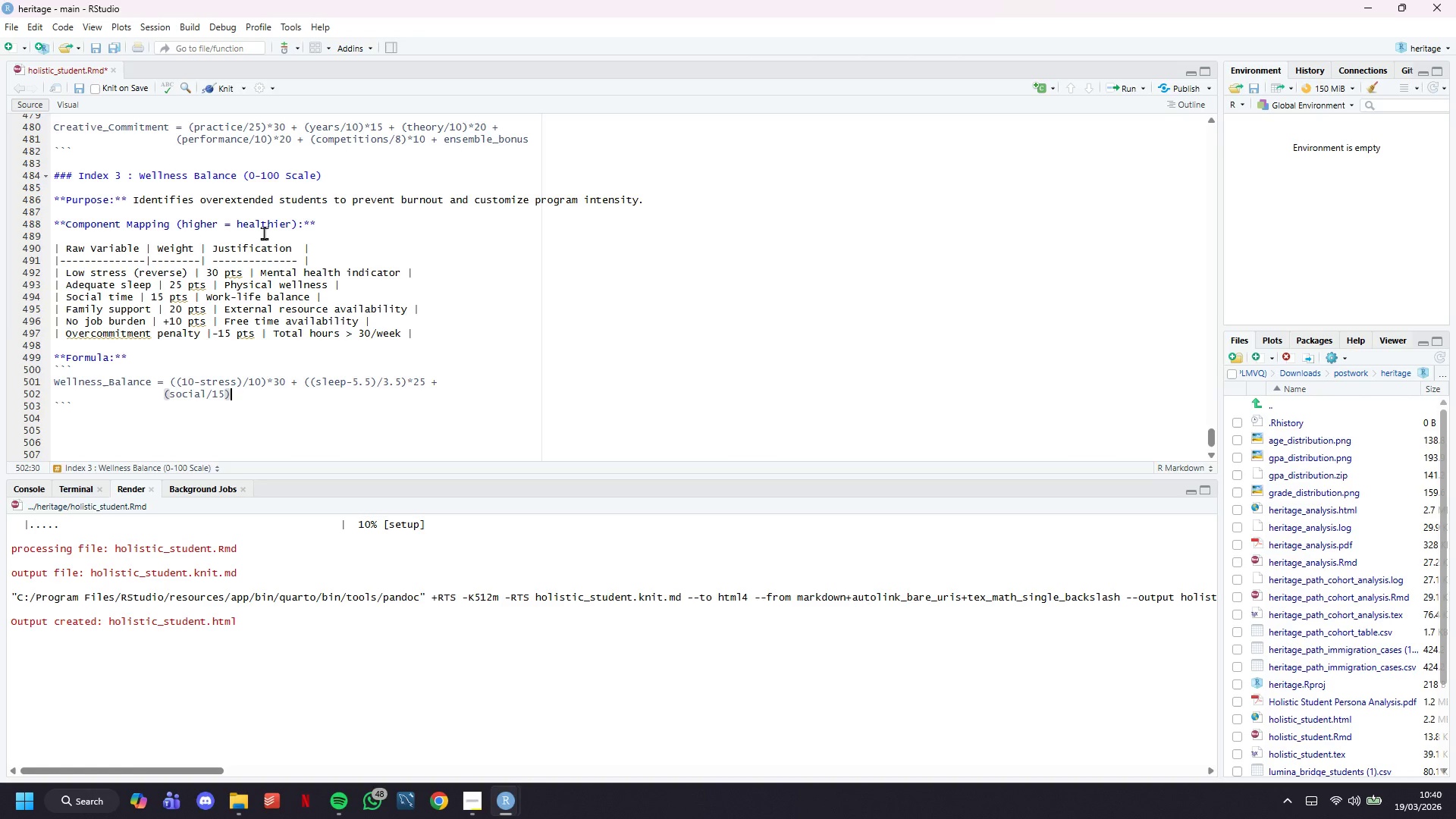 
key(ArrowRight)
 